 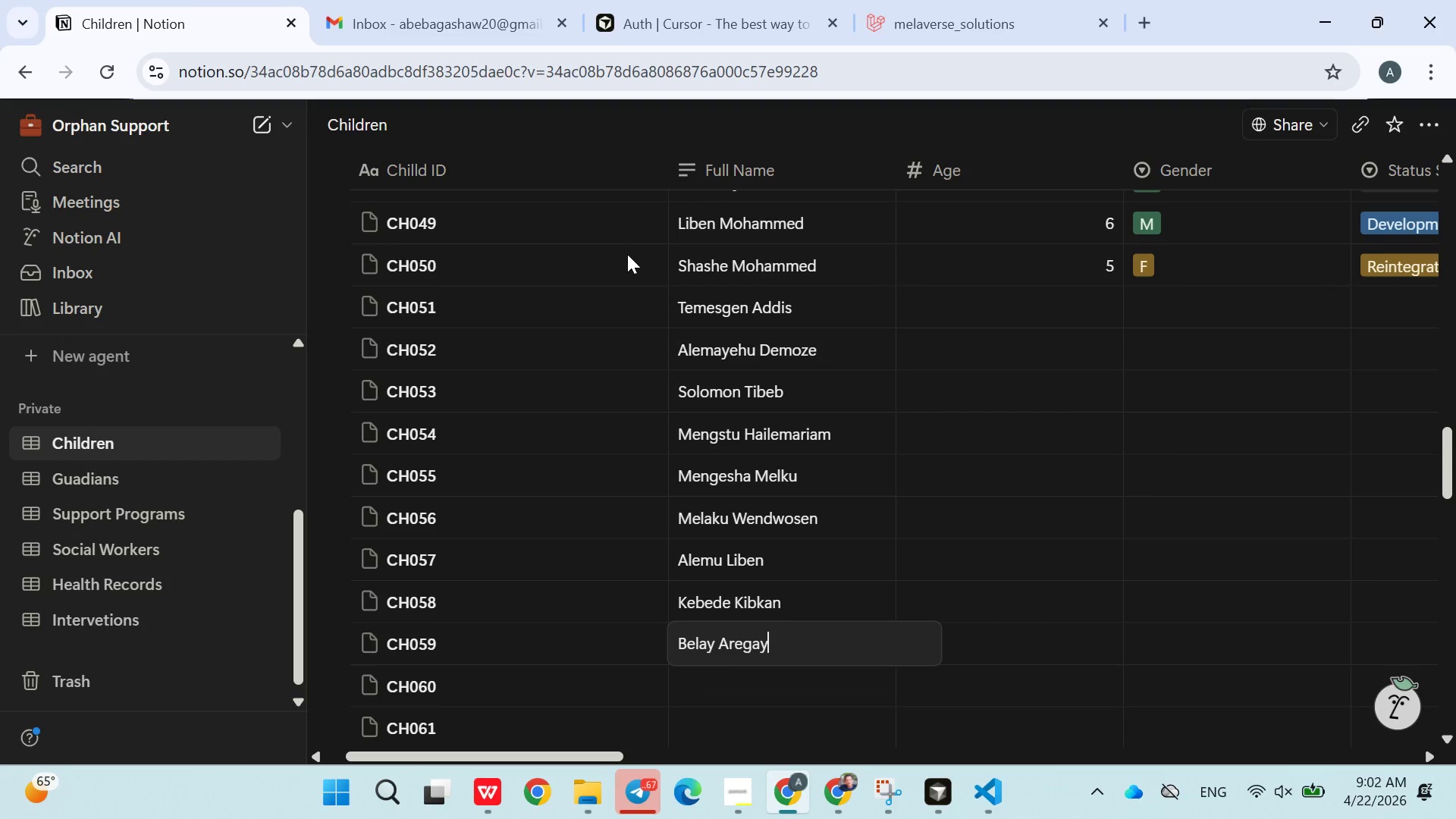 
left_click([921, 10])
 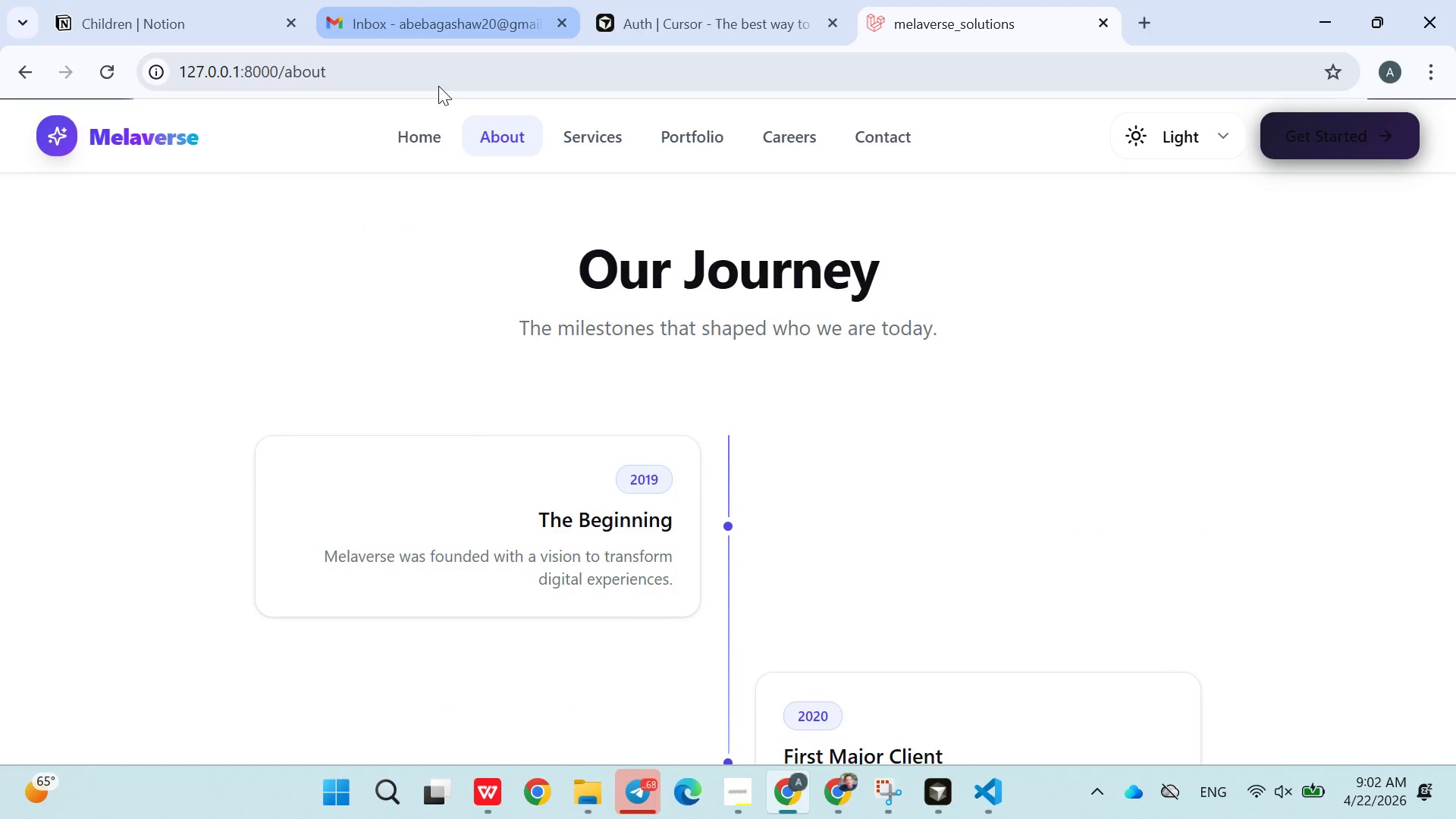 
left_click([422, 133])
 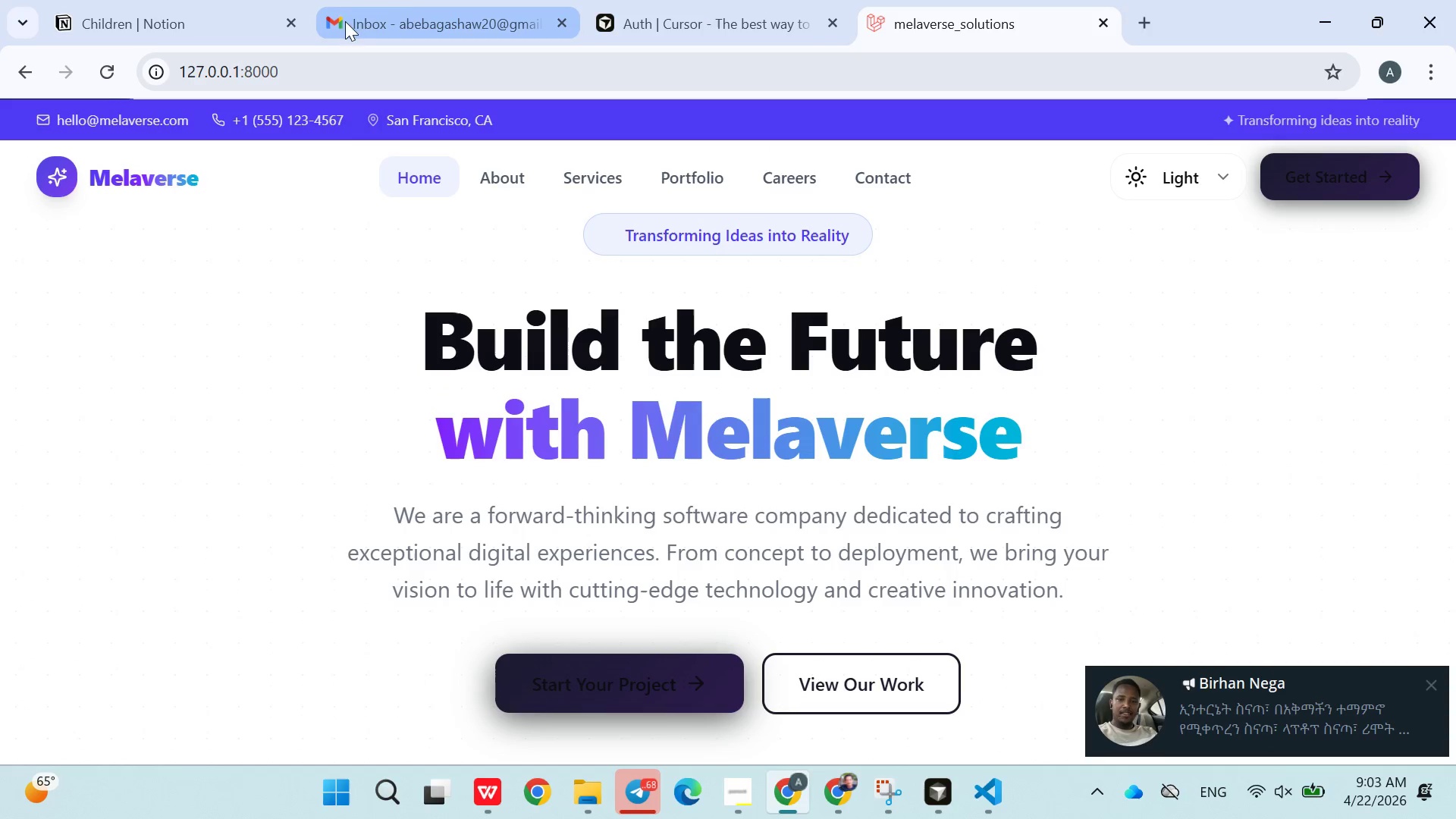 
left_click([231, 27])
 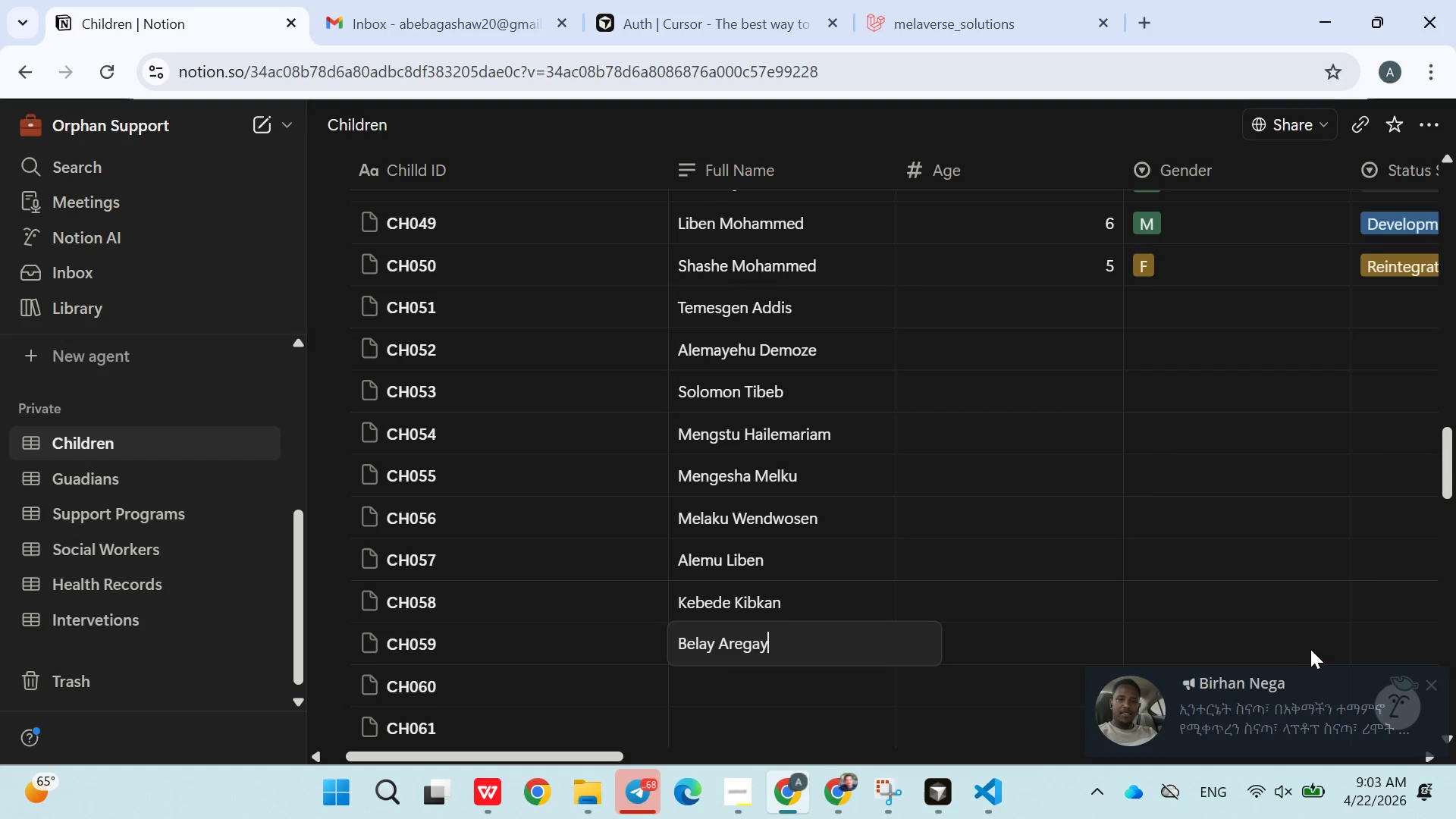 
left_click([1429, 682])
 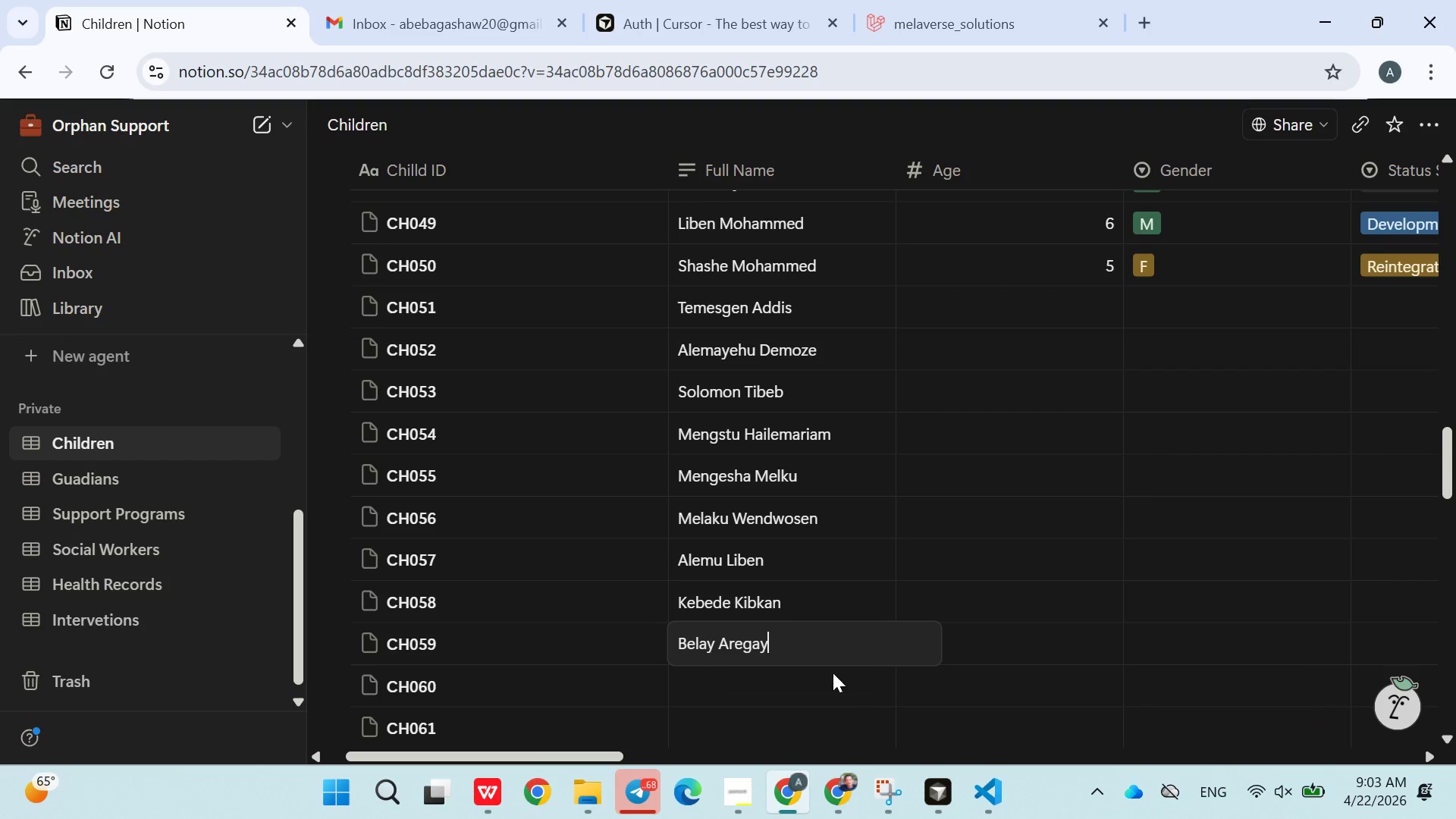 
left_click([801, 688])
 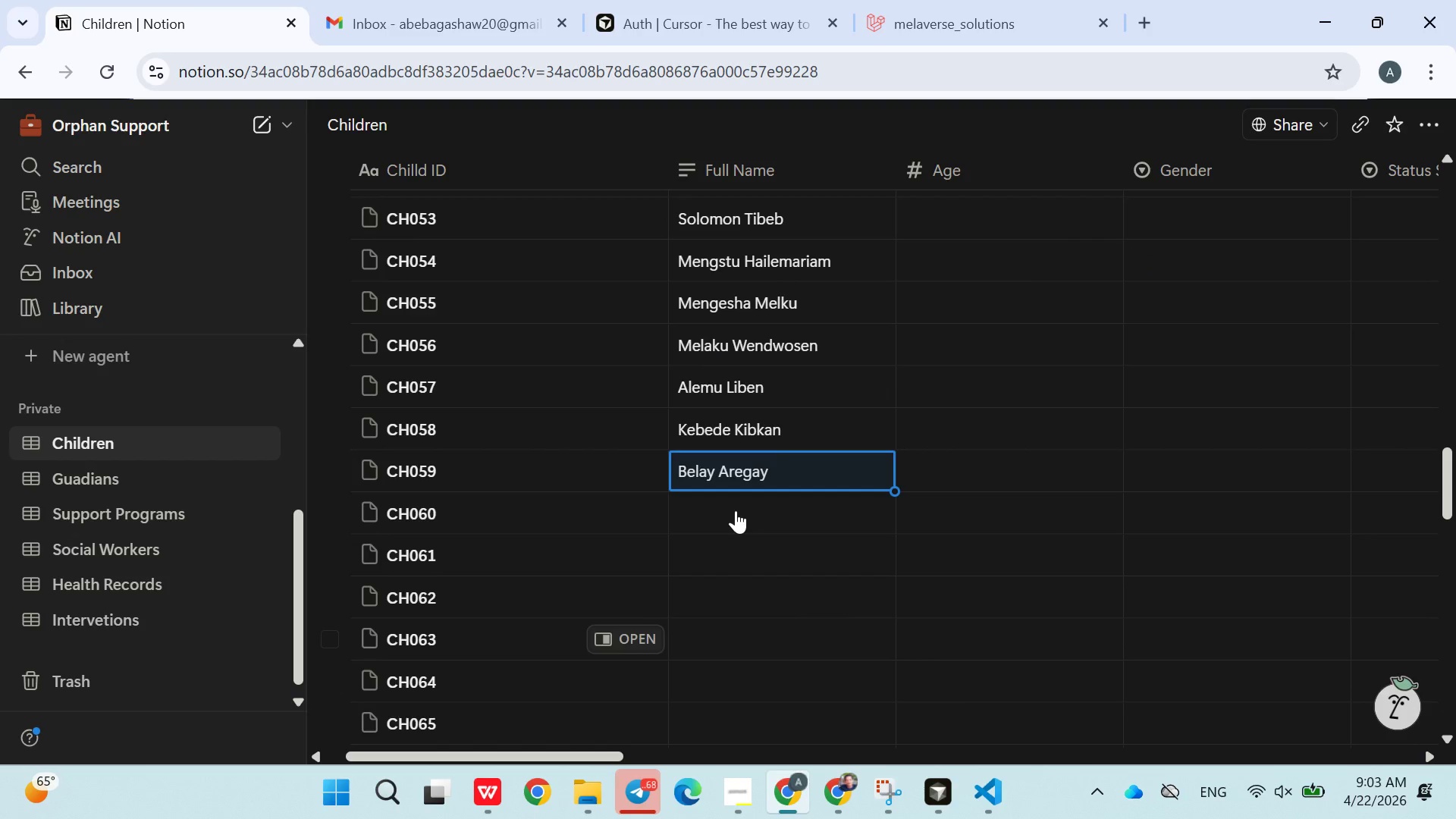 
left_click([726, 513])
 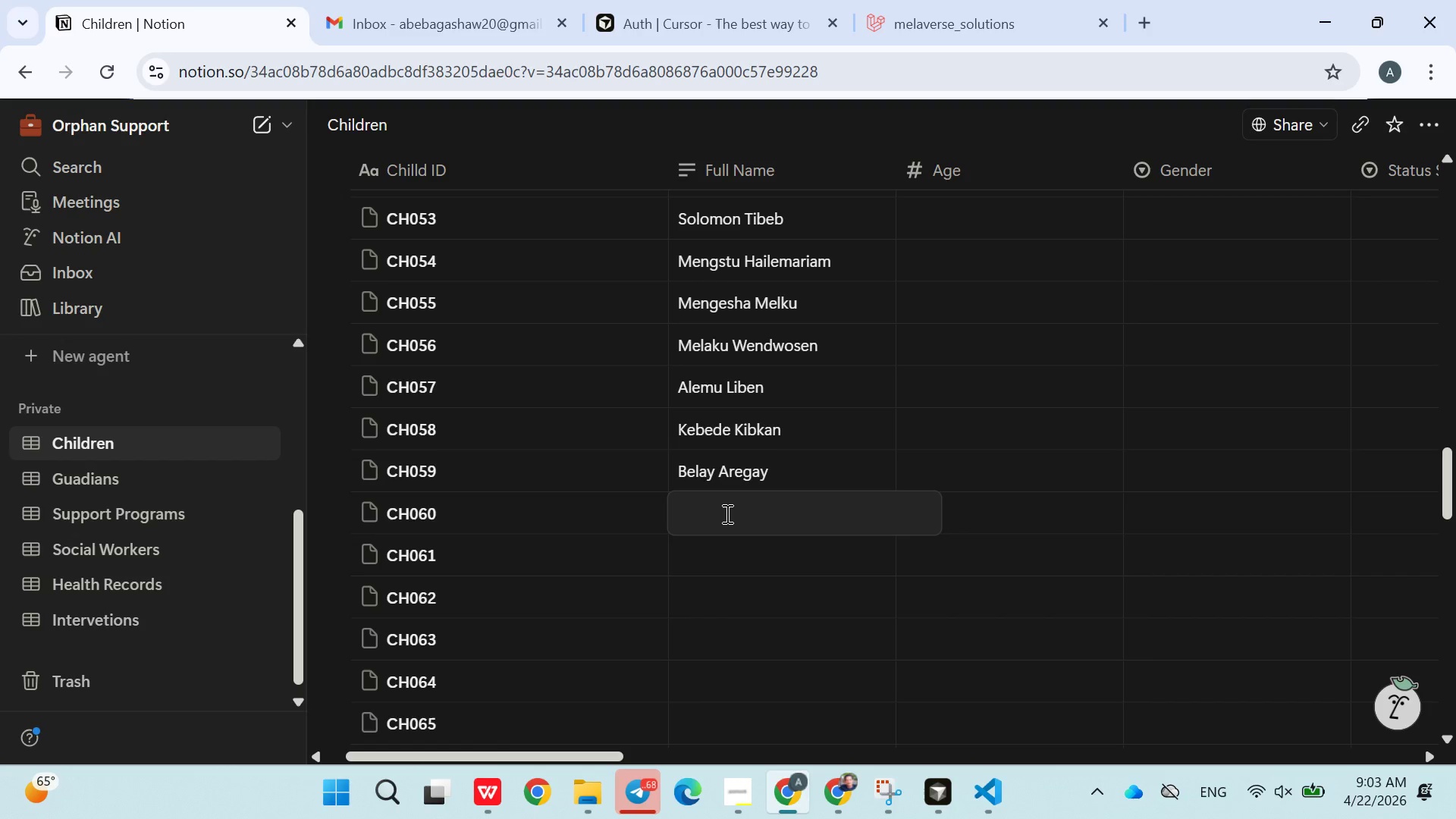 
type(Birhan Nega)
 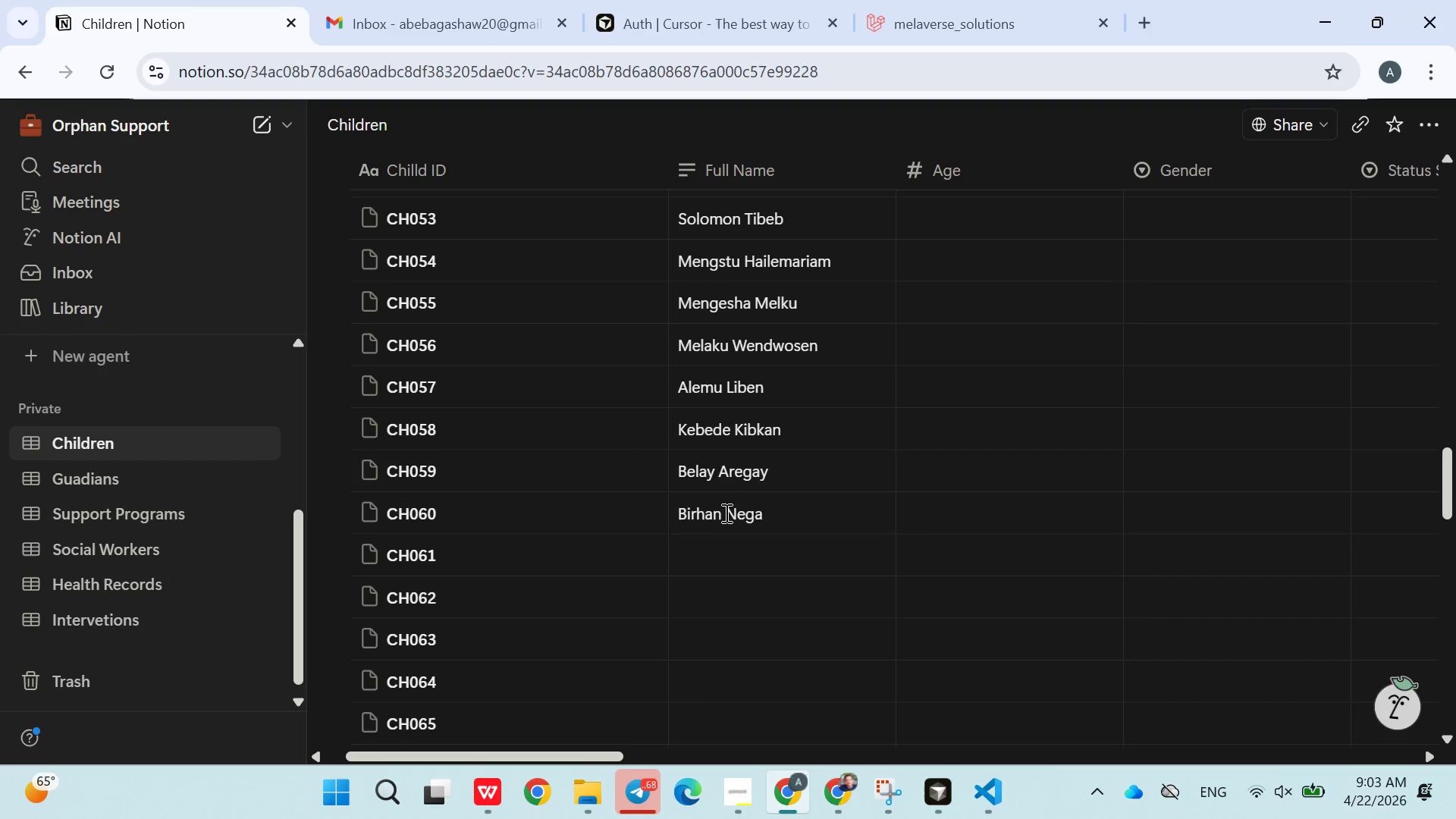 
key(Enter)
 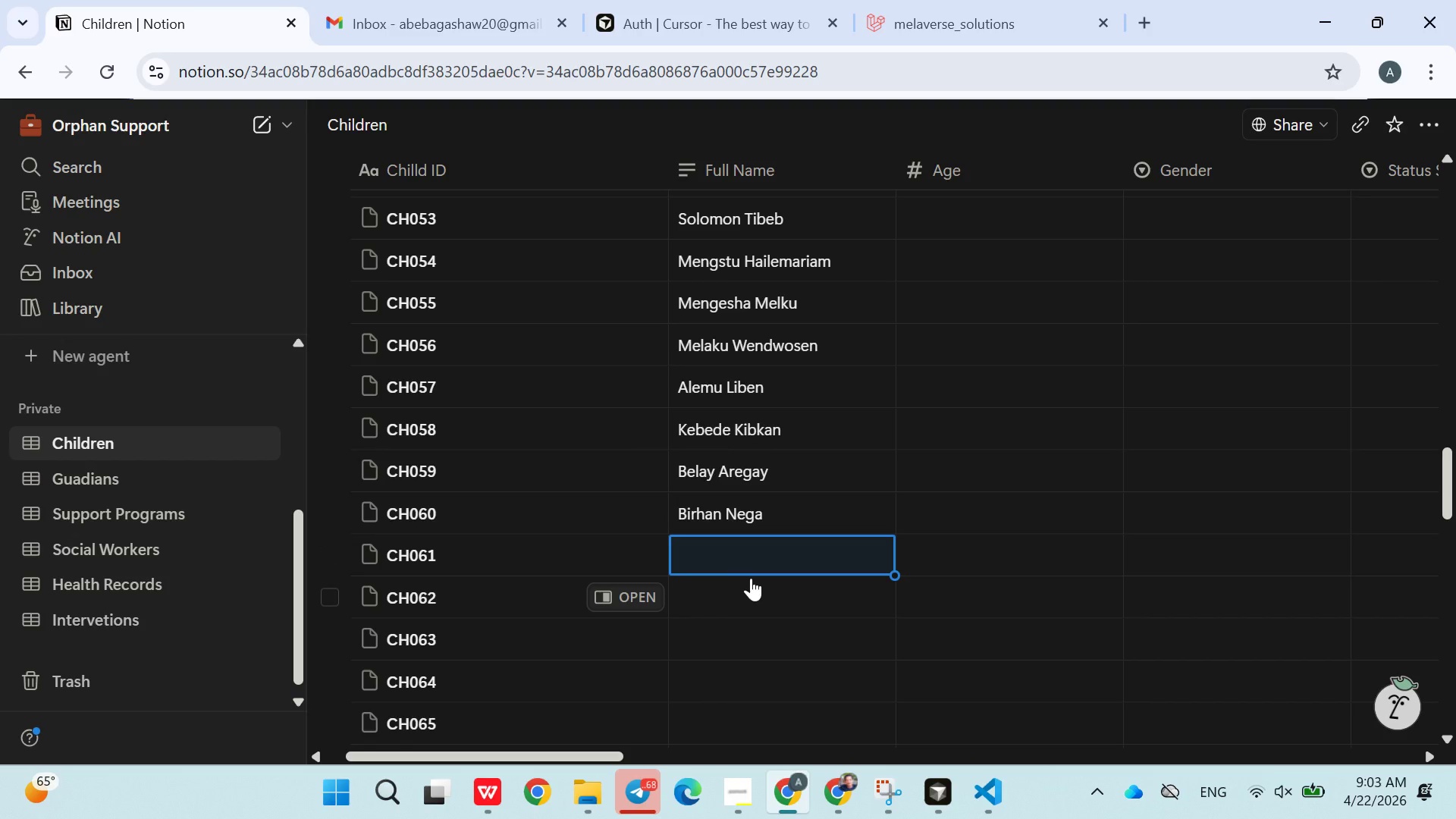 
wait(5.11)
 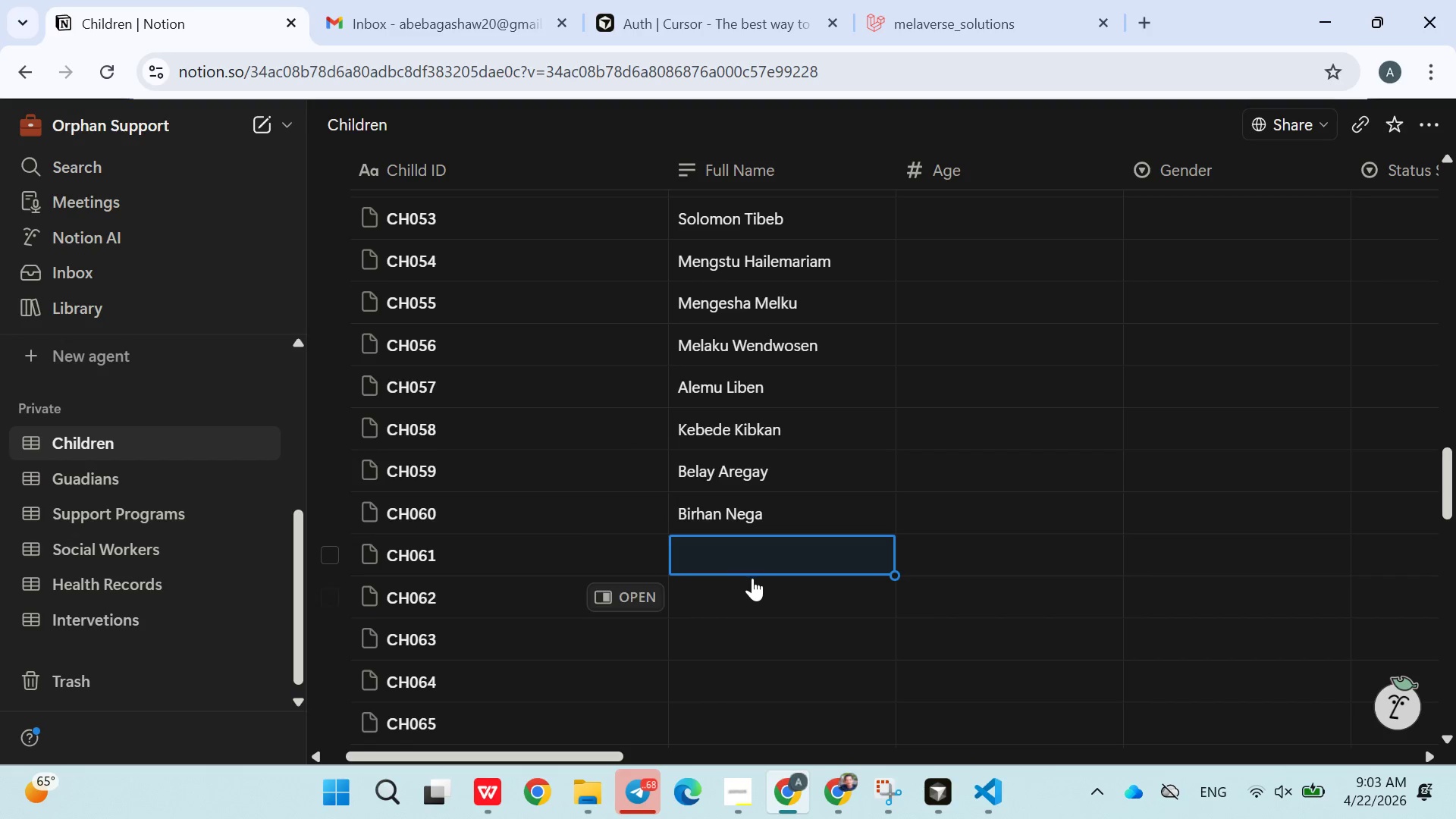 
type(Natnael Abreham)
 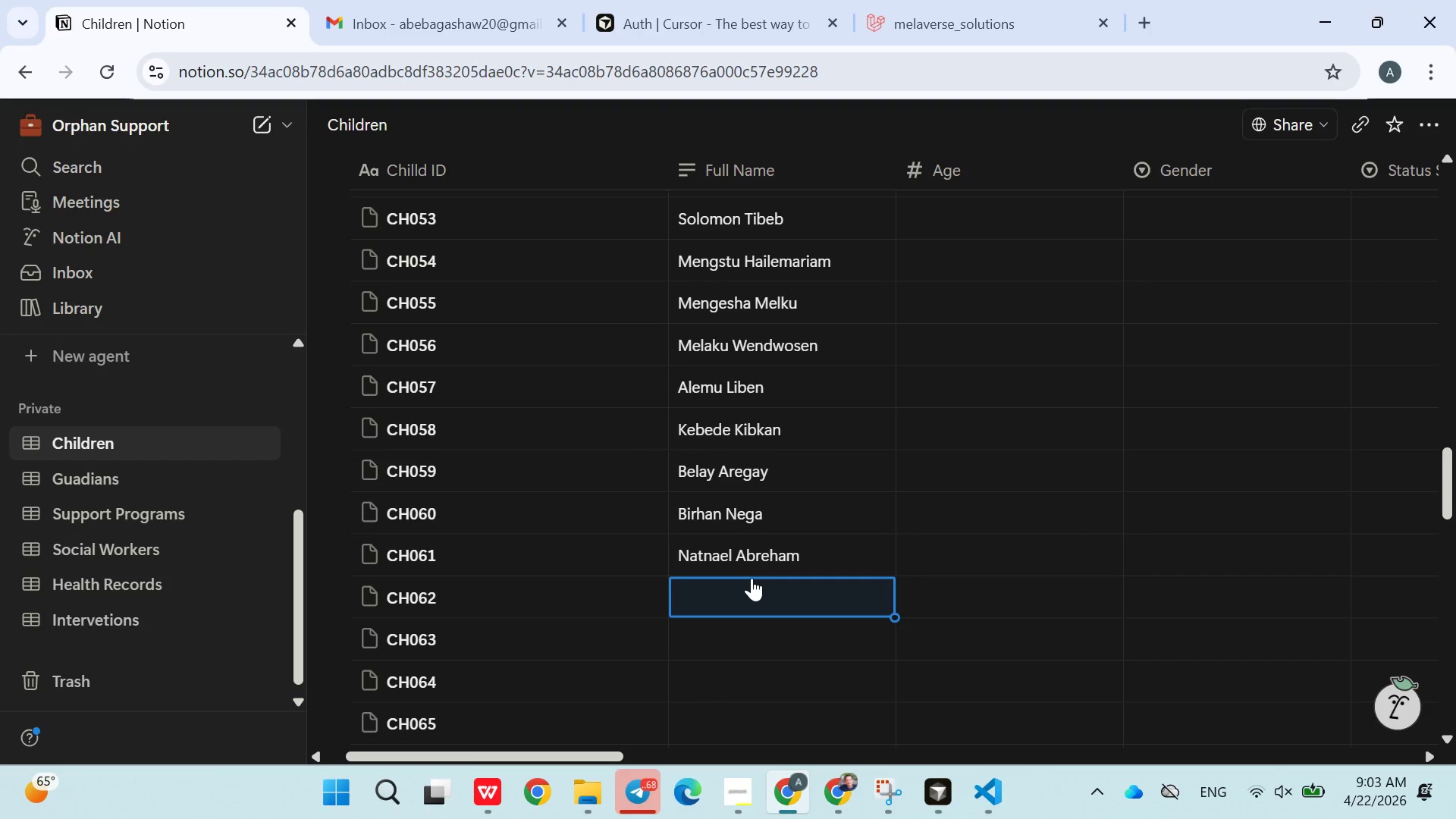 
 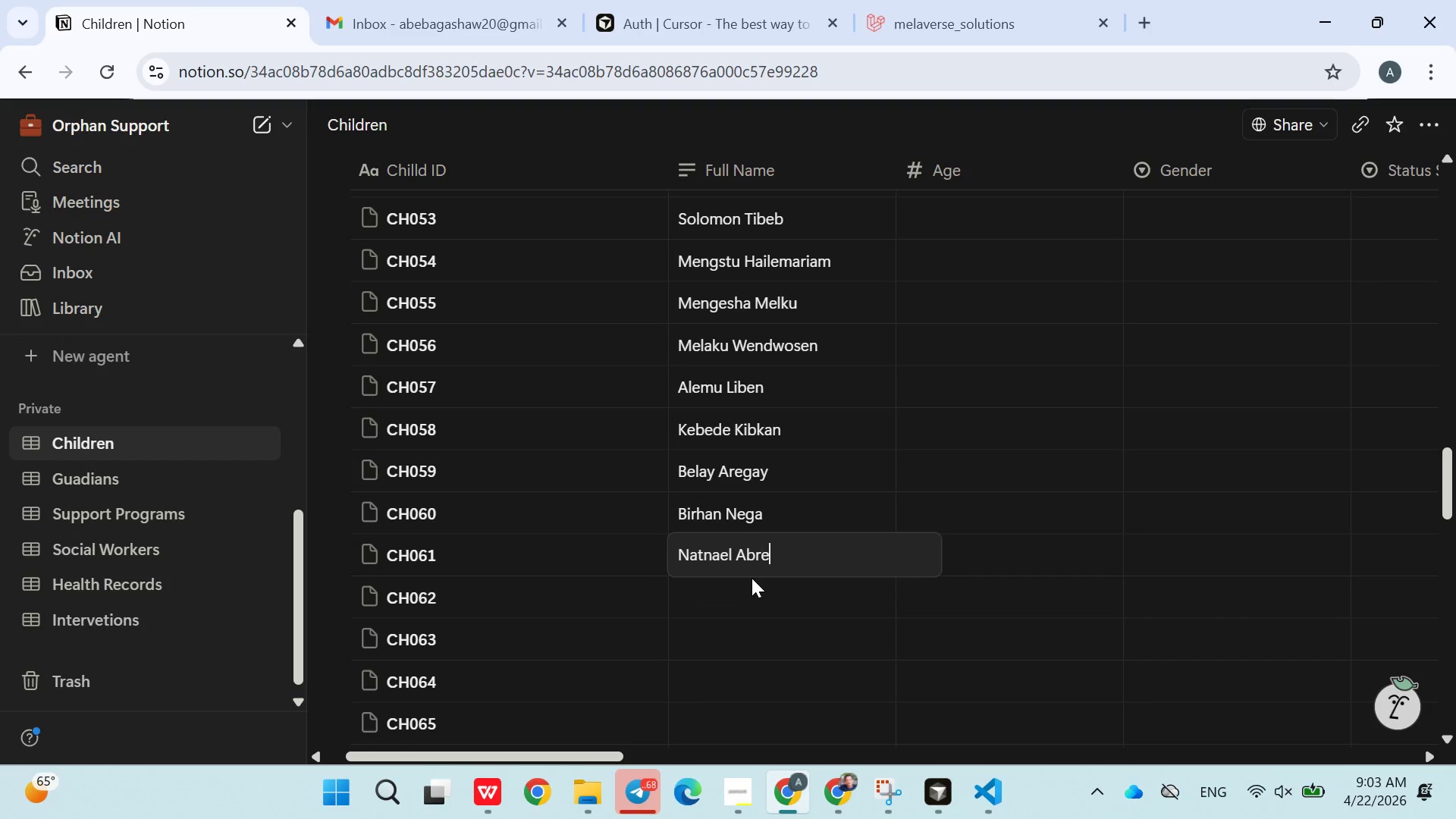 
key(Enter)
 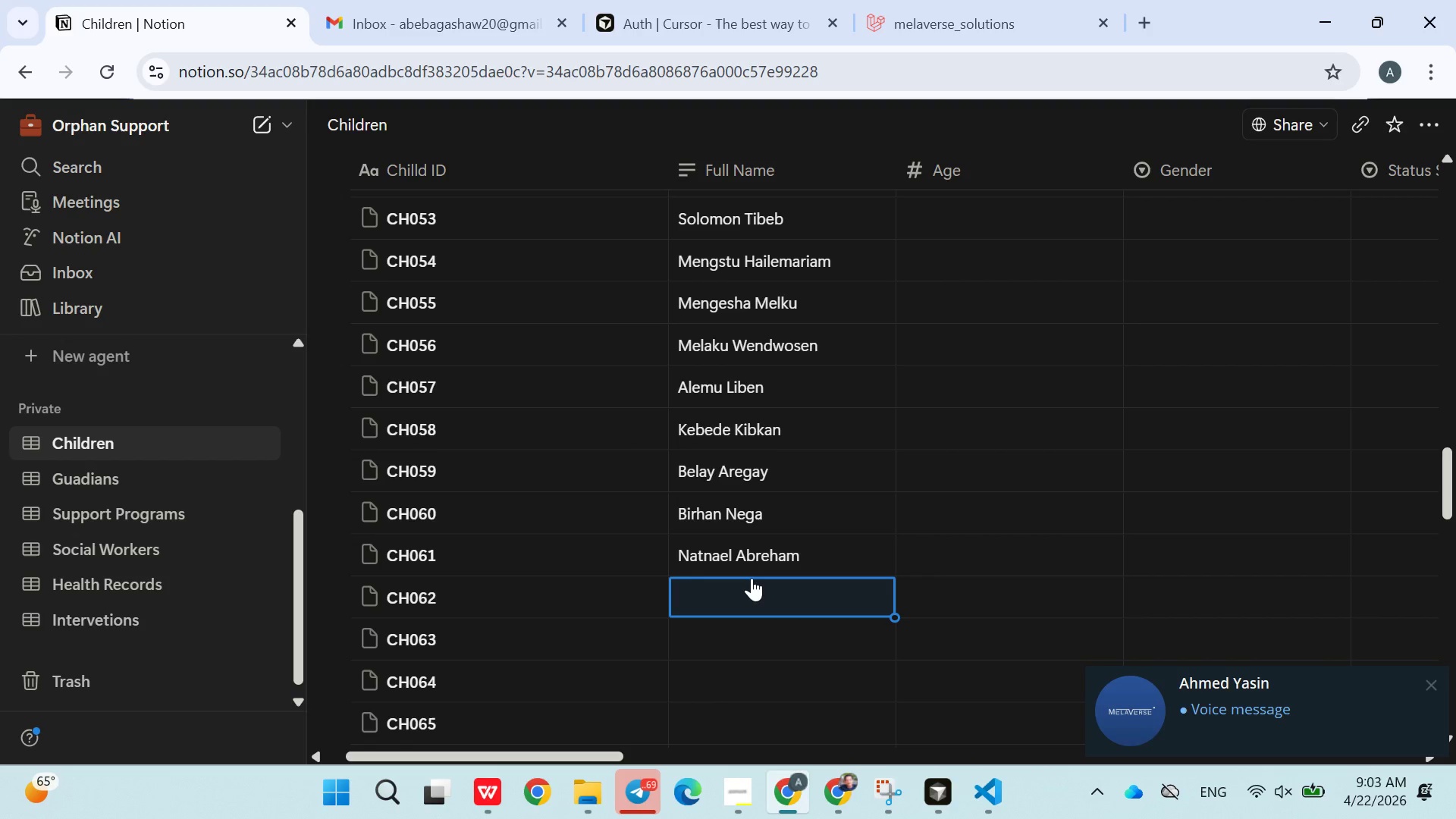 
wait(19.45)
 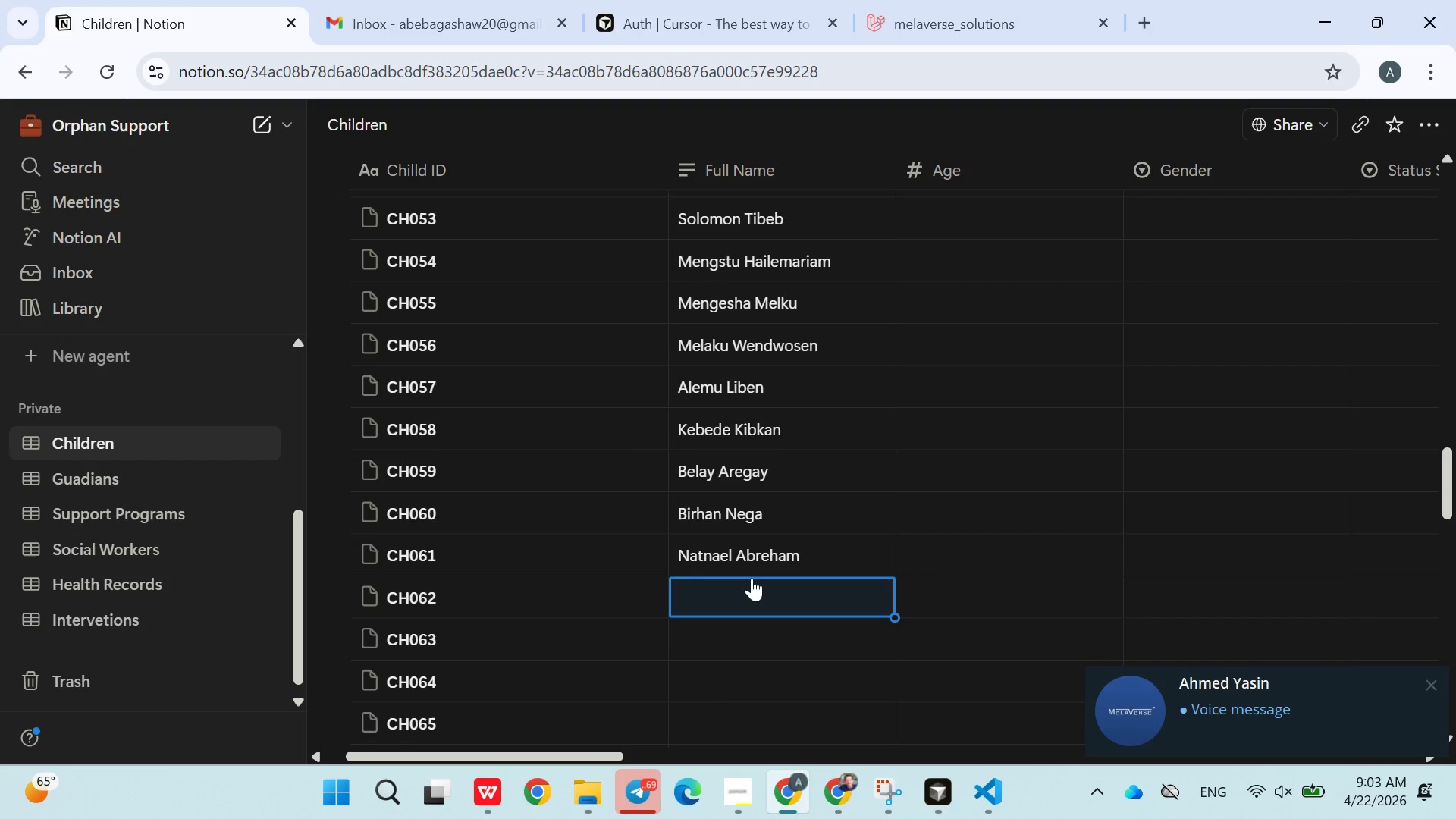 
left_click([1438, 686])
 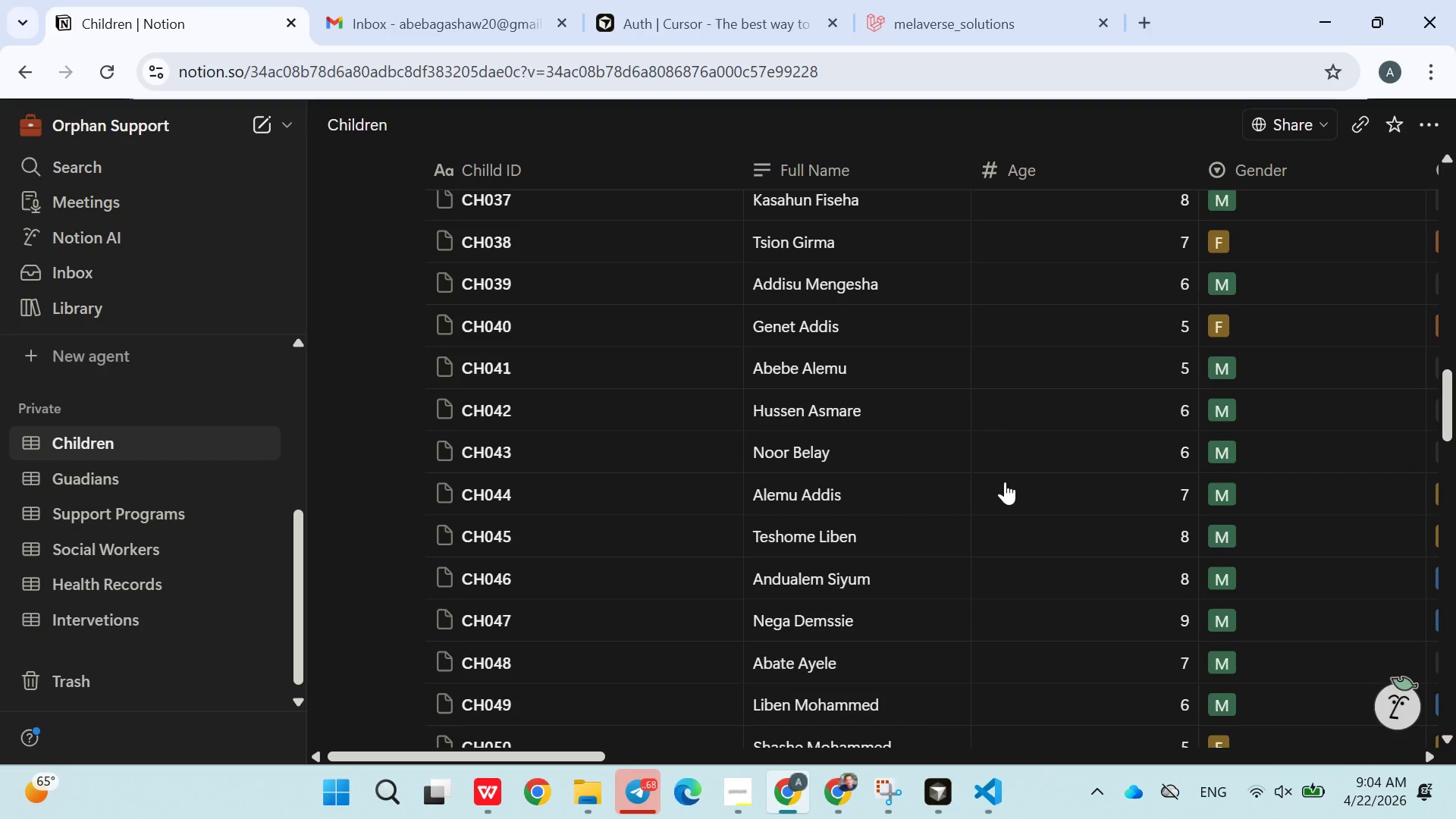 
wait(70.78)
 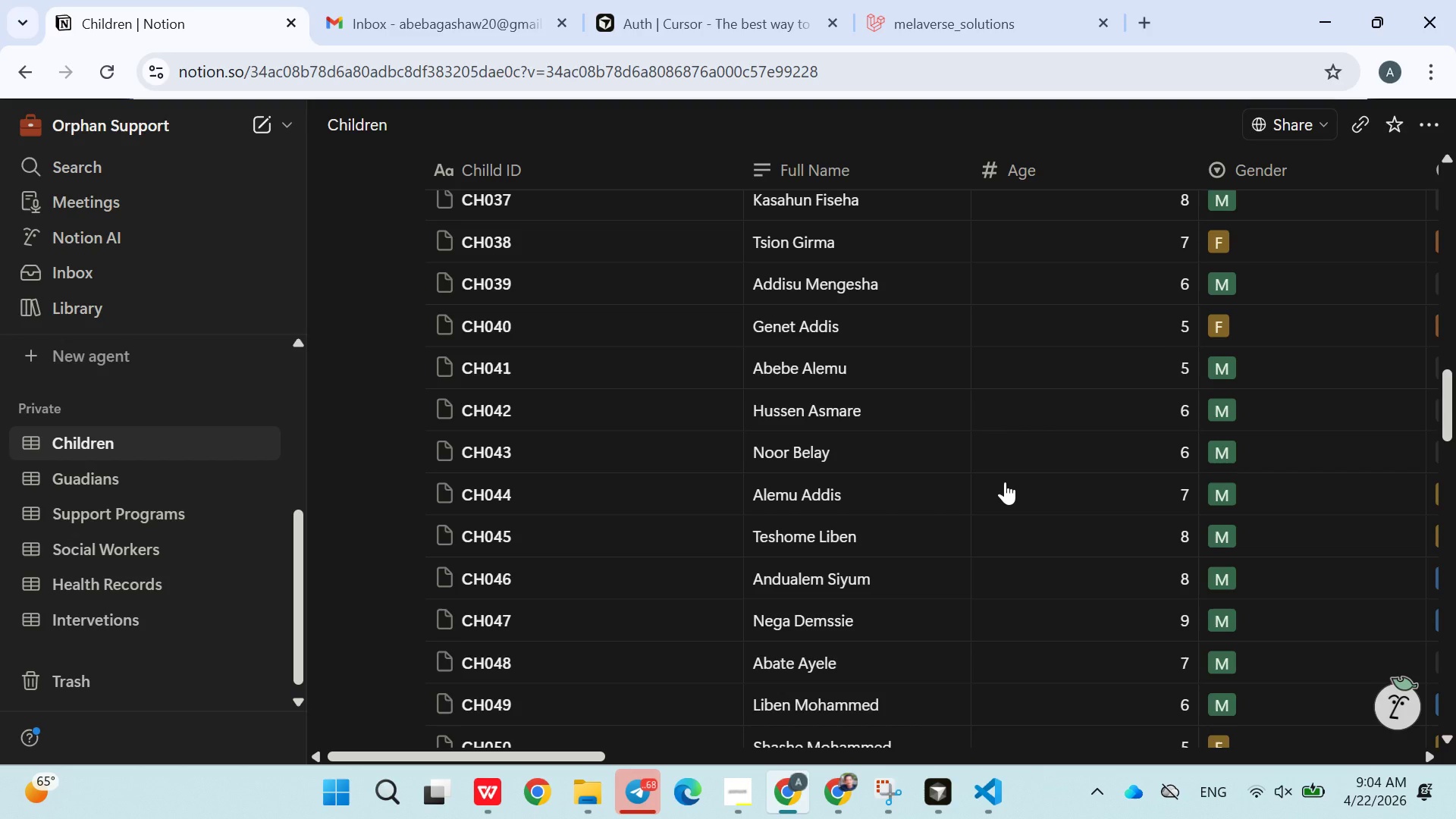 
left_click([1056, 385])
 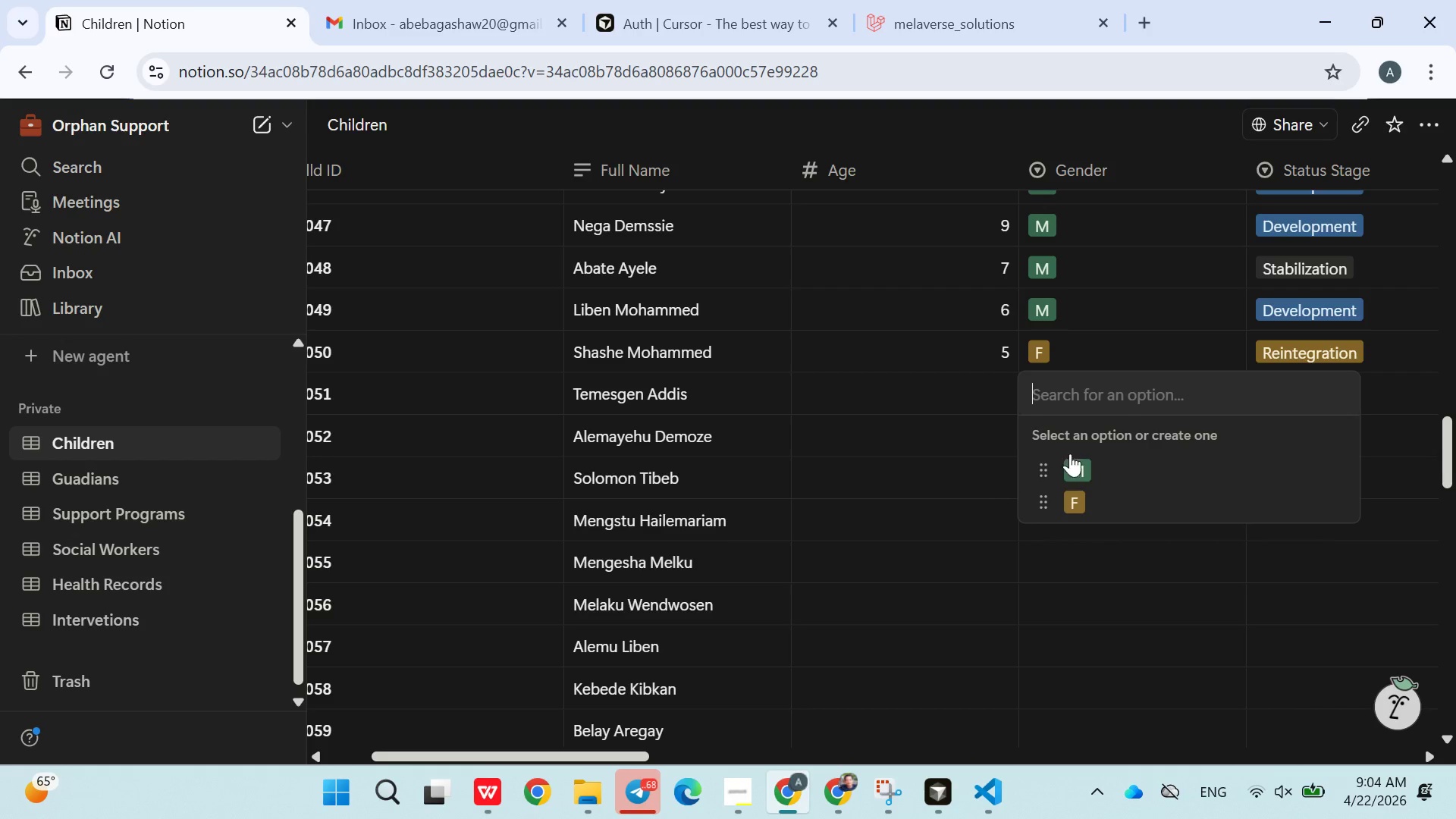 
left_click([1077, 460])
 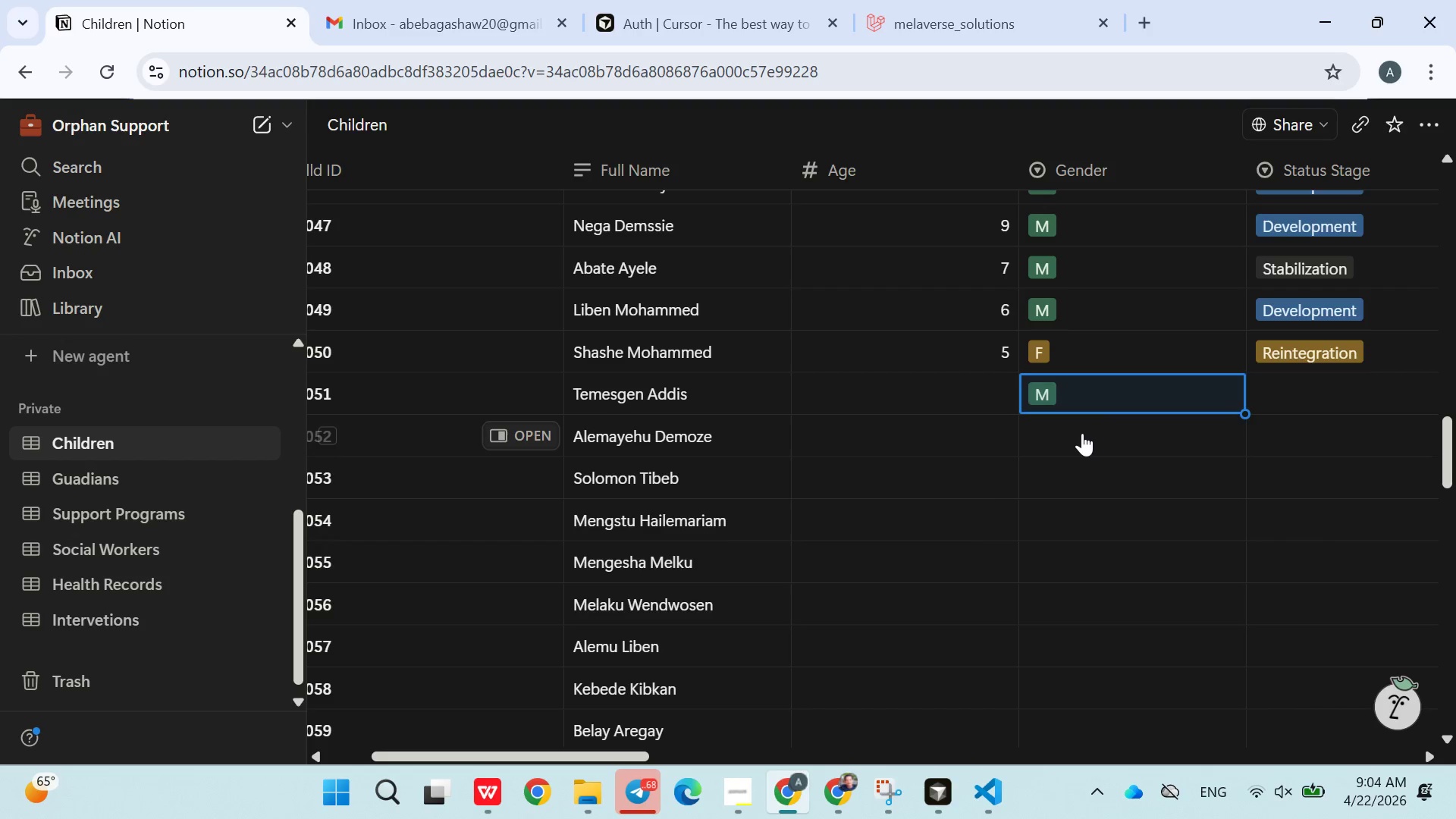 
left_click([1083, 433])
 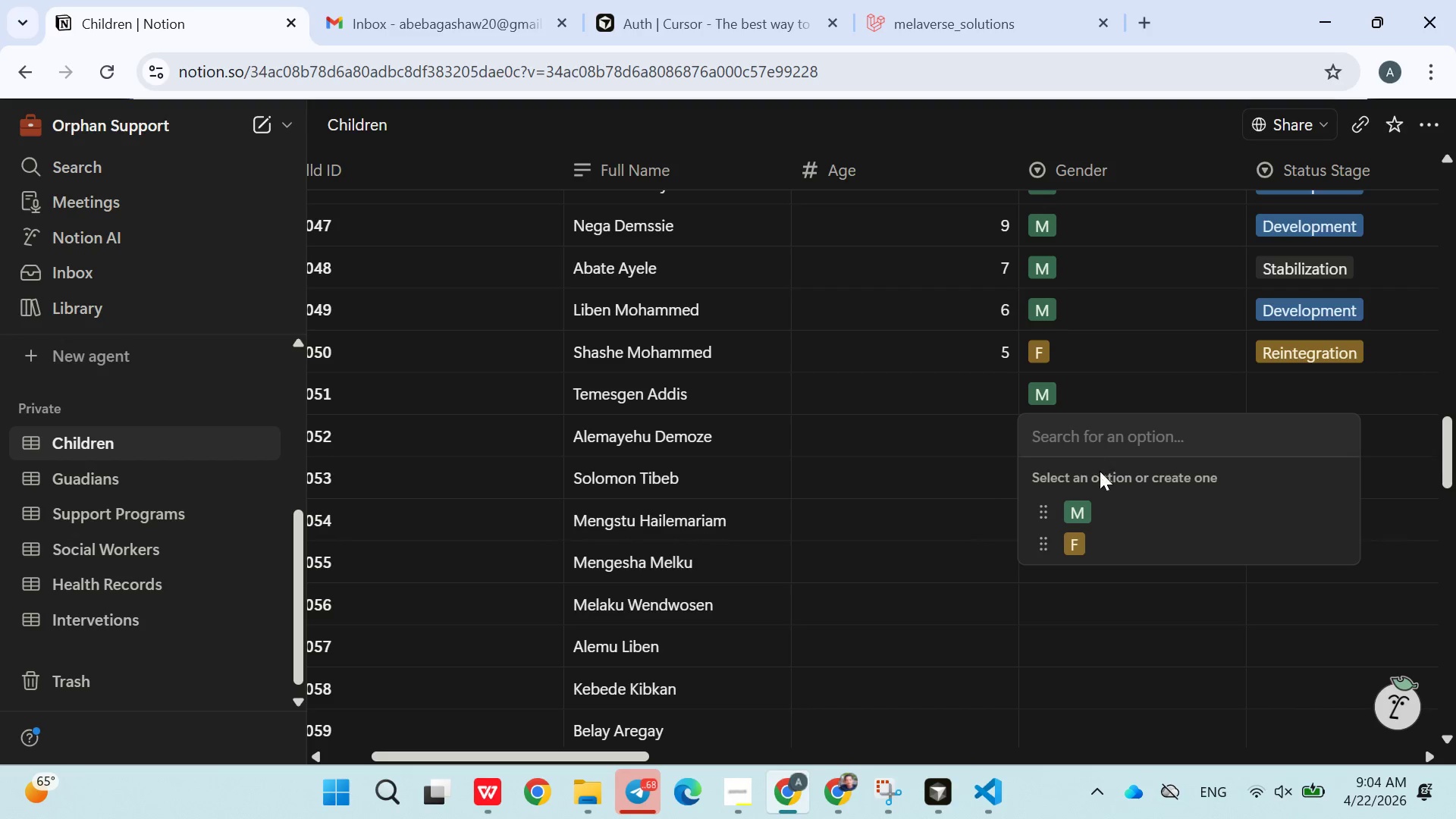 
left_click([1090, 515])
 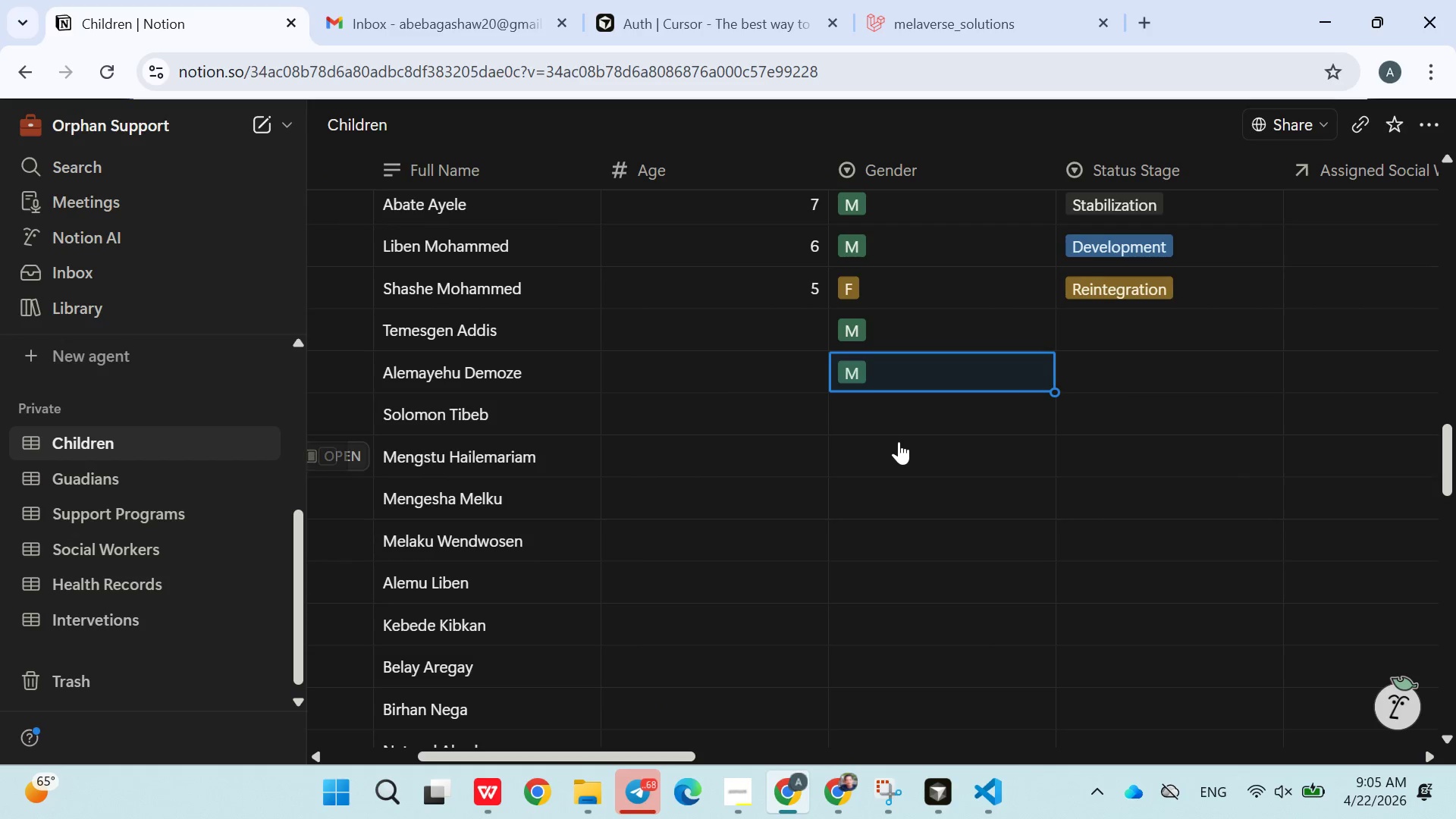 
left_click([866, 418])
 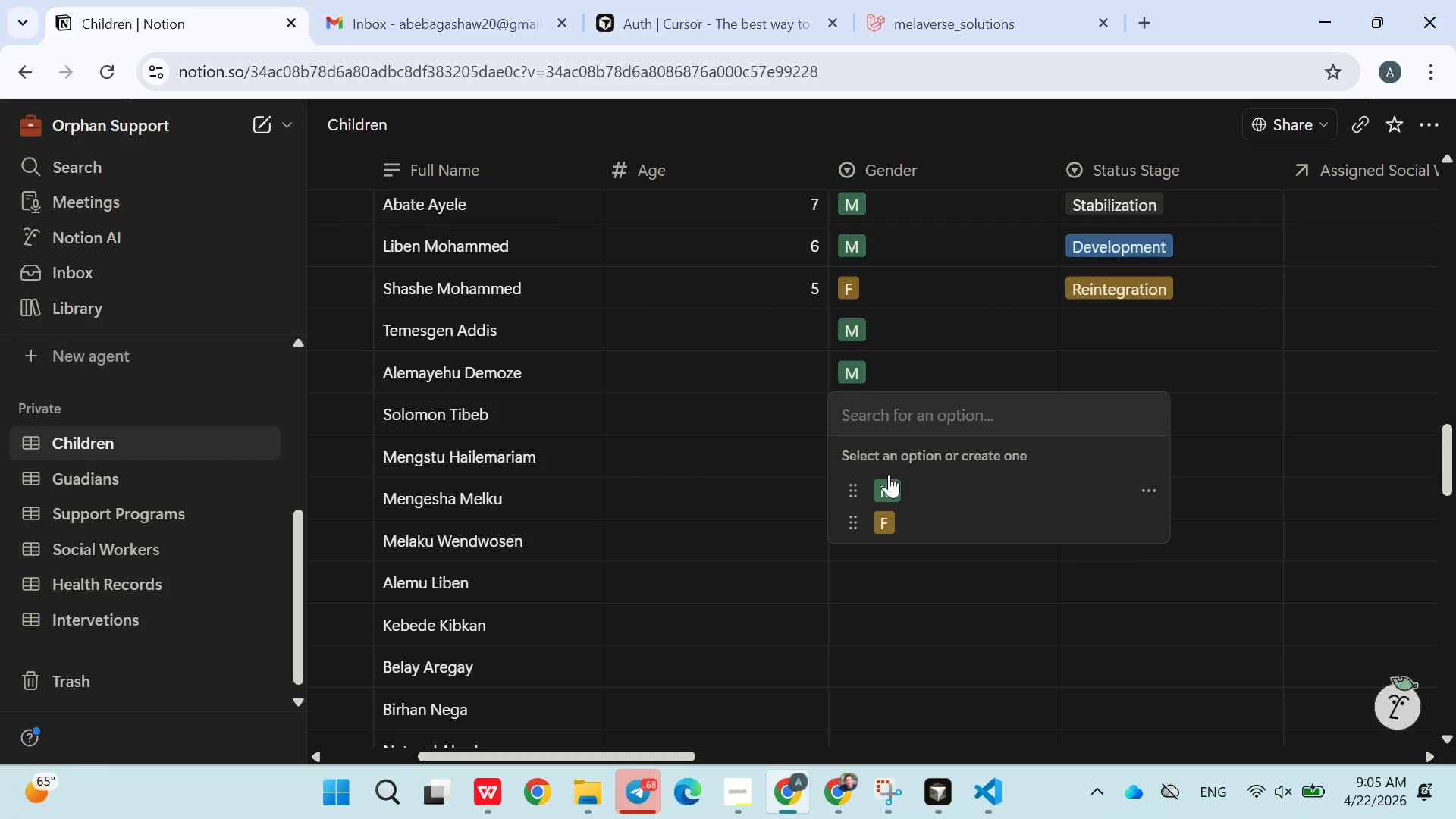 
left_click([891, 482])
 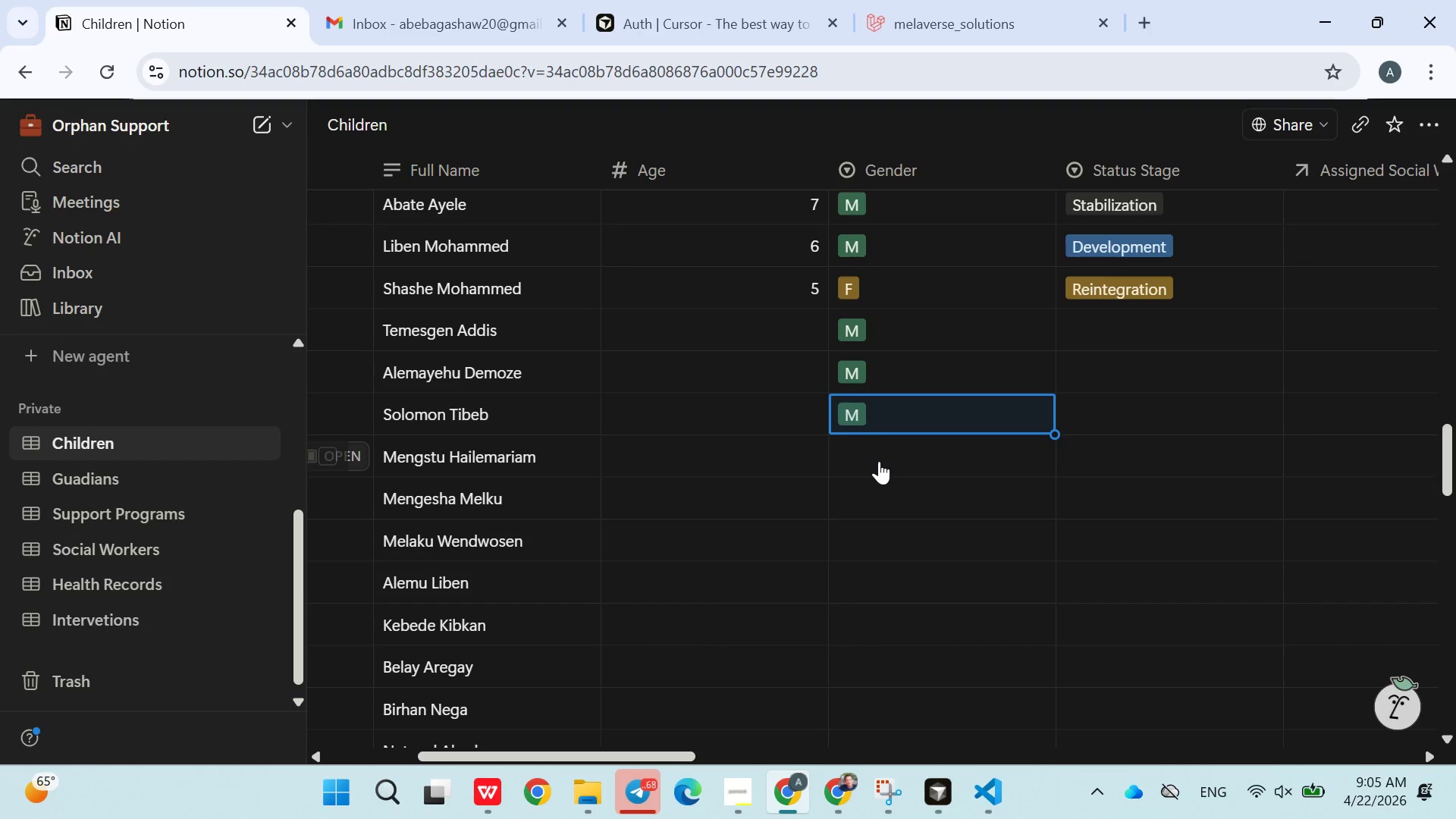 
left_click([871, 466])
 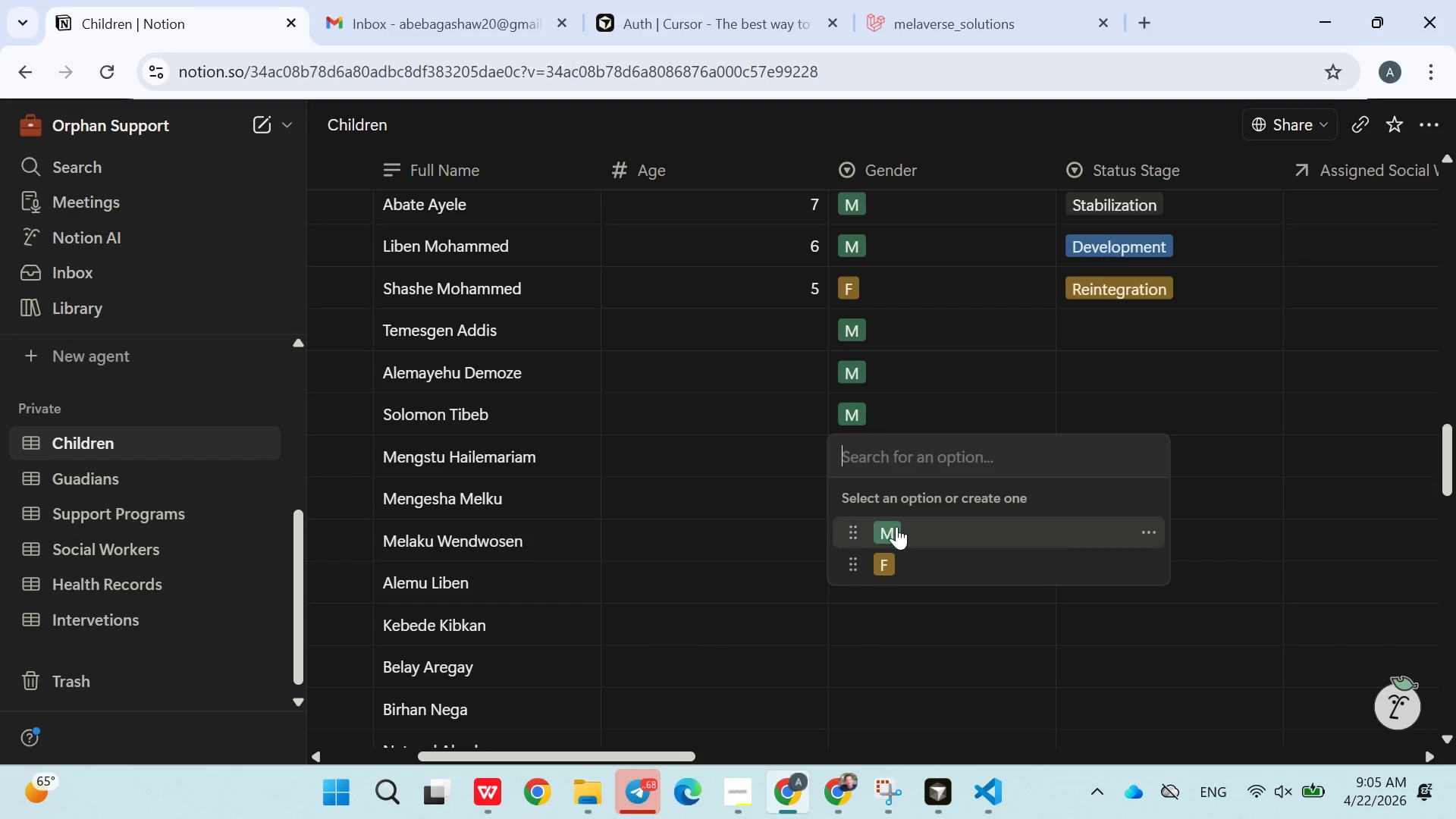 
left_click([896, 529])
 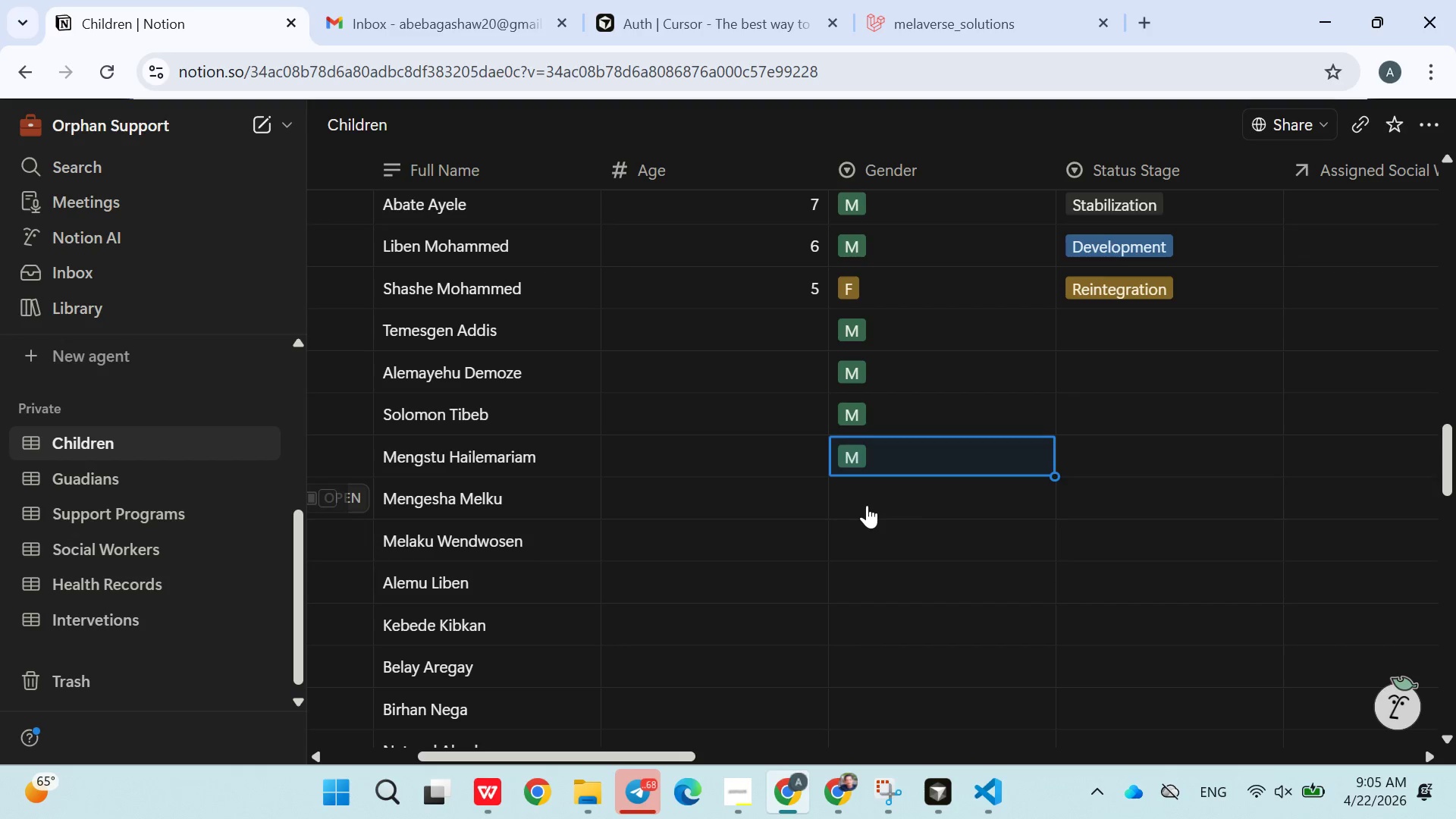 
left_click([867, 505])
 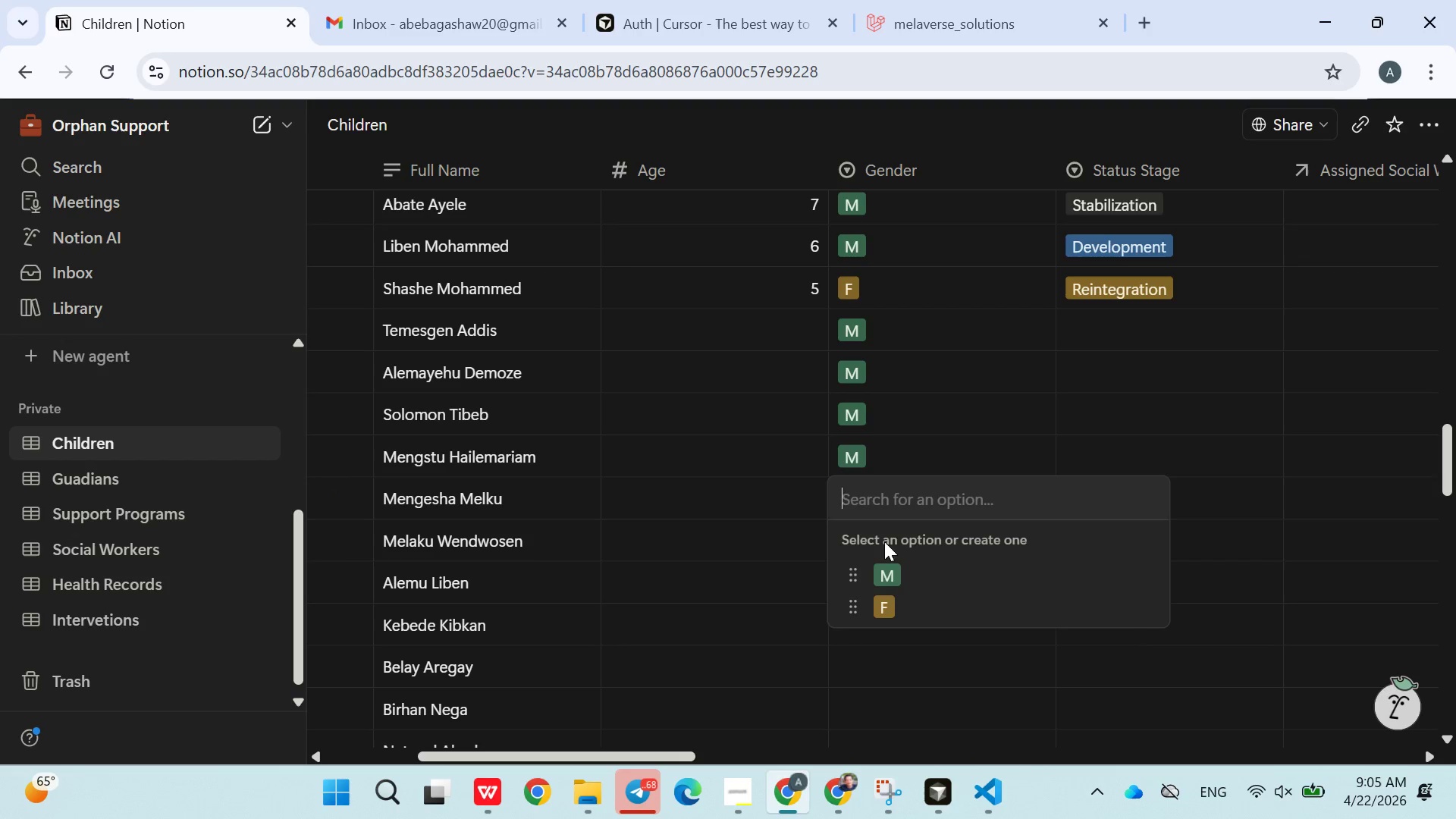 
left_click([885, 558])
 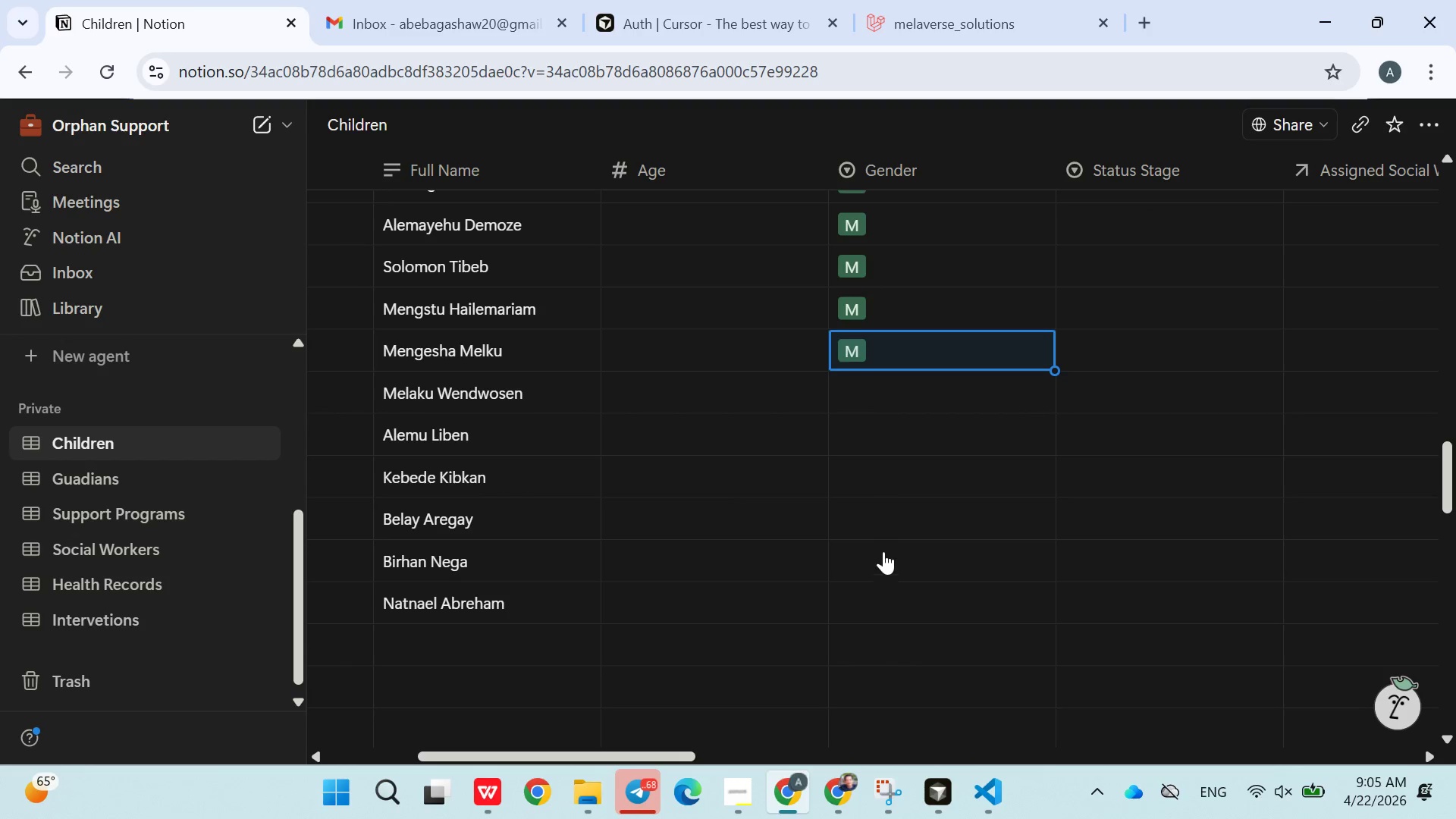 
left_click([880, 387])
 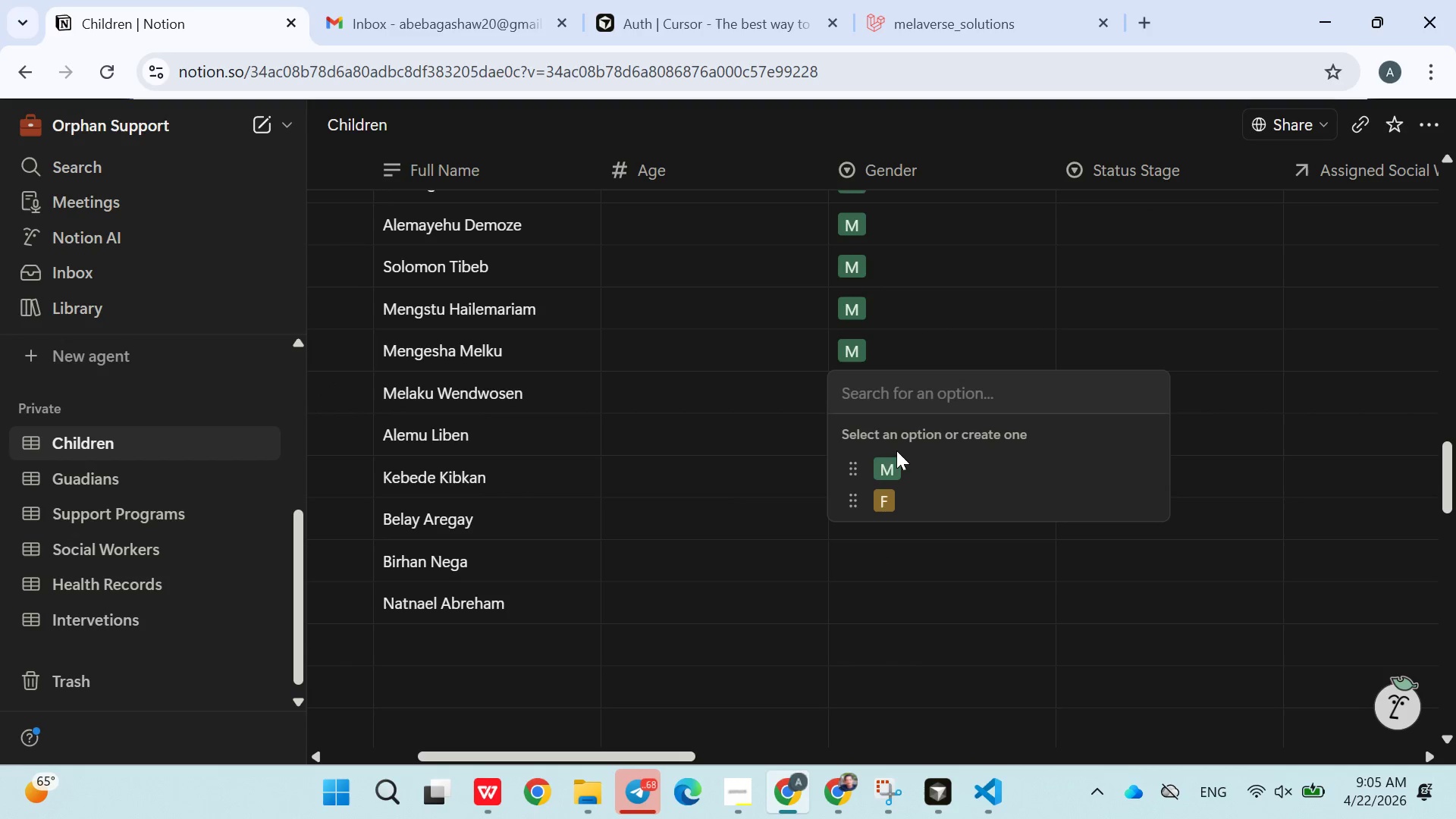 
left_click([896, 466])
 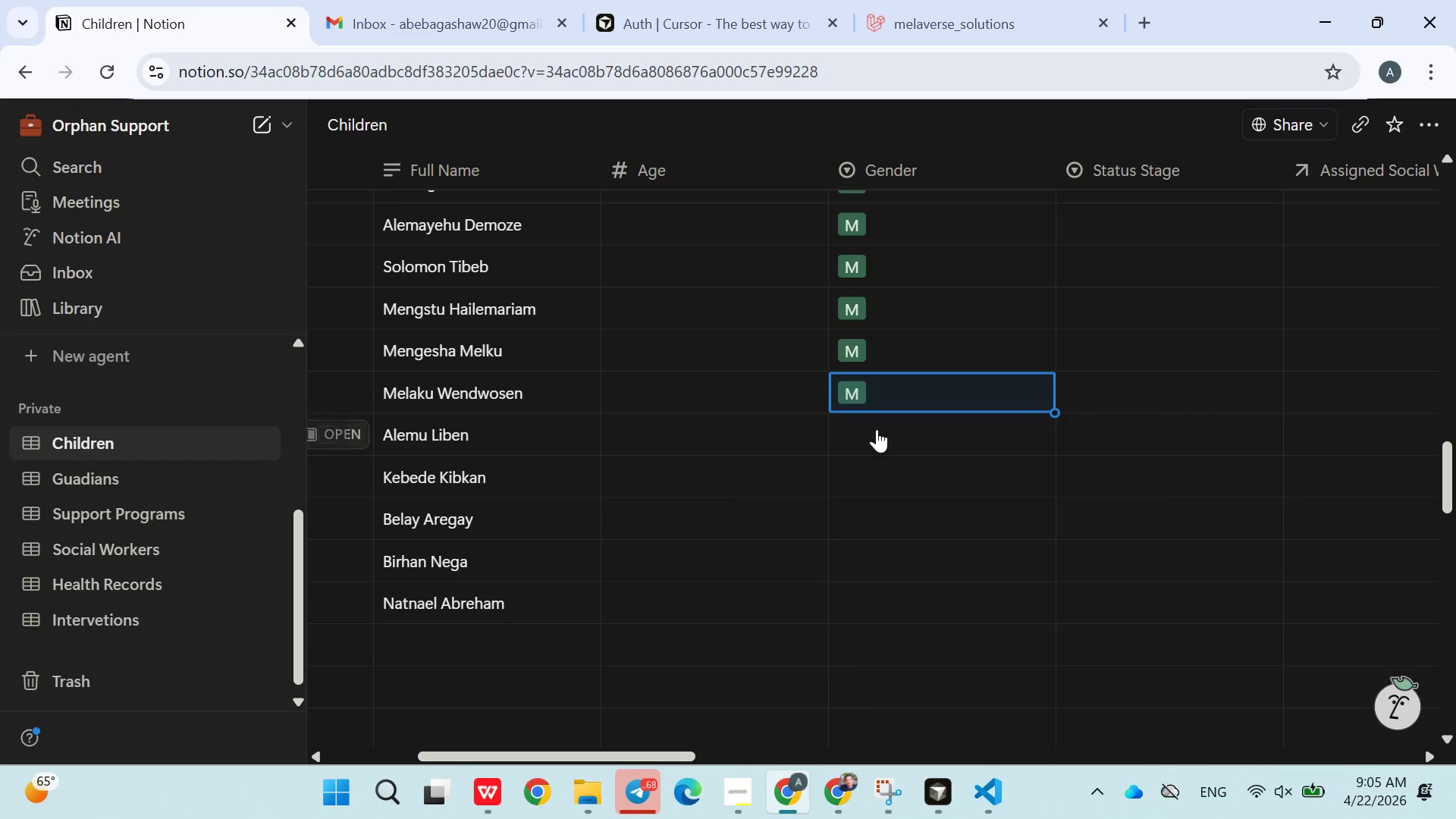 
left_click([873, 425])
 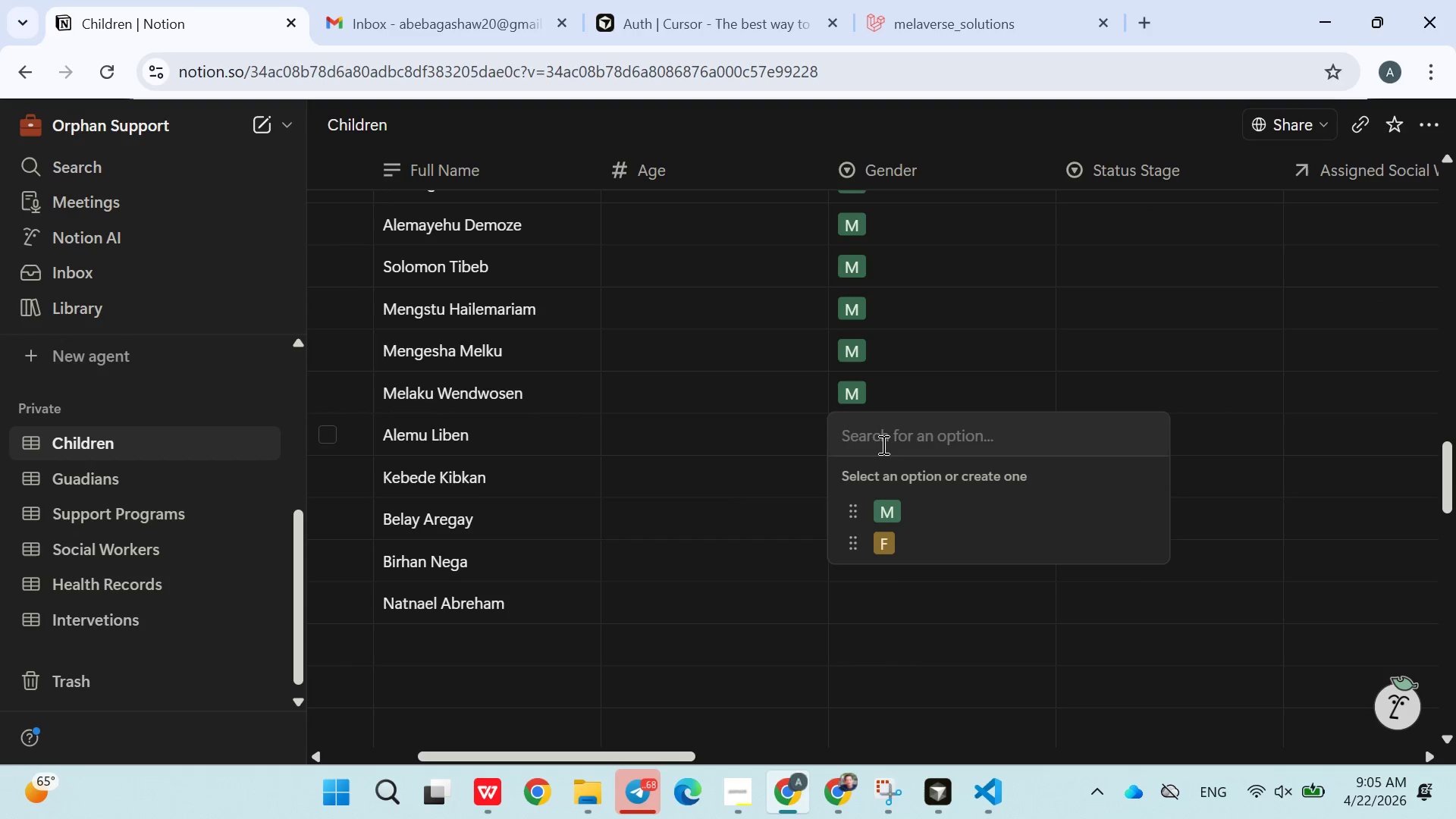 
left_click([877, 442])
 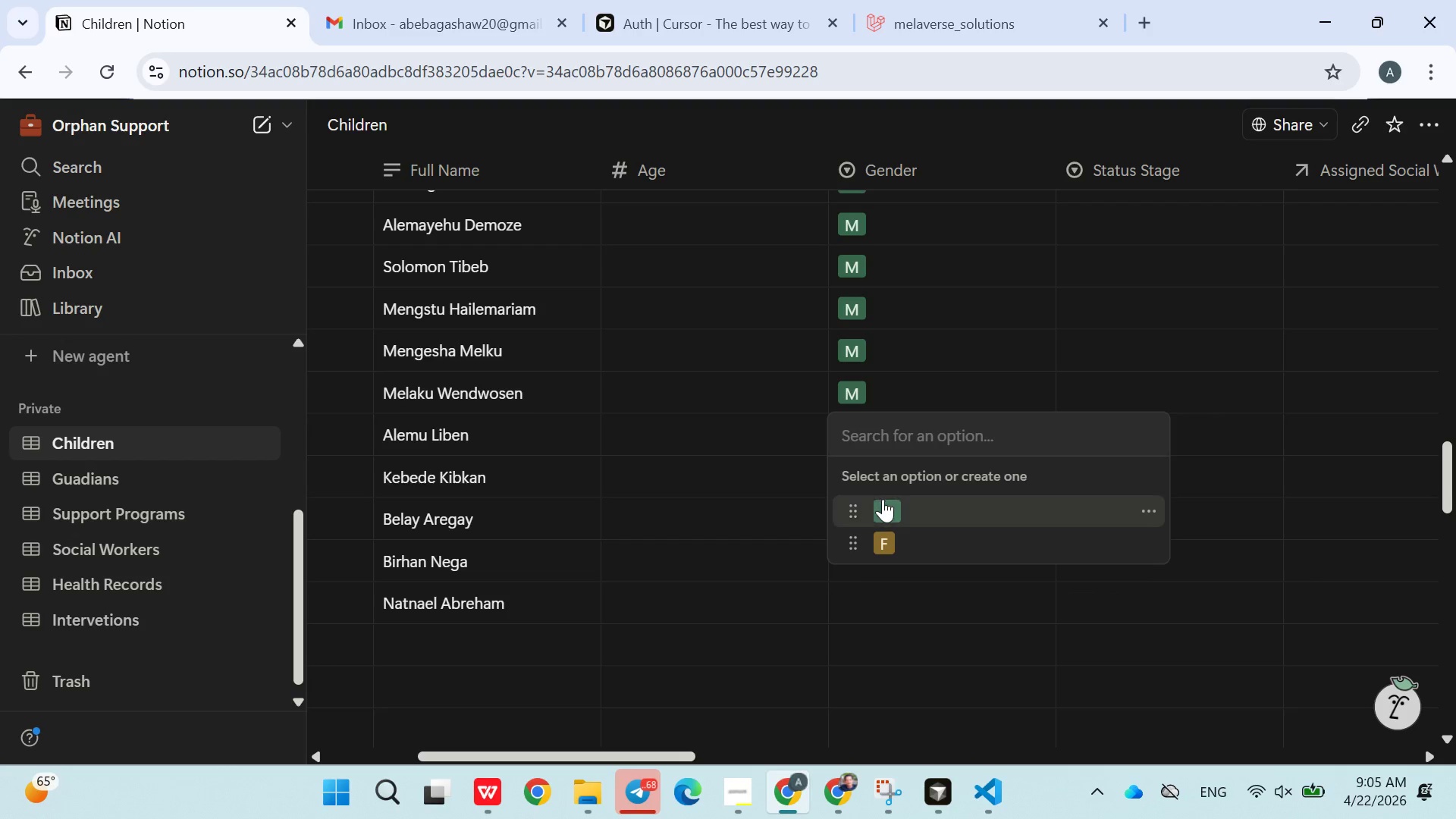 
left_click([885, 501])
 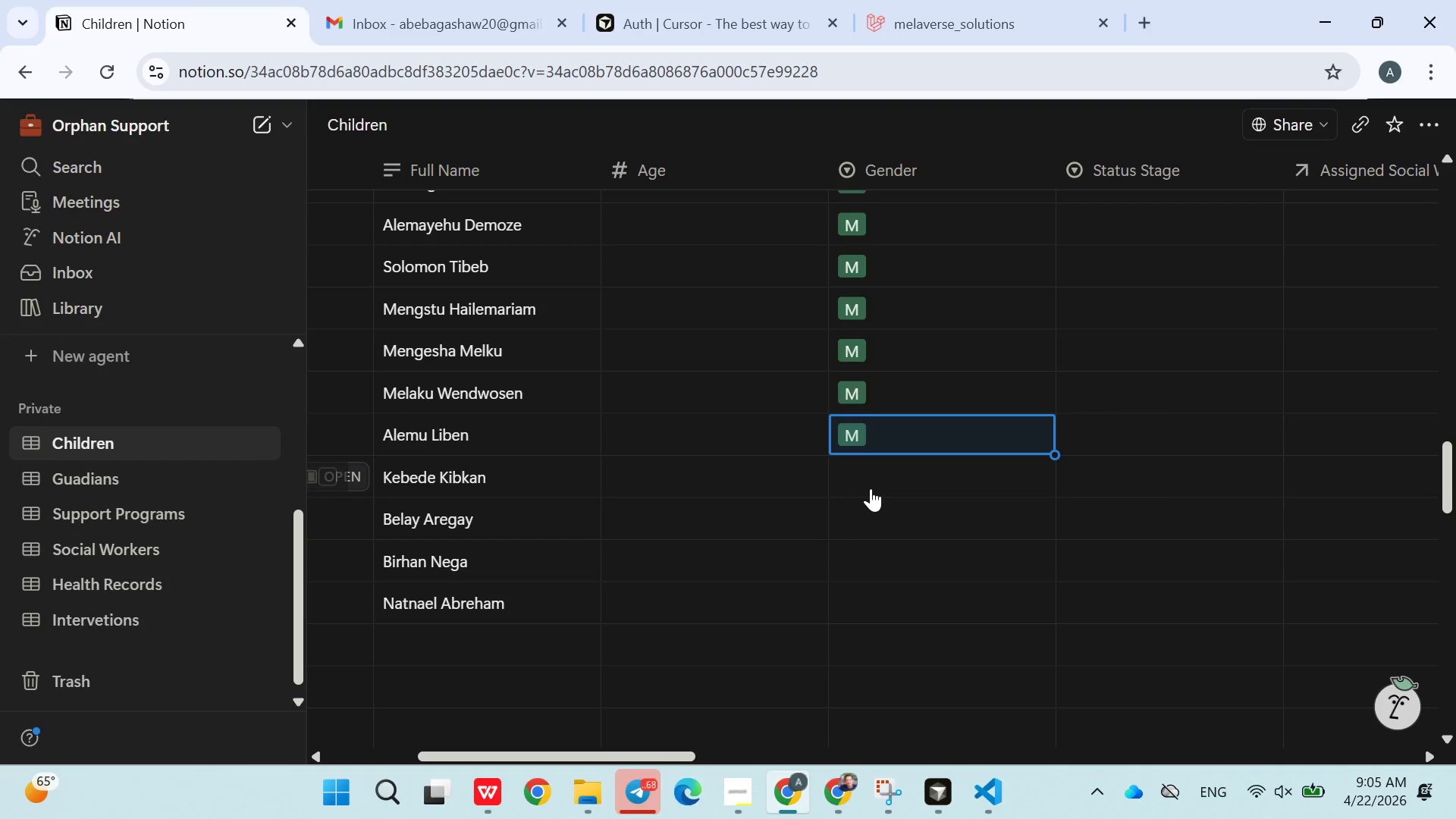 
left_click([871, 473])
 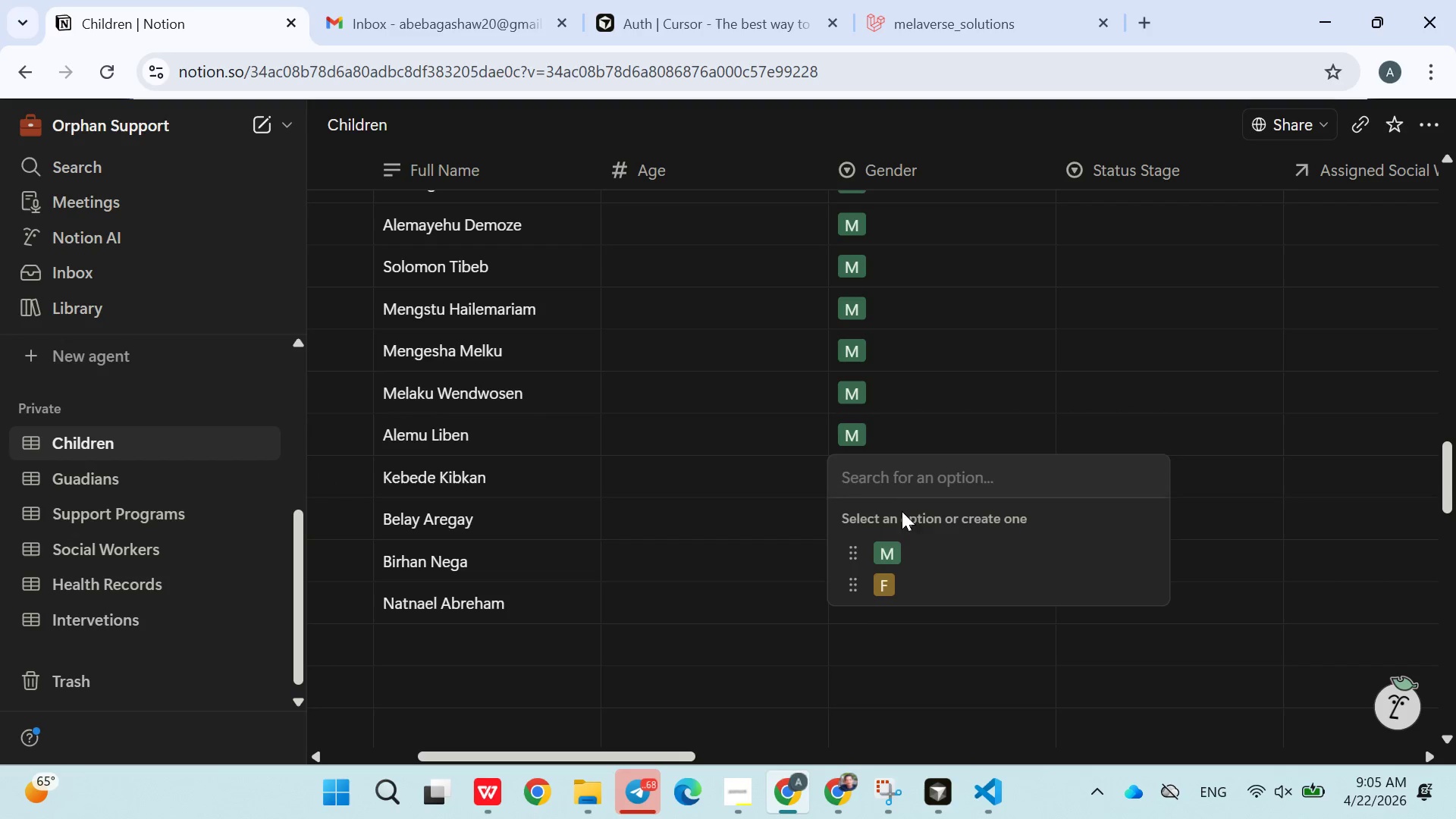 
left_click([905, 540])
 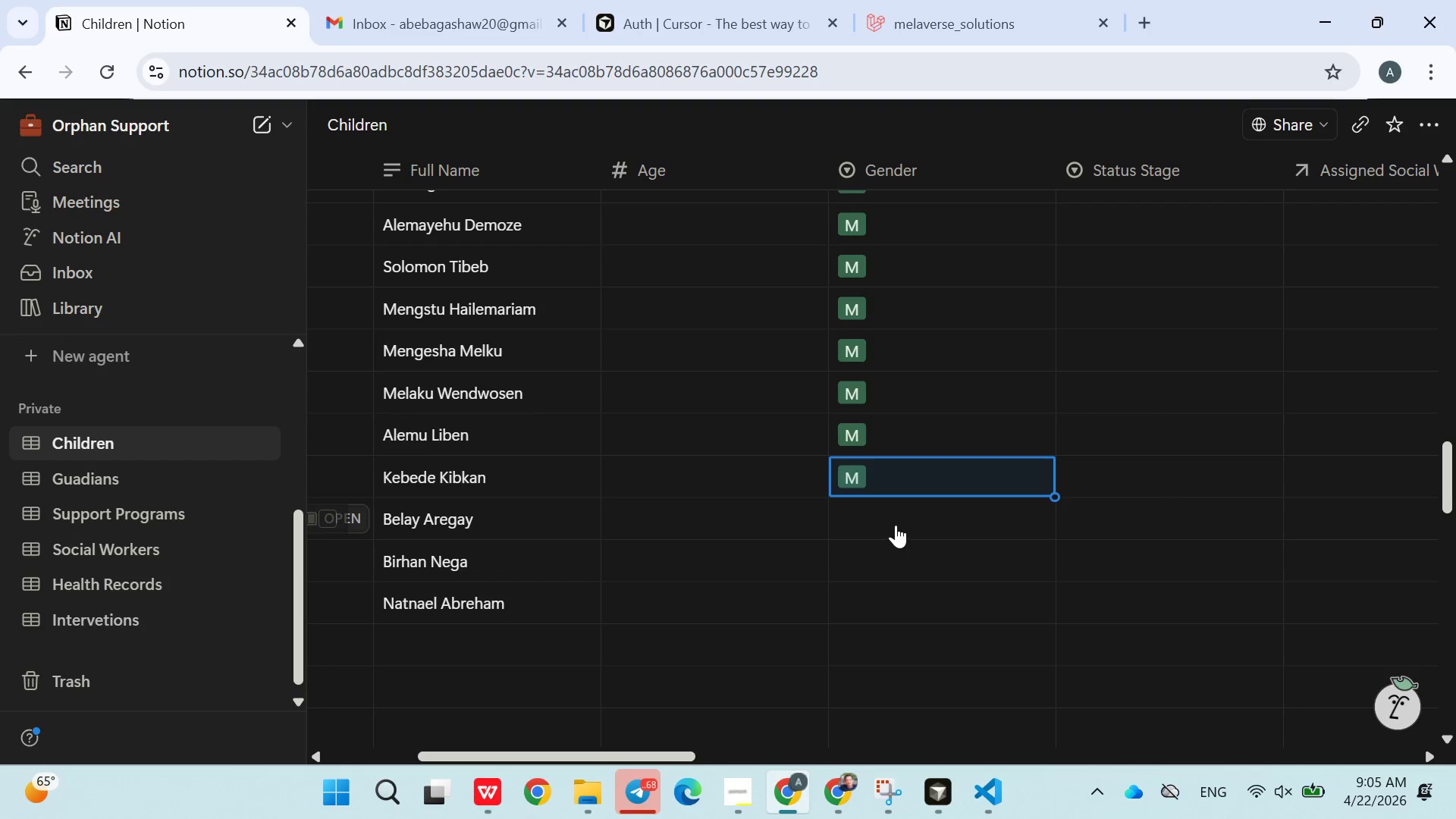 
left_click([890, 521])
 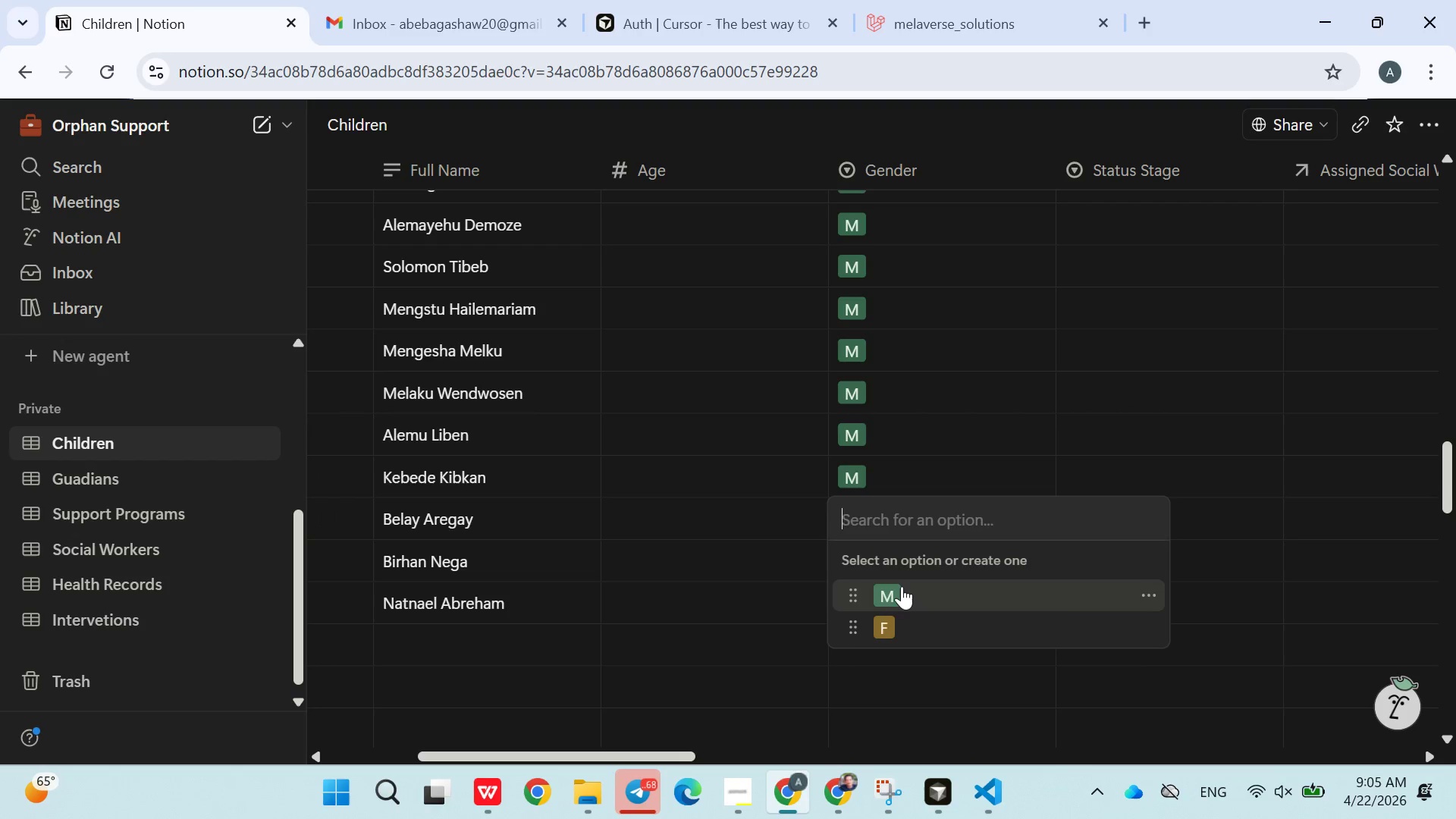 
left_click([901, 588])
 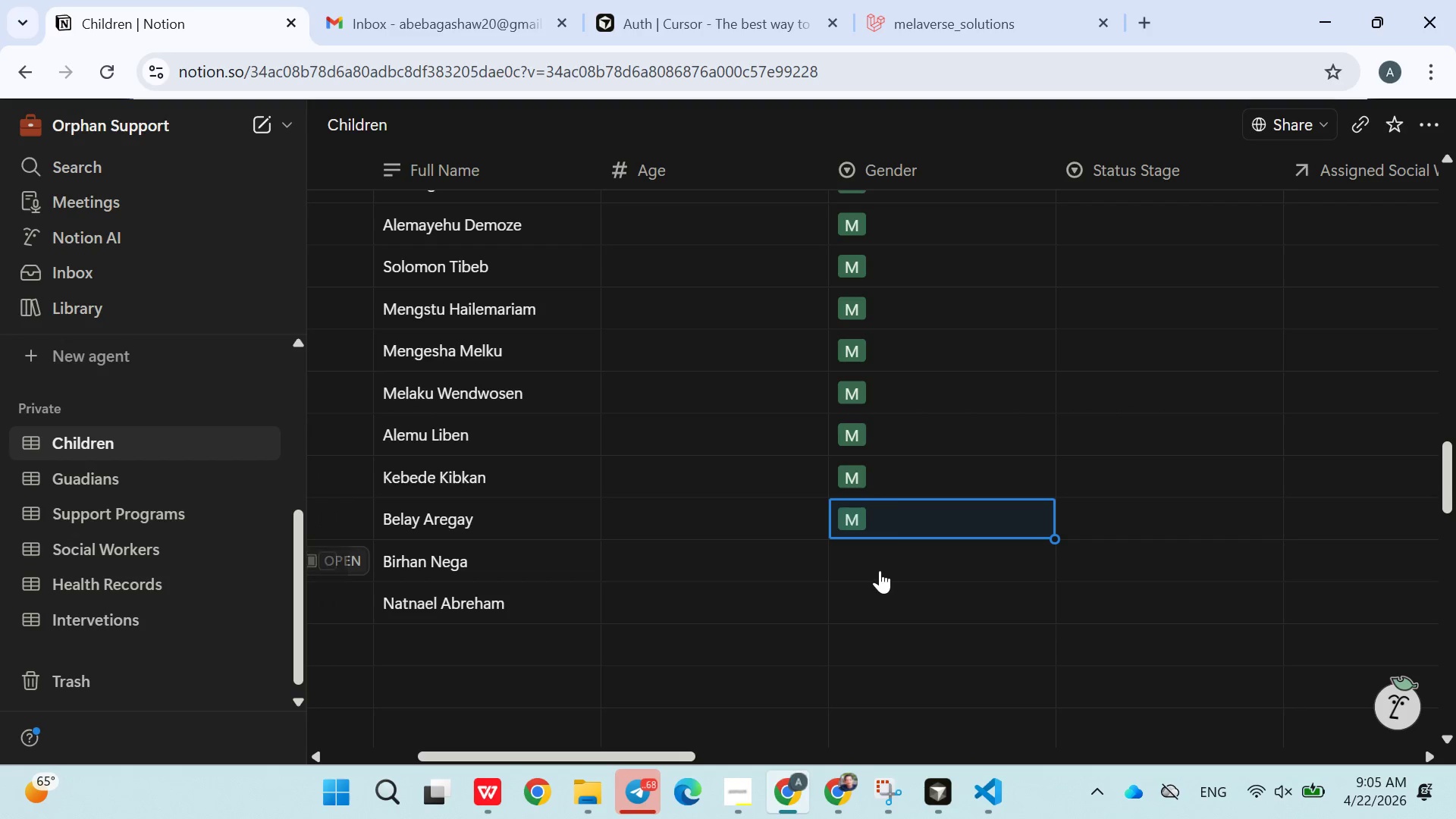 
left_click([879, 568])
 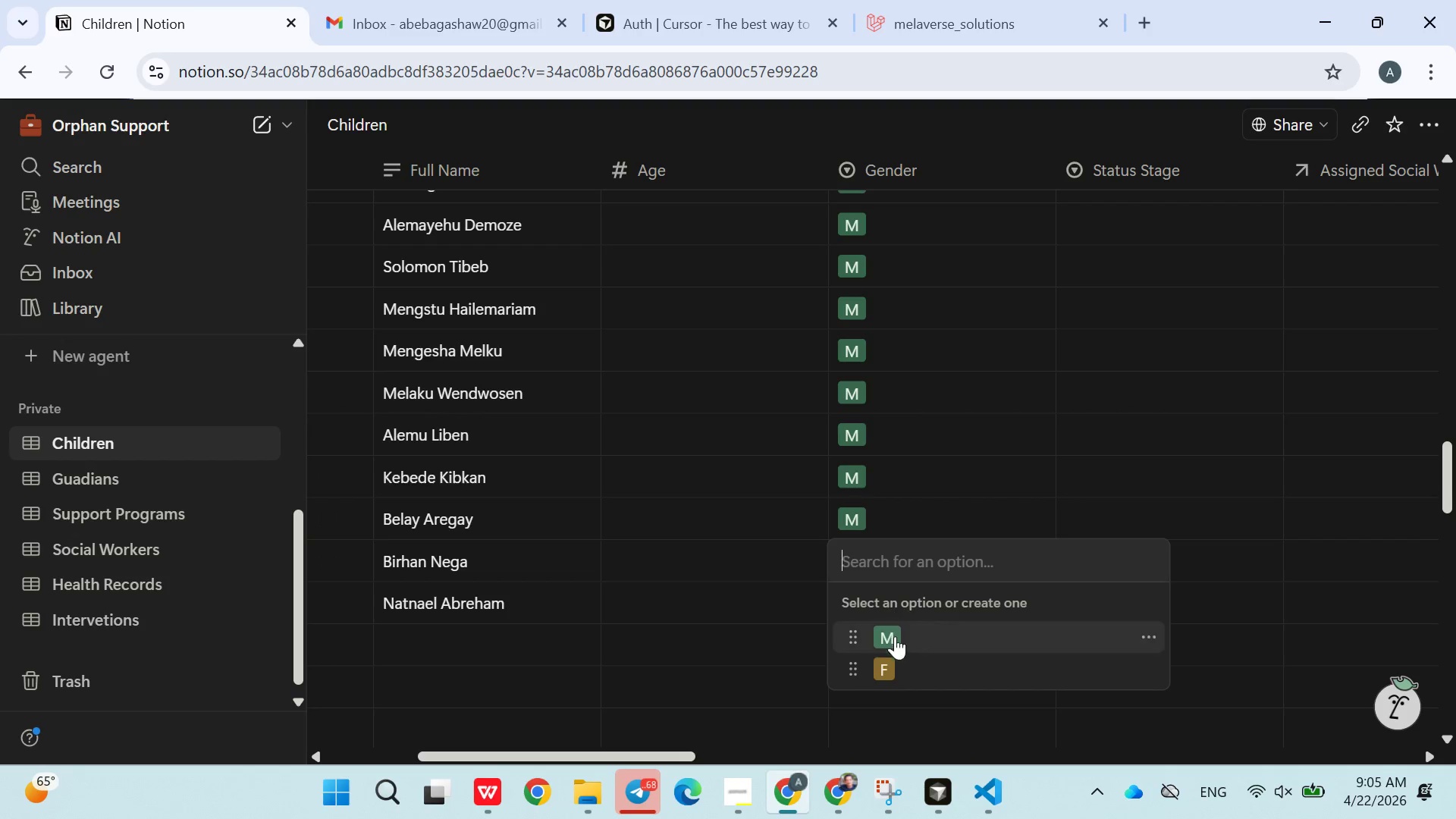 
left_click([895, 641])
 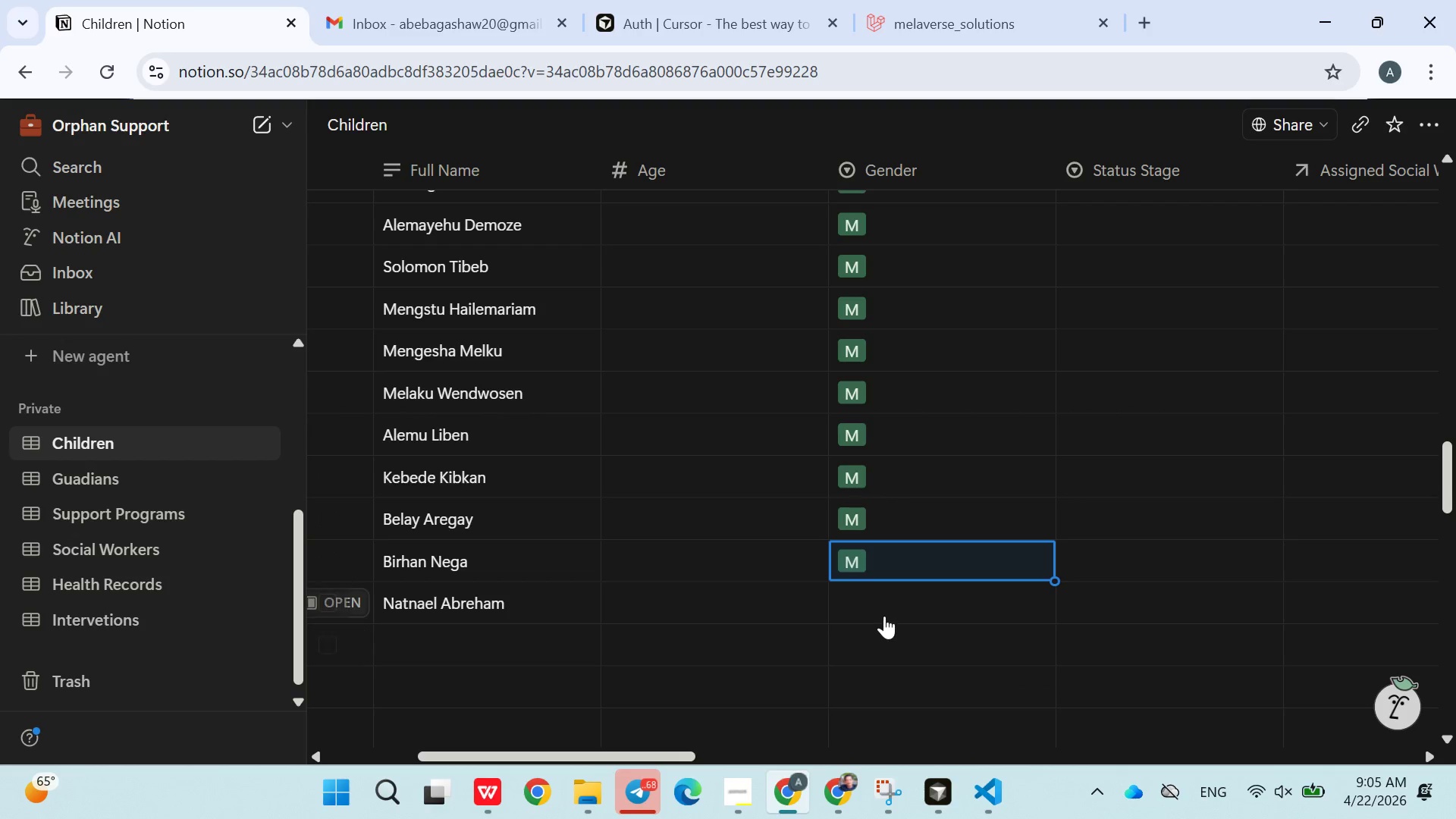 
left_click([880, 606])
 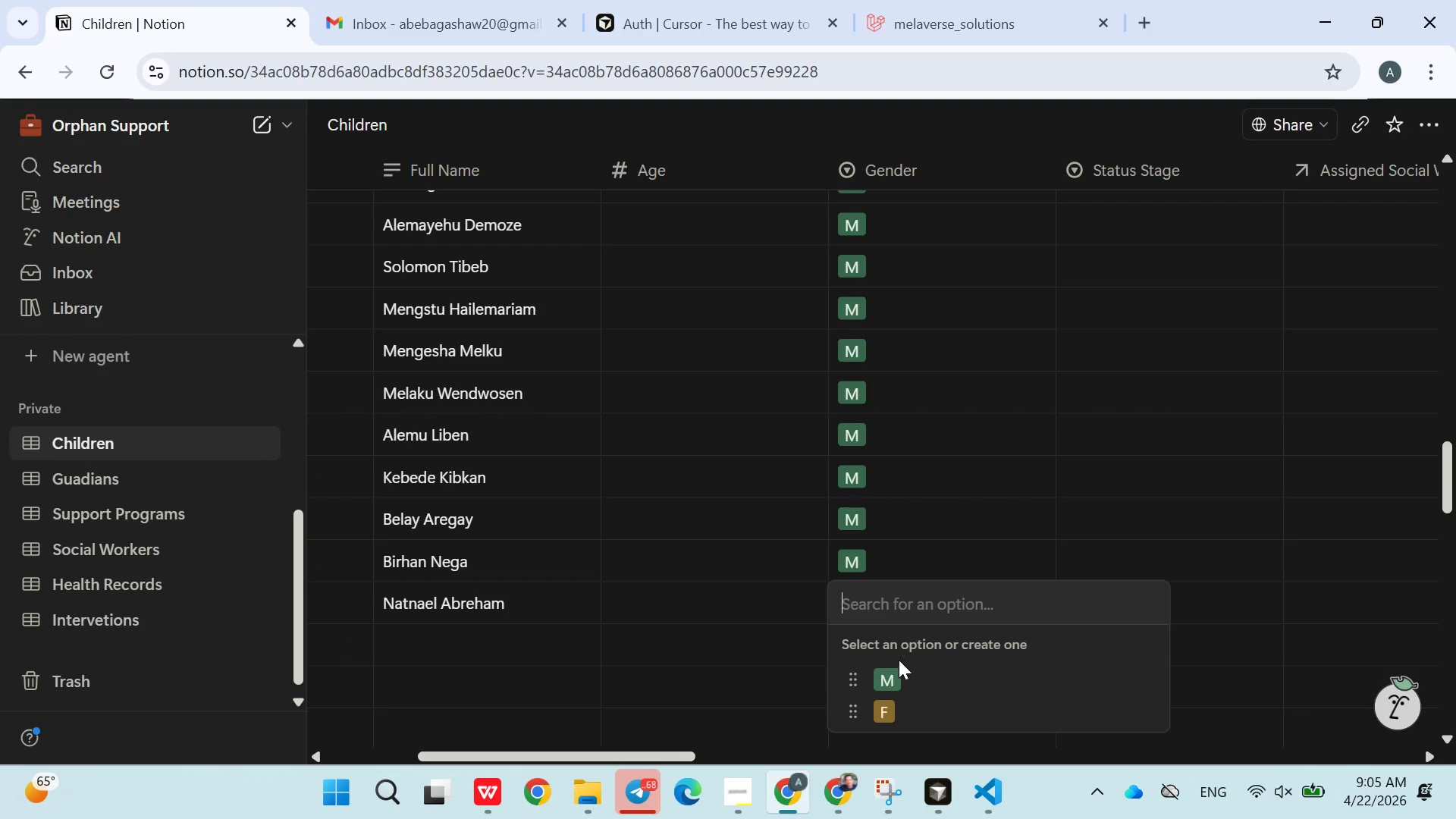 
left_click([899, 665])
 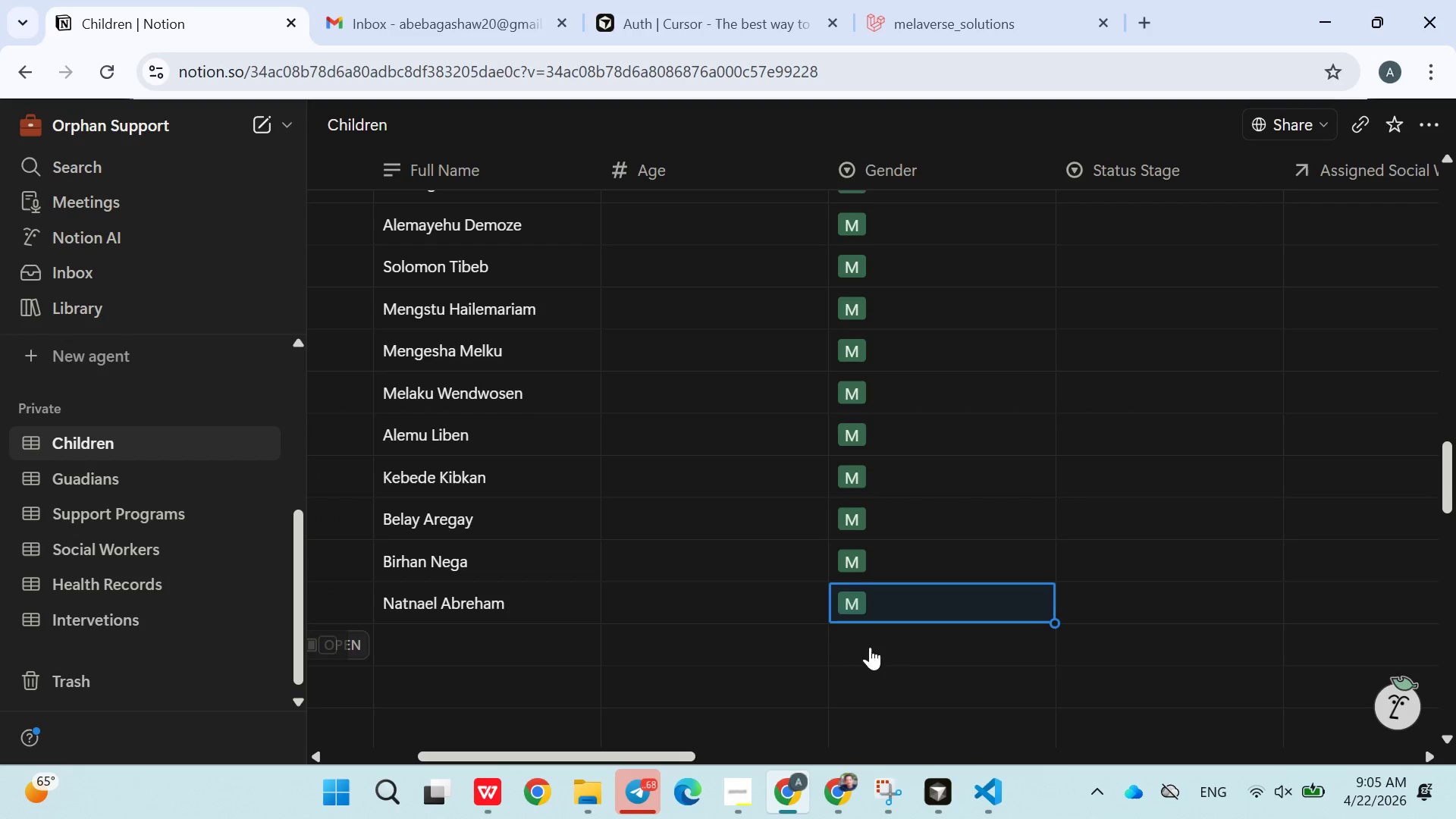 
left_click([902, 651])
 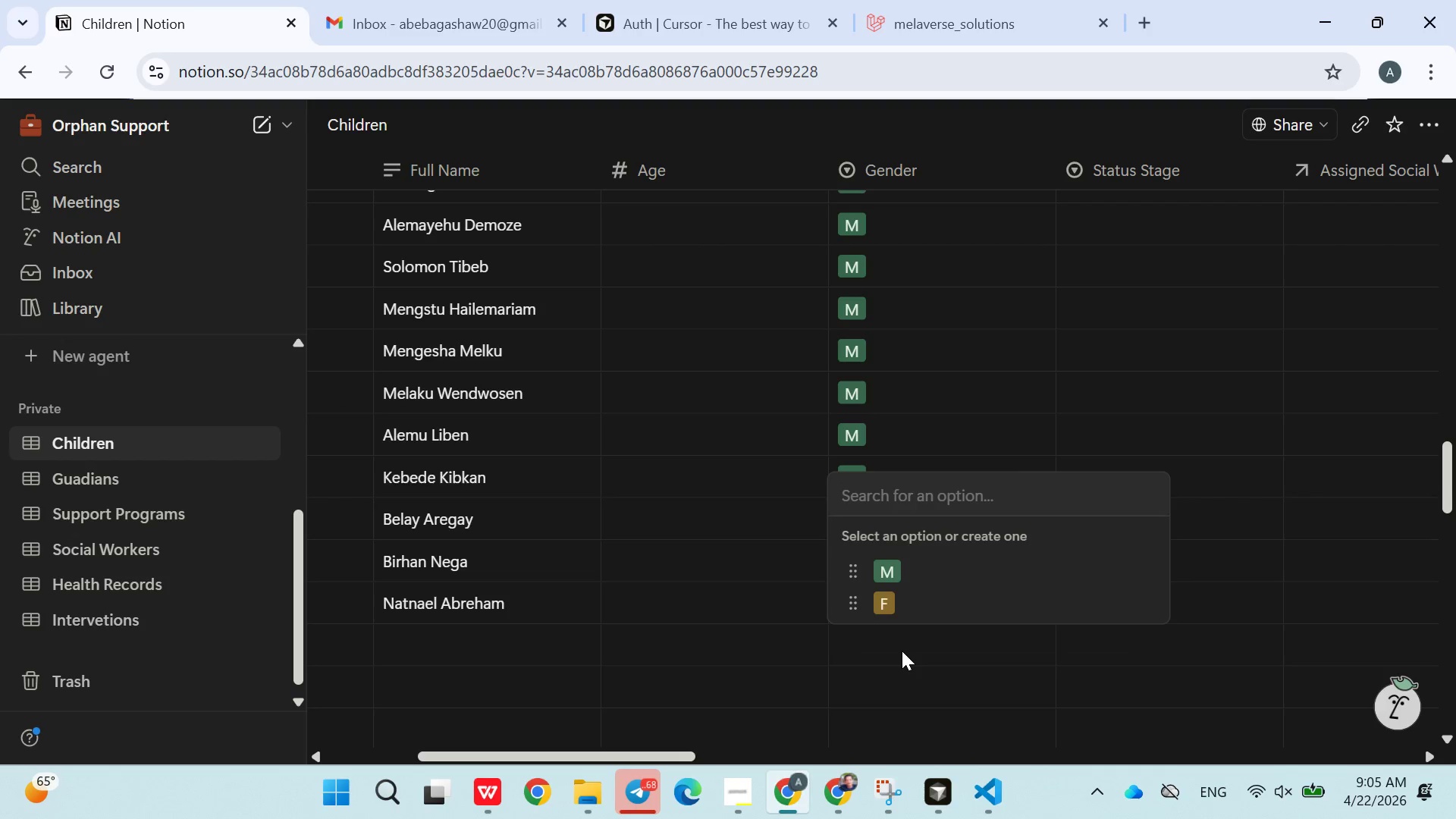 
wait(15.53)
 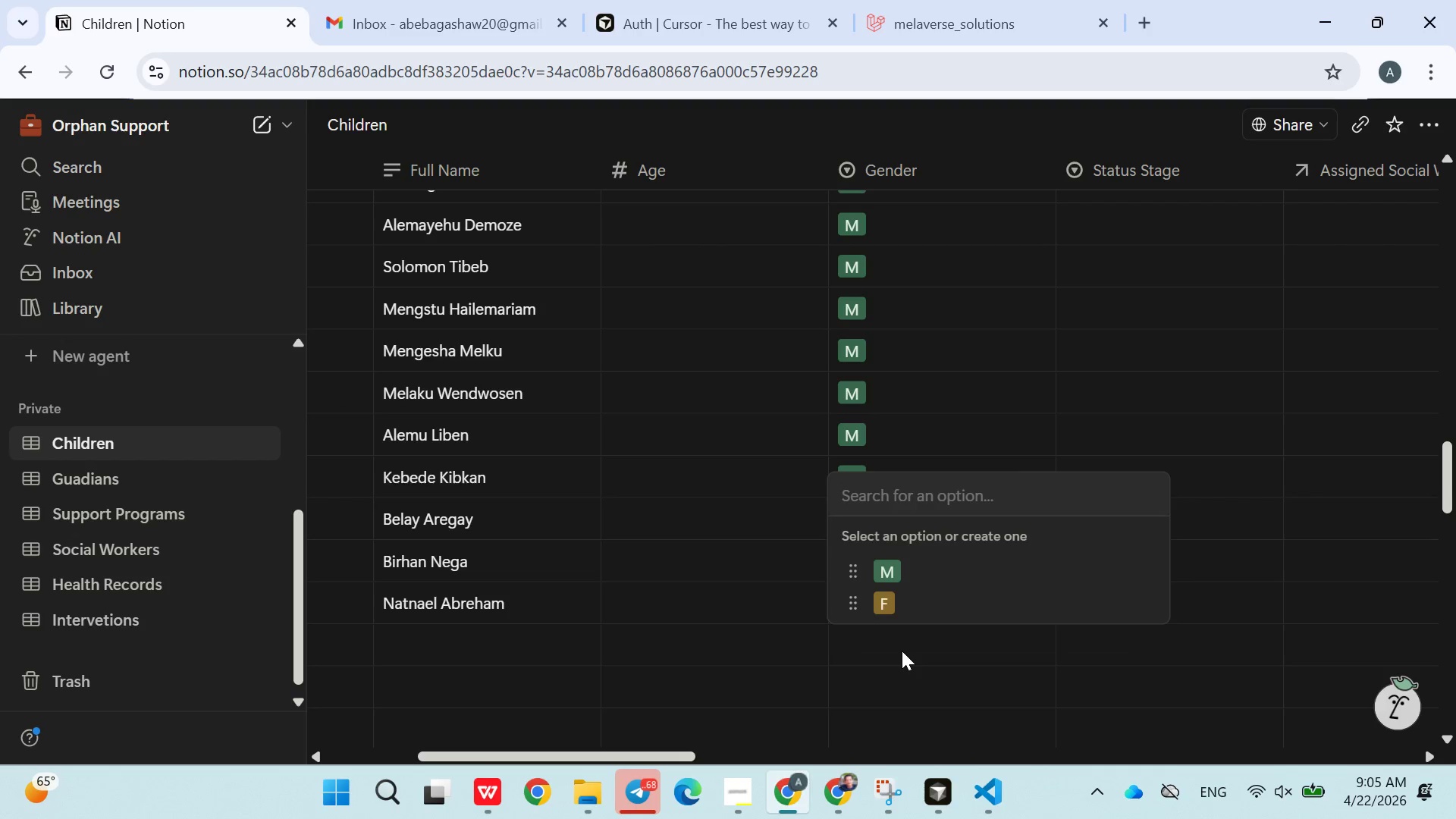 
left_click([986, 367])
 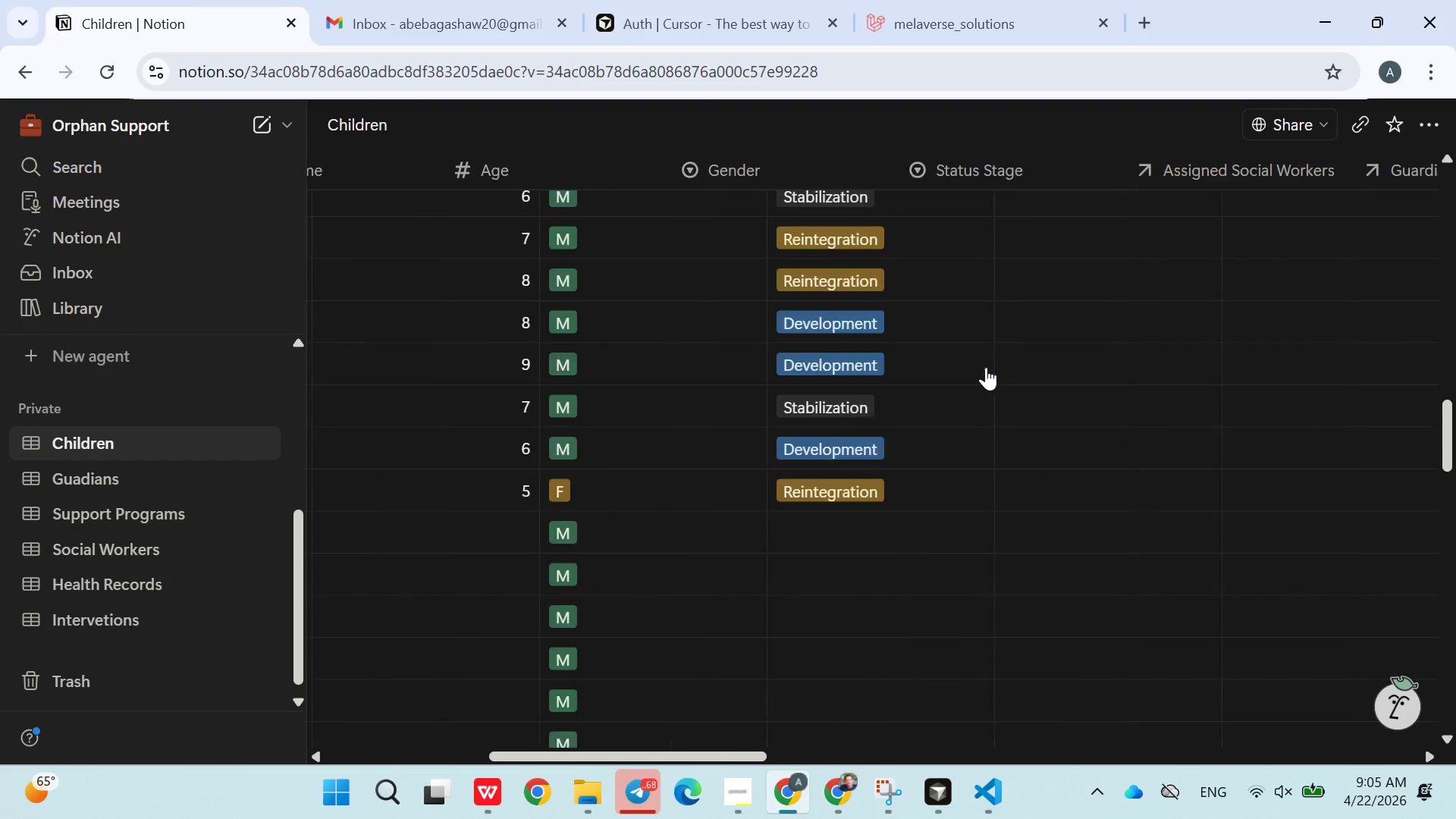 
left_click([735, 397])
 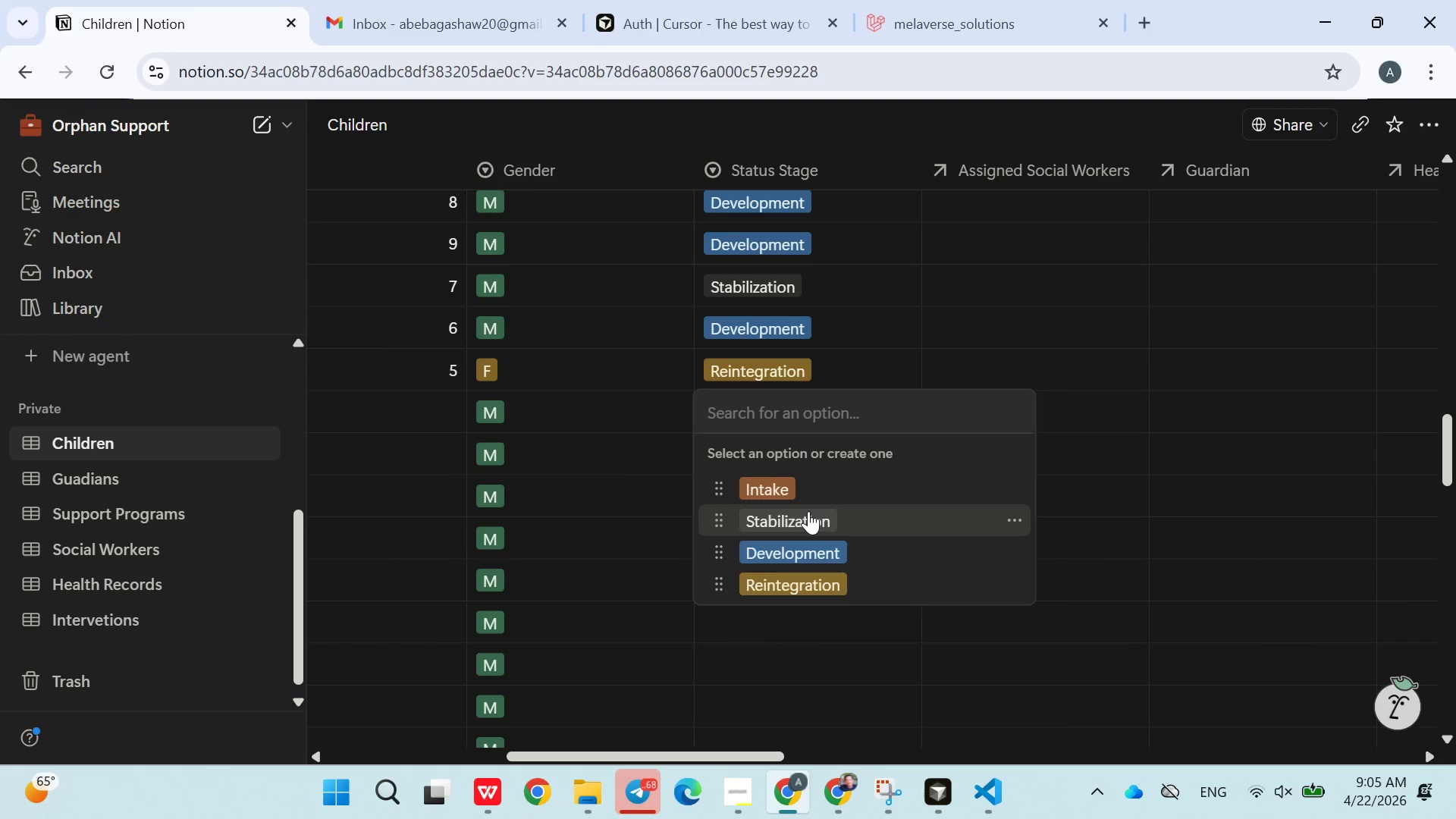 
left_click([808, 512])
 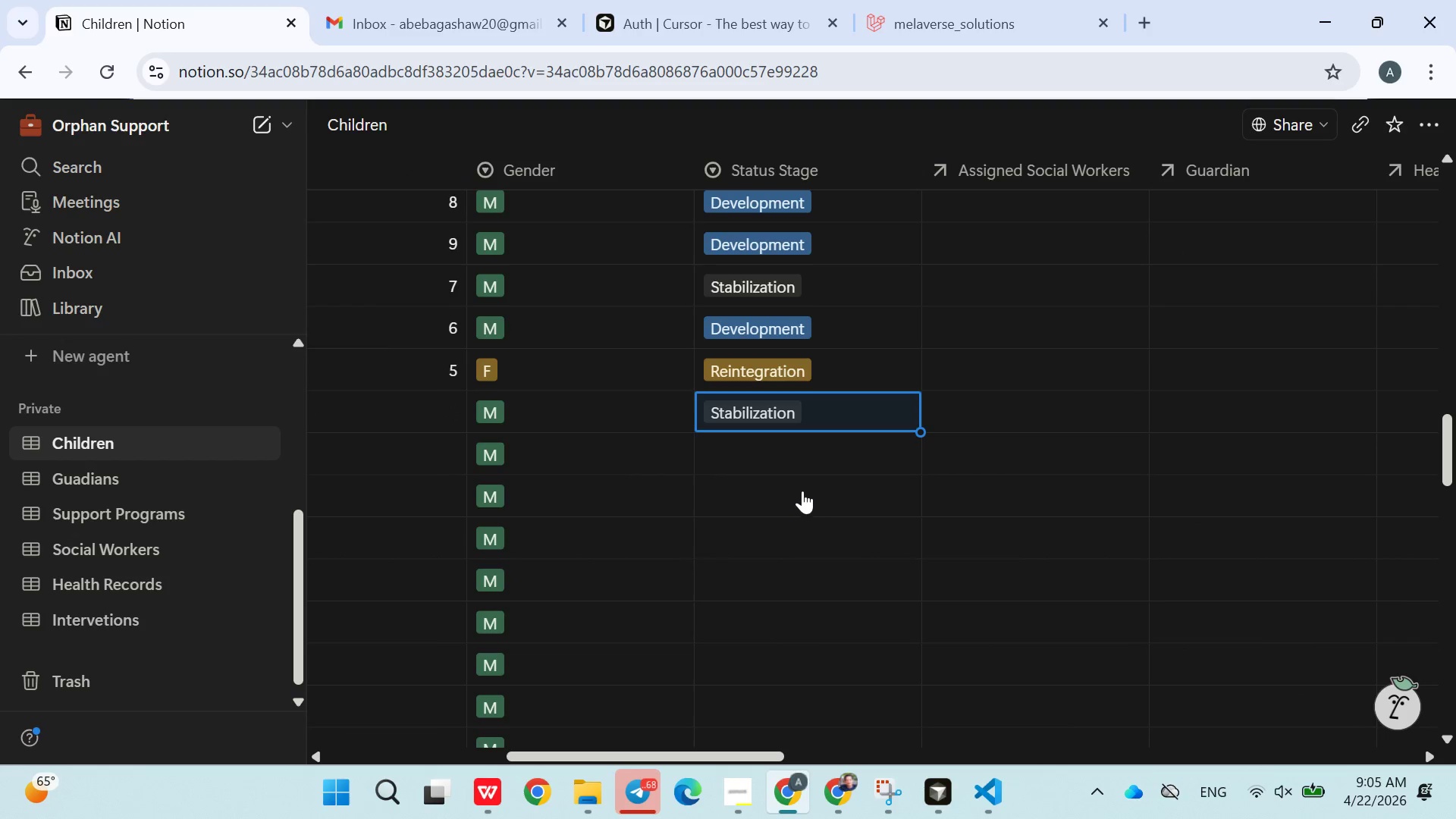 
left_click([782, 460])
 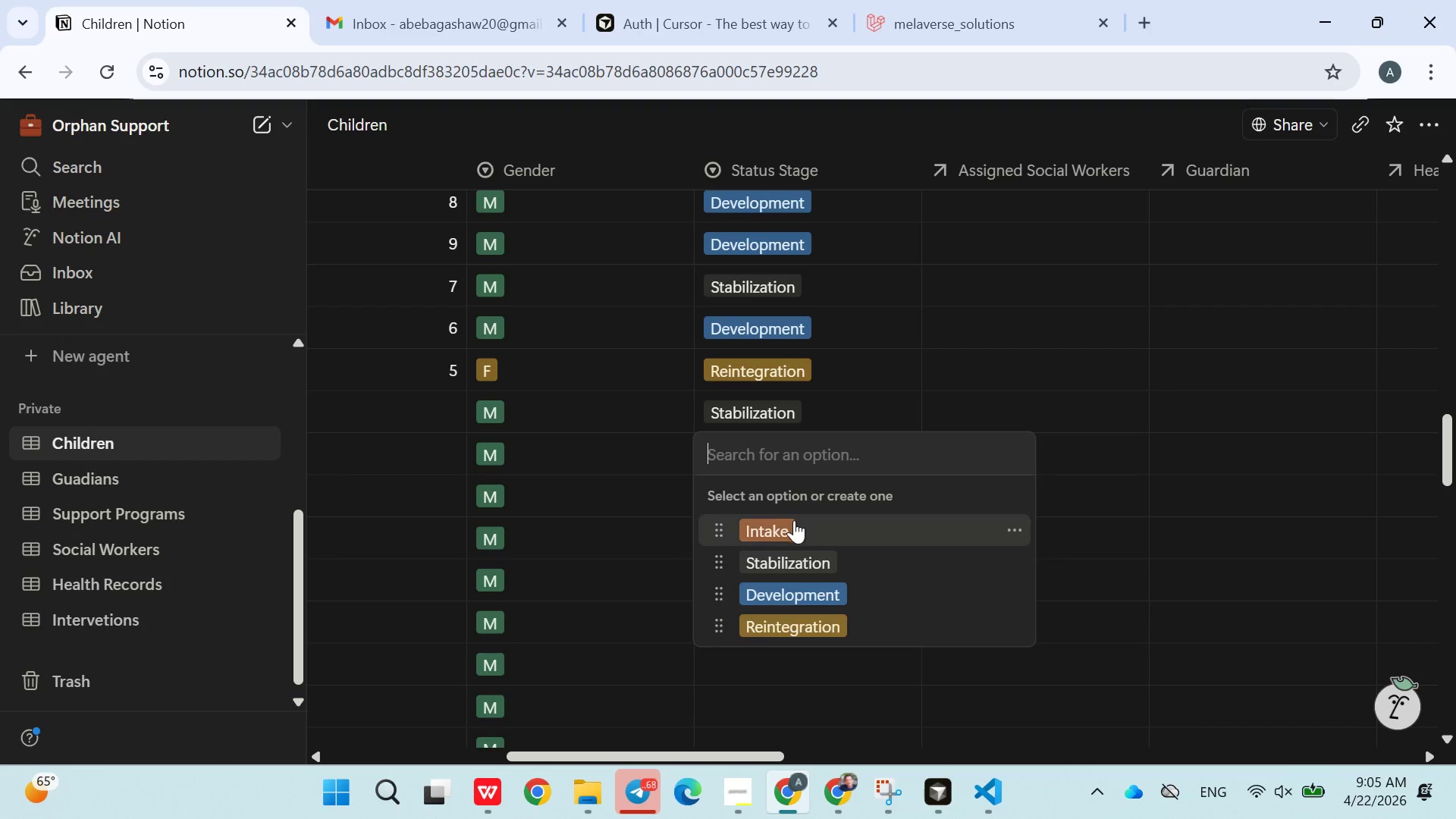 
left_click([794, 528])
 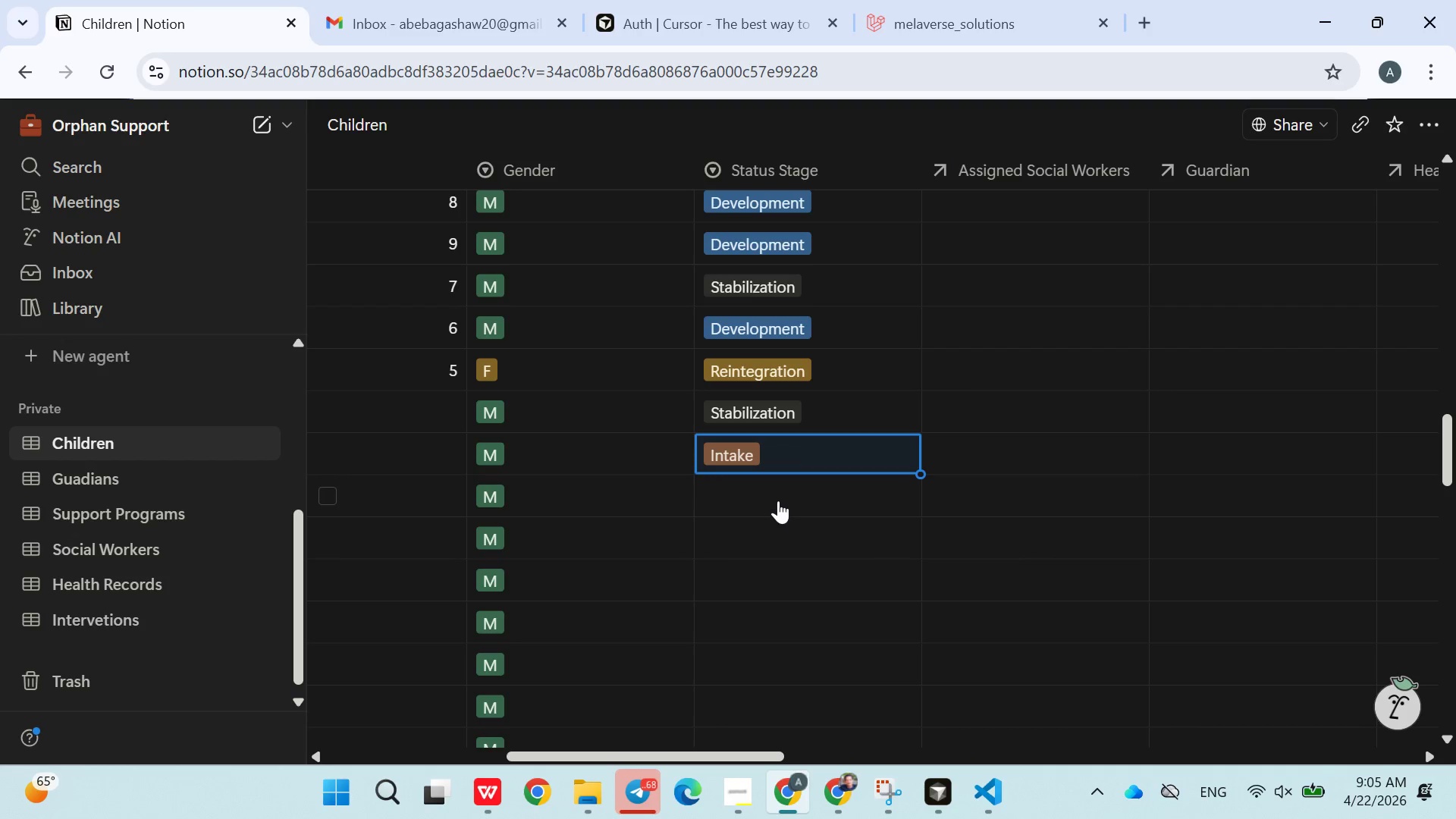 
left_click([778, 497])
 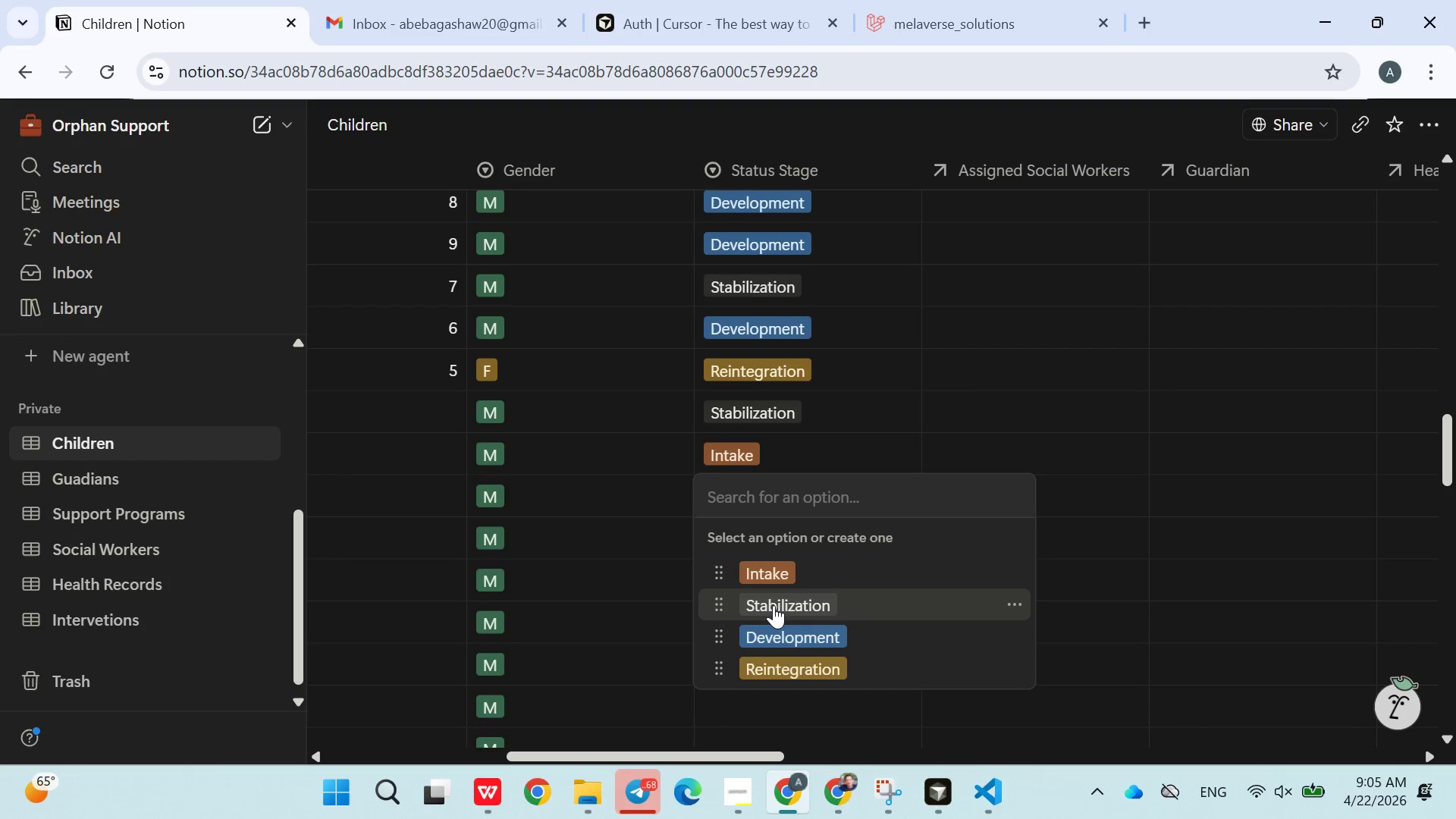 
left_click([774, 608])
 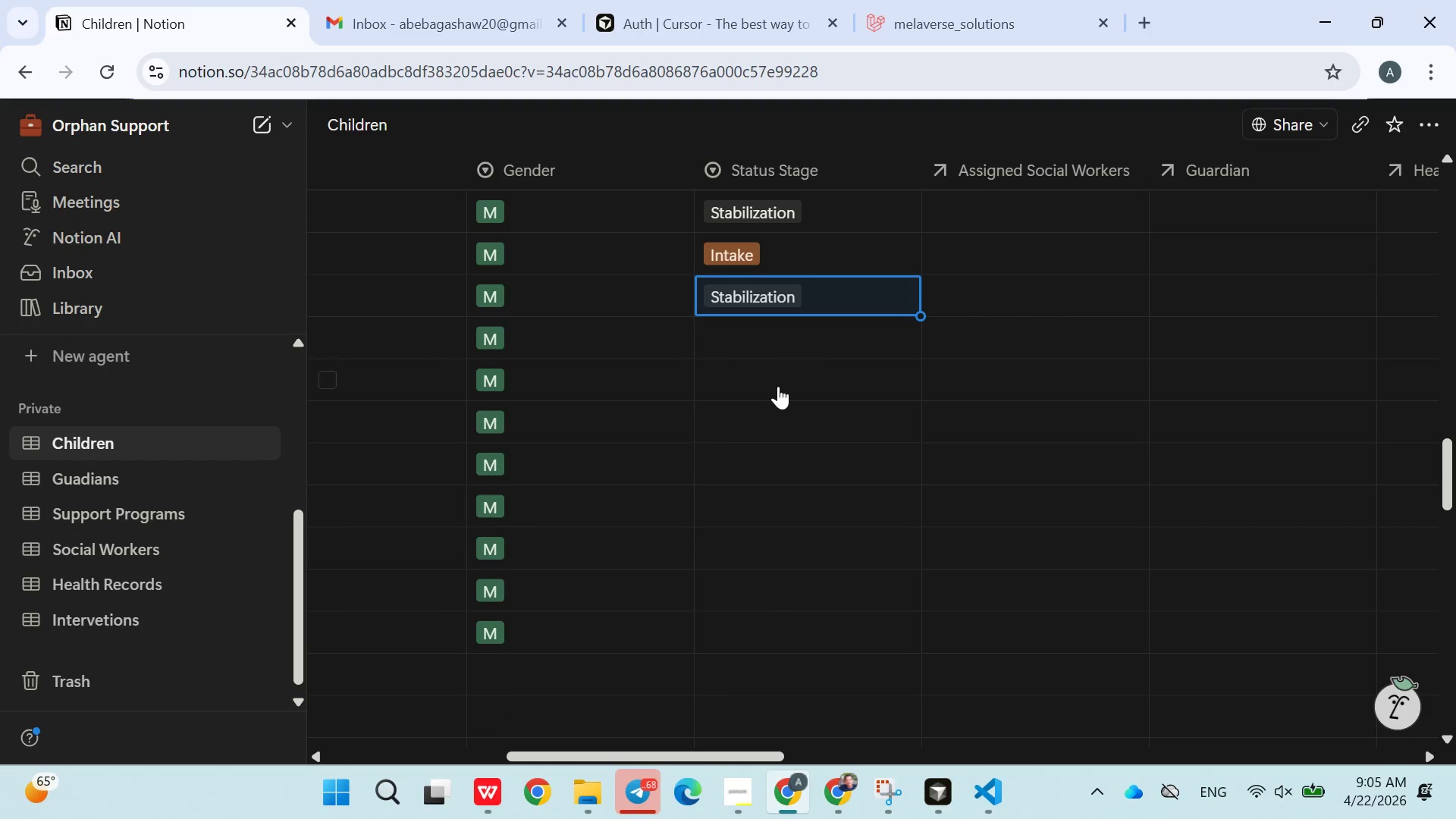 
left_click([769, 345])
 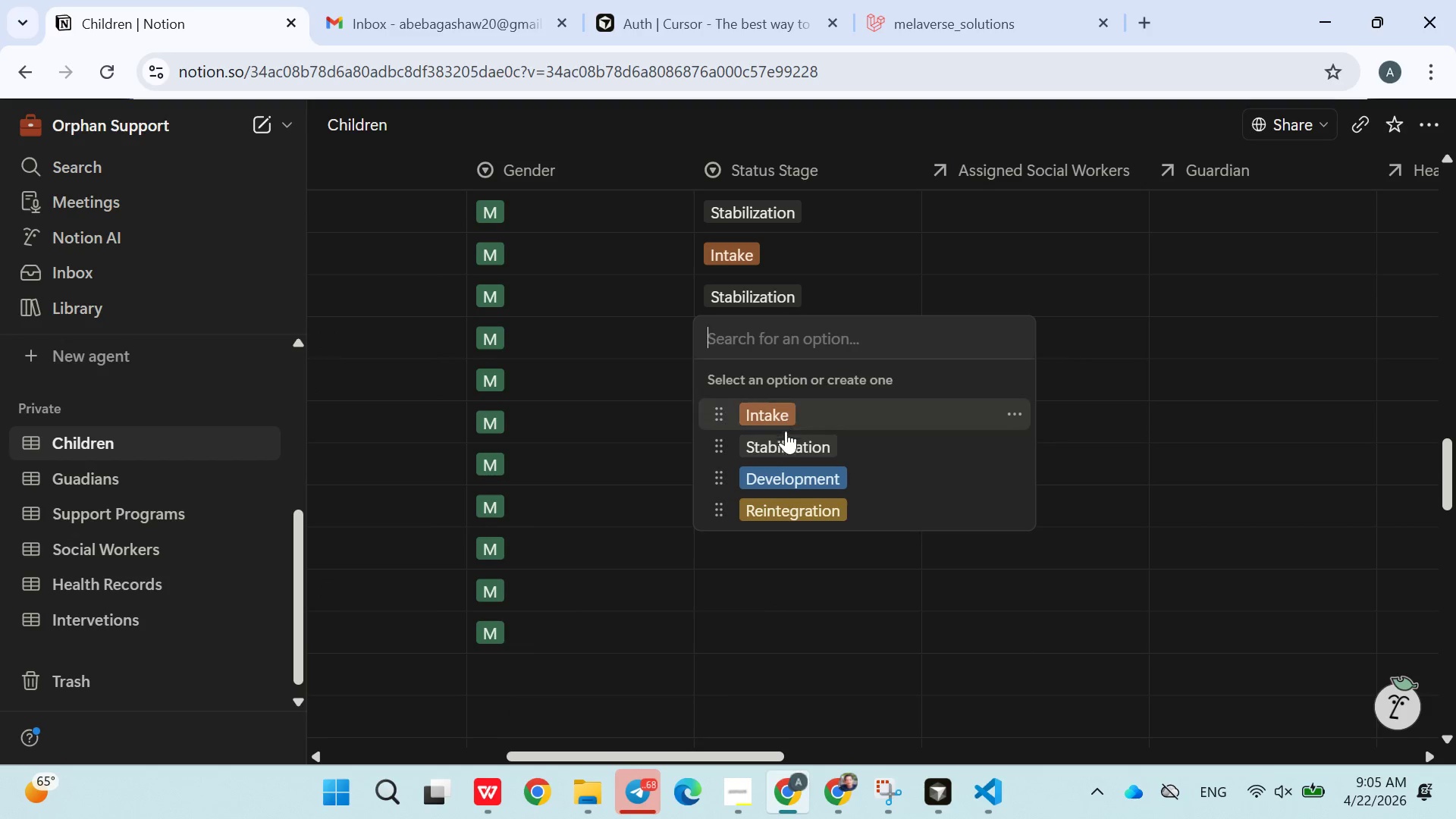 
left_click([786, 454])
 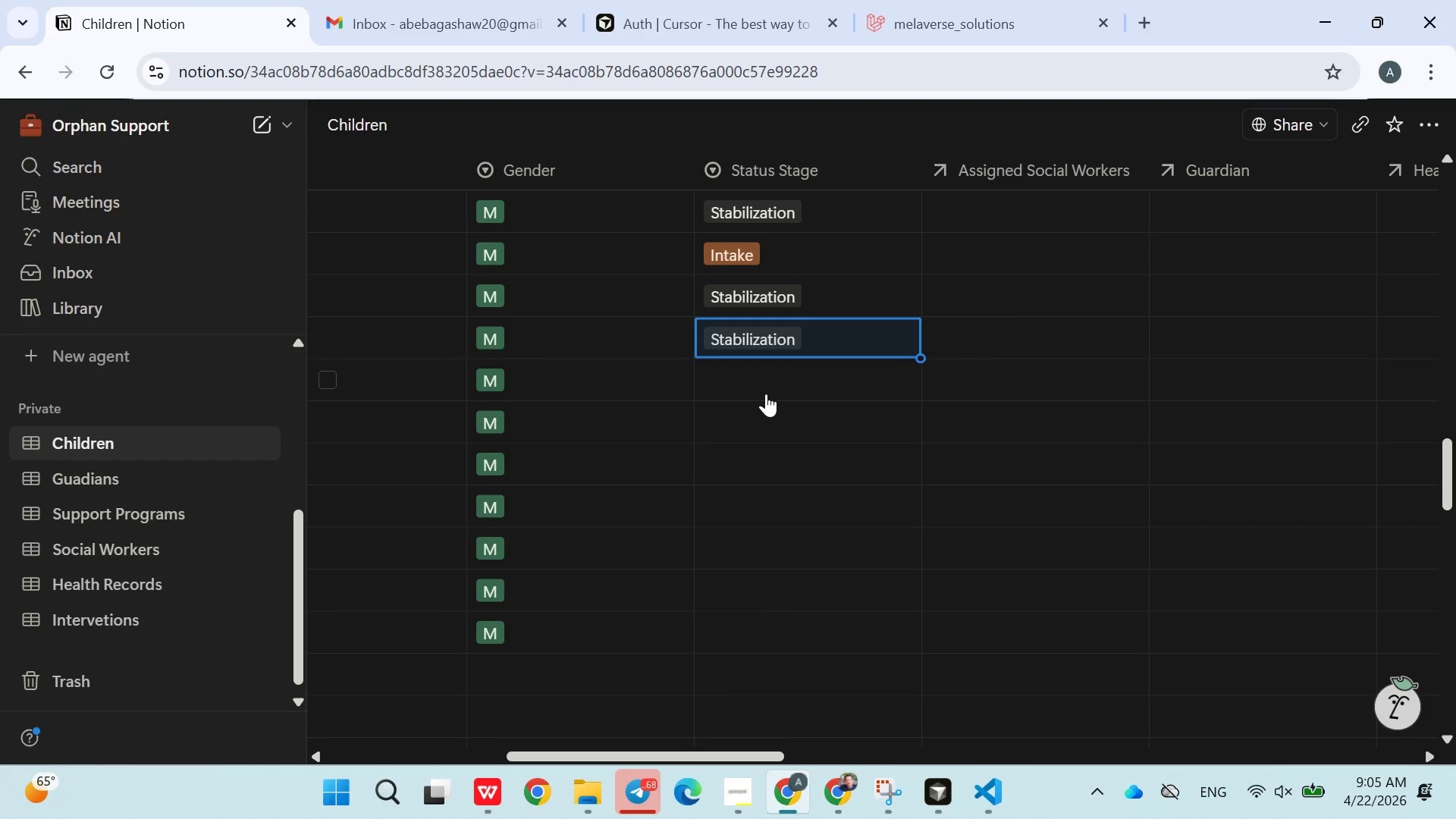 
left_click([760, 384])
 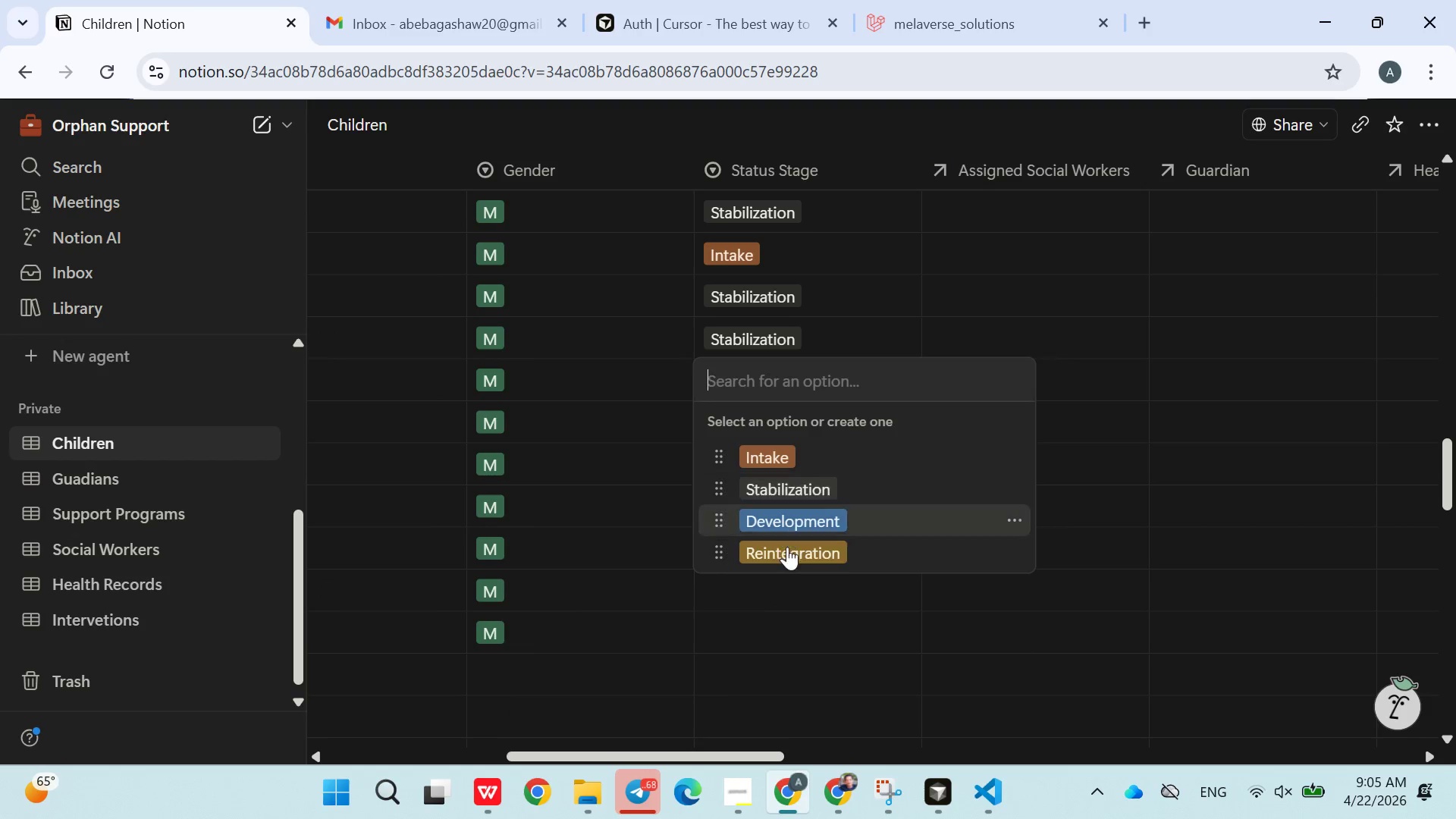 
left_click([788, 551])
 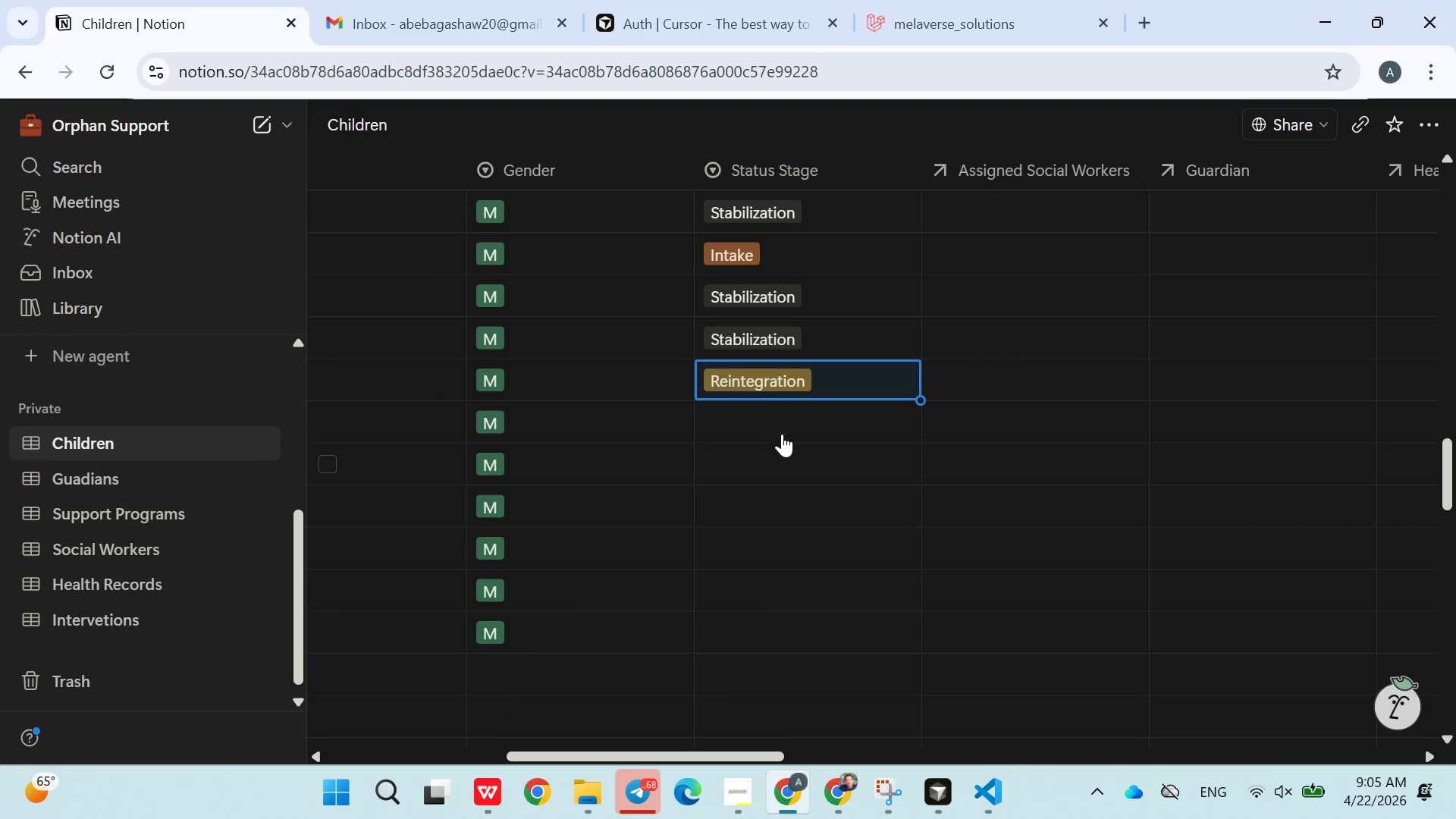 
left_click([781, 425])
 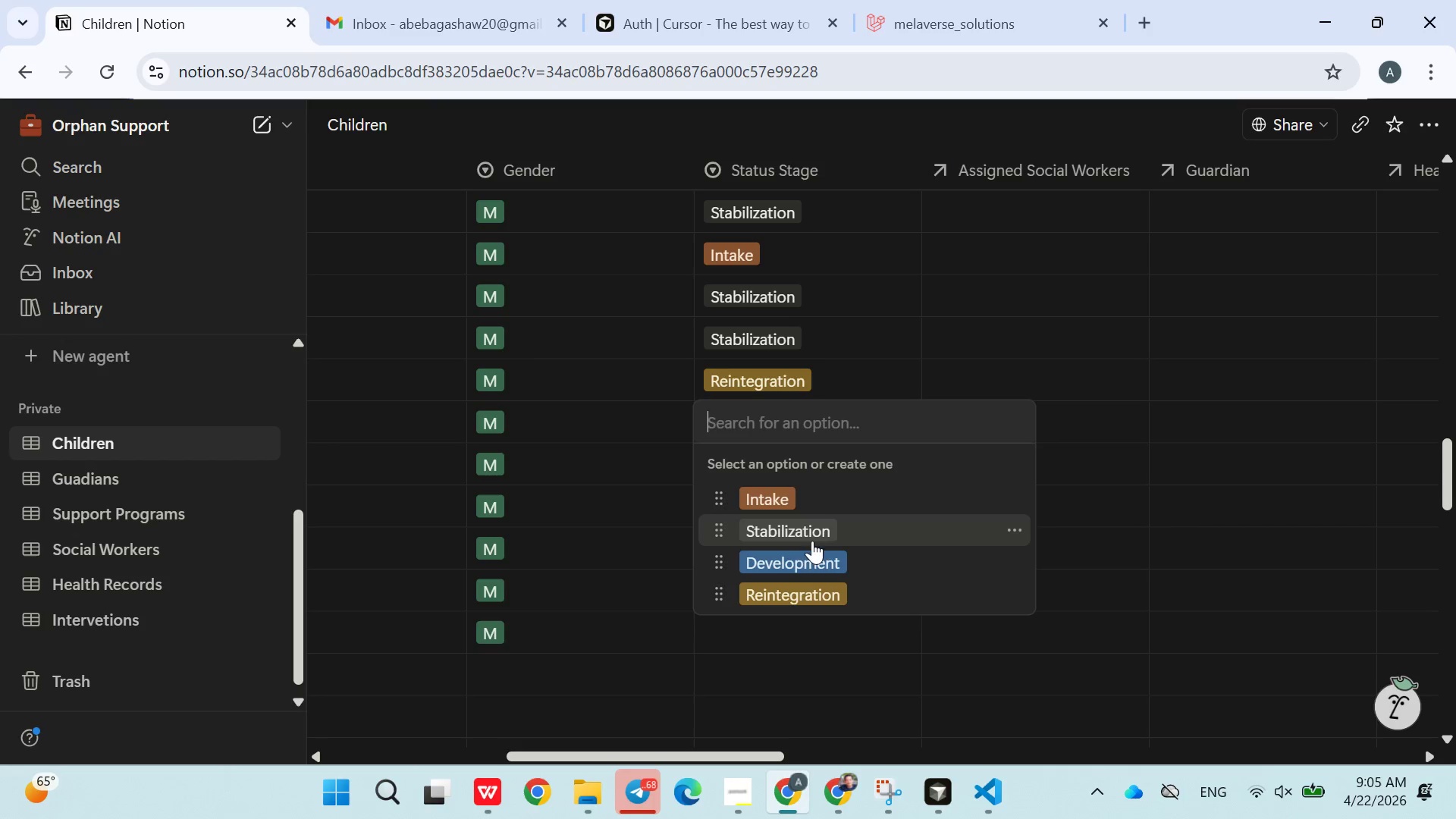 
left_click([809, 557])
 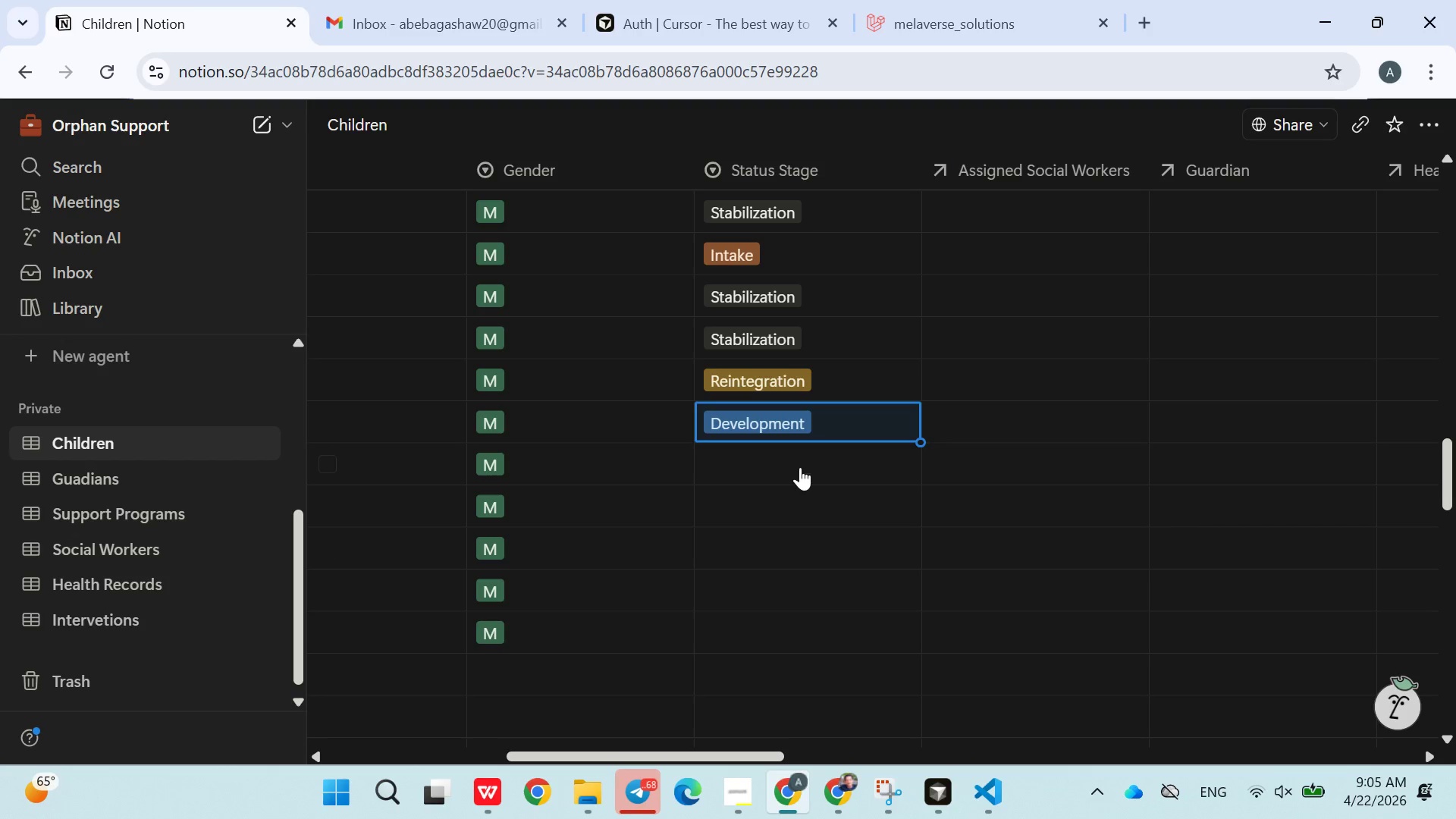 
left_click([800, 466])
 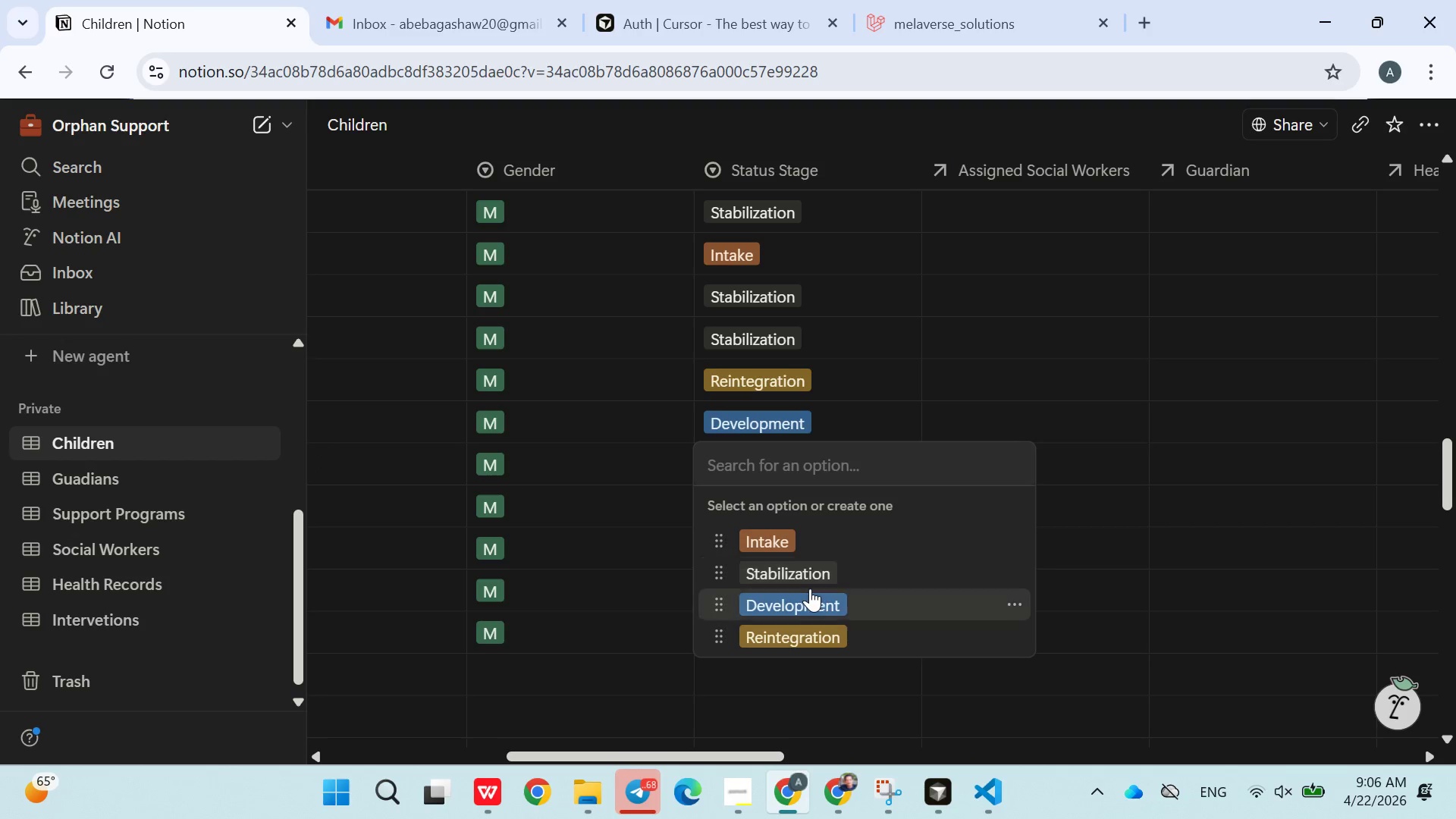 
left_click([806, 579])
 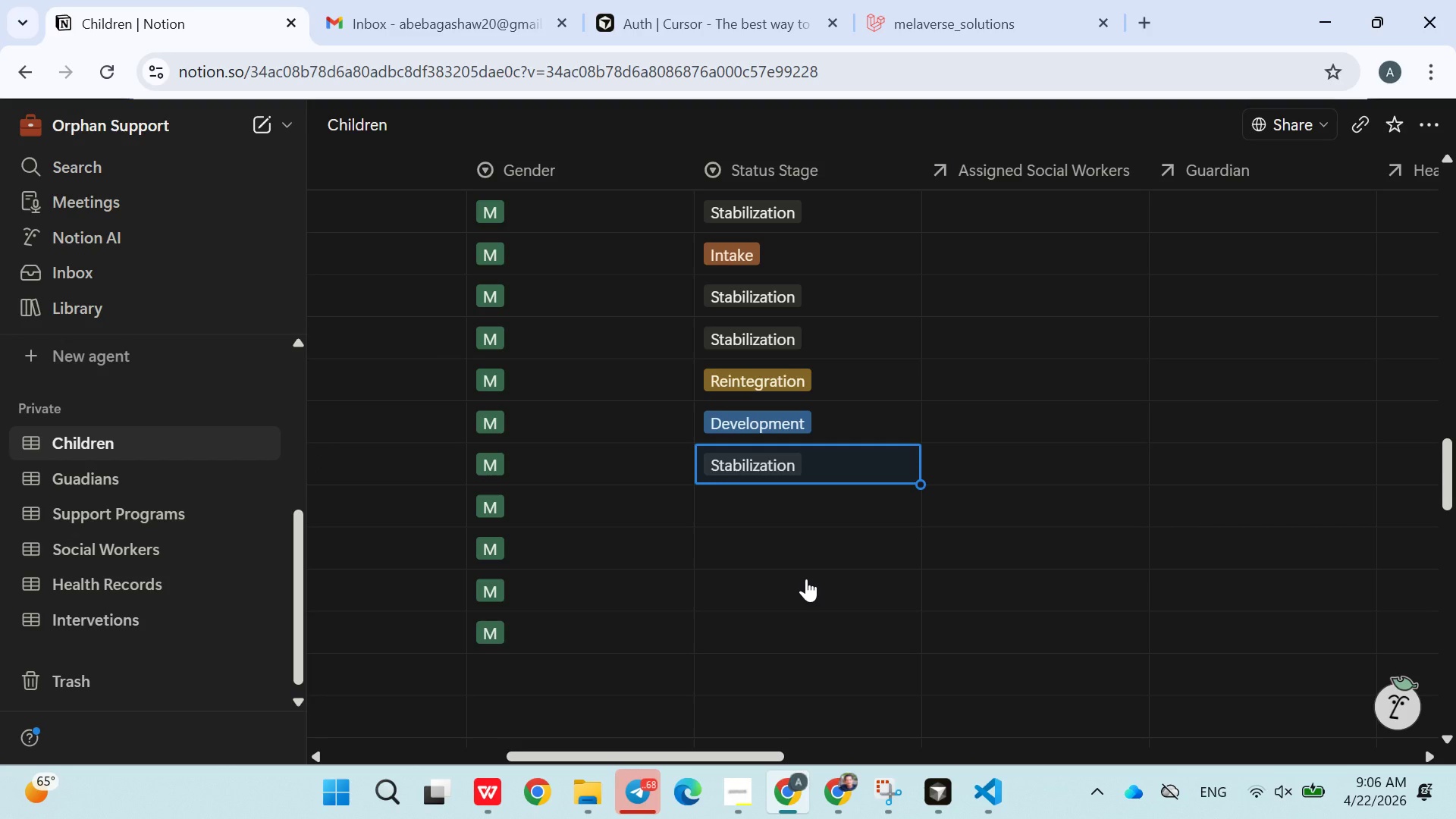 
key(Unknown)
 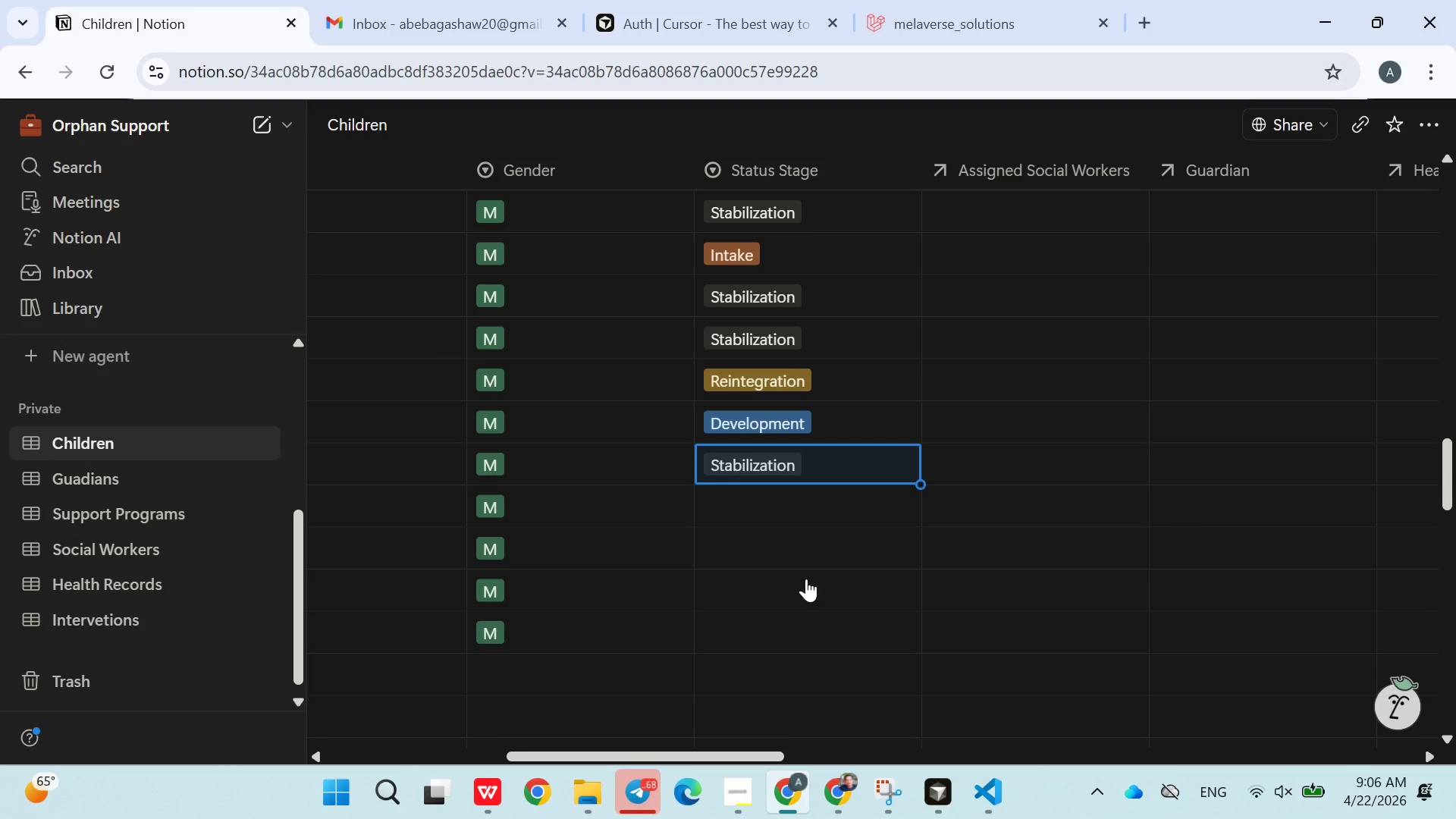 
key(Unknown)
 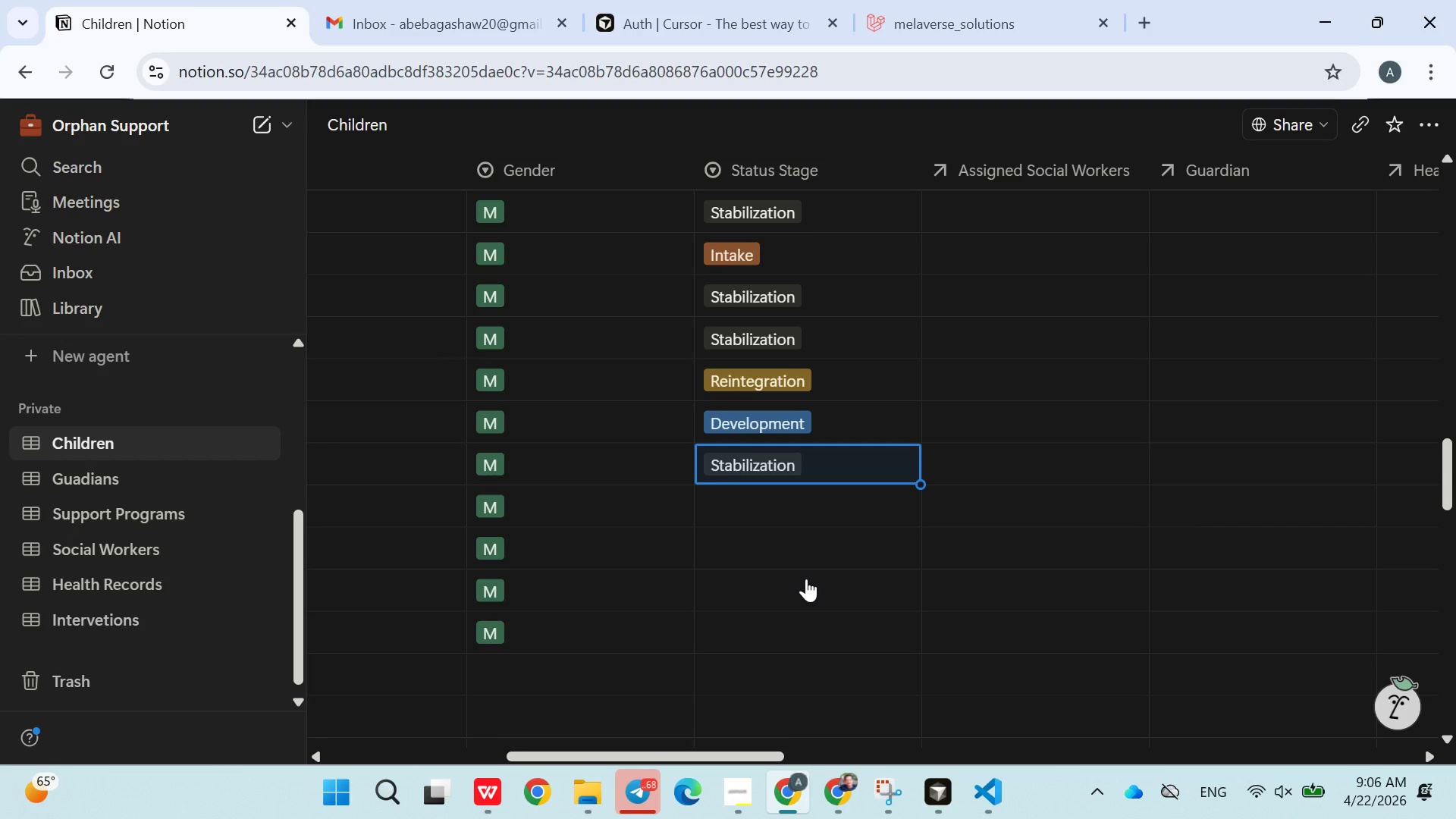 
key(Unknown)
 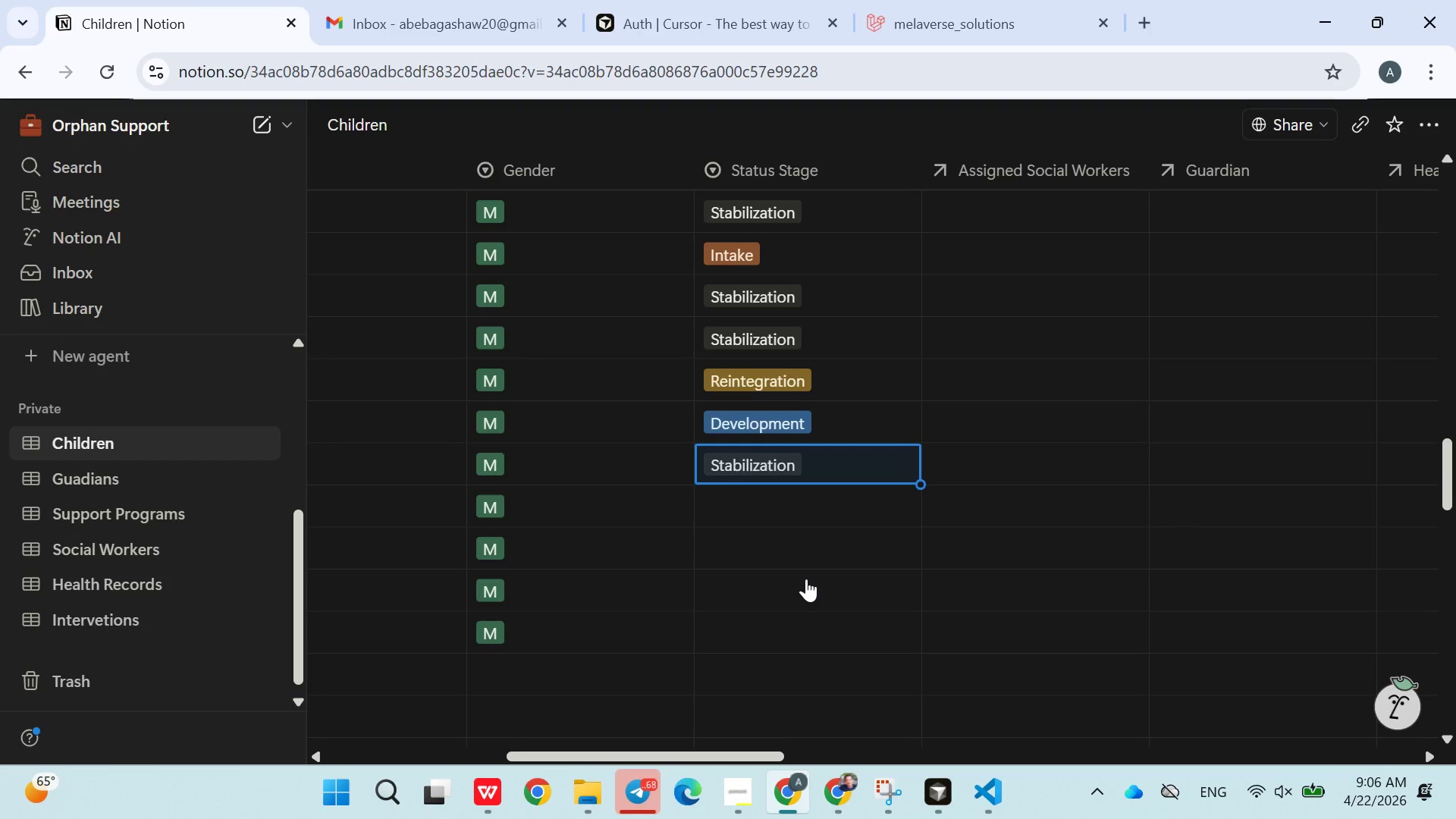 
key(Unknown)
 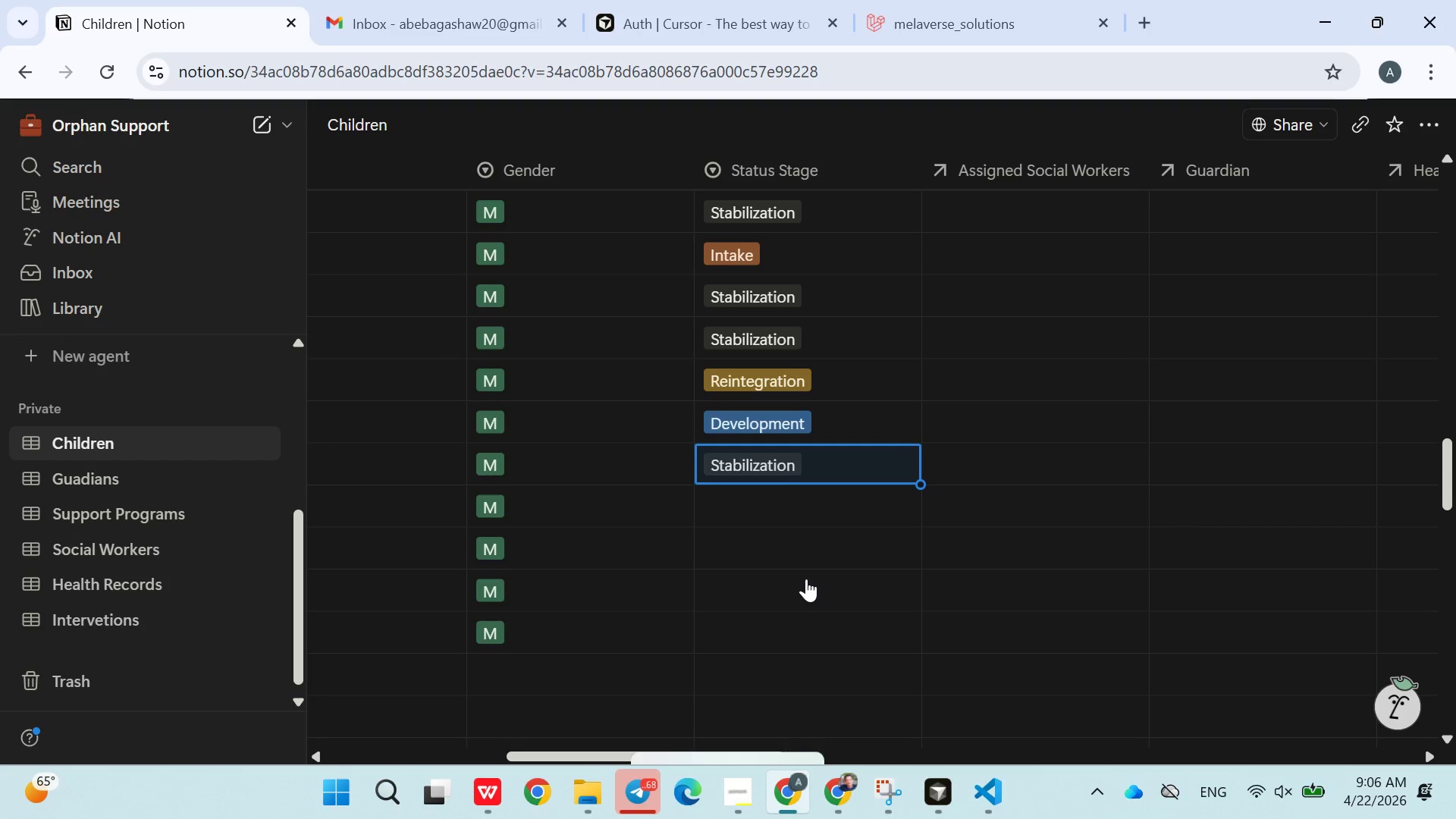 
key(Unknown)
 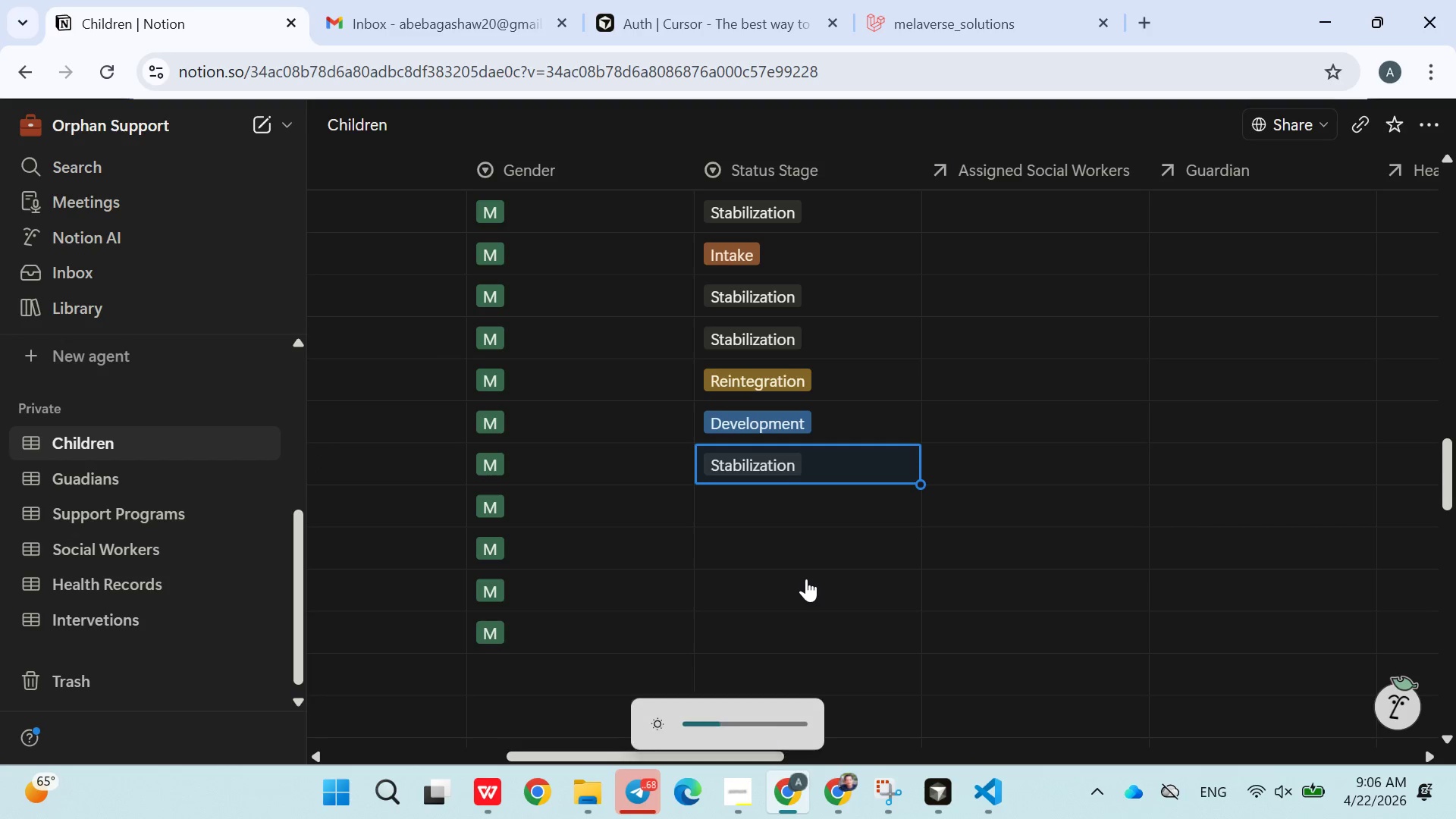 
key(Unknown)
 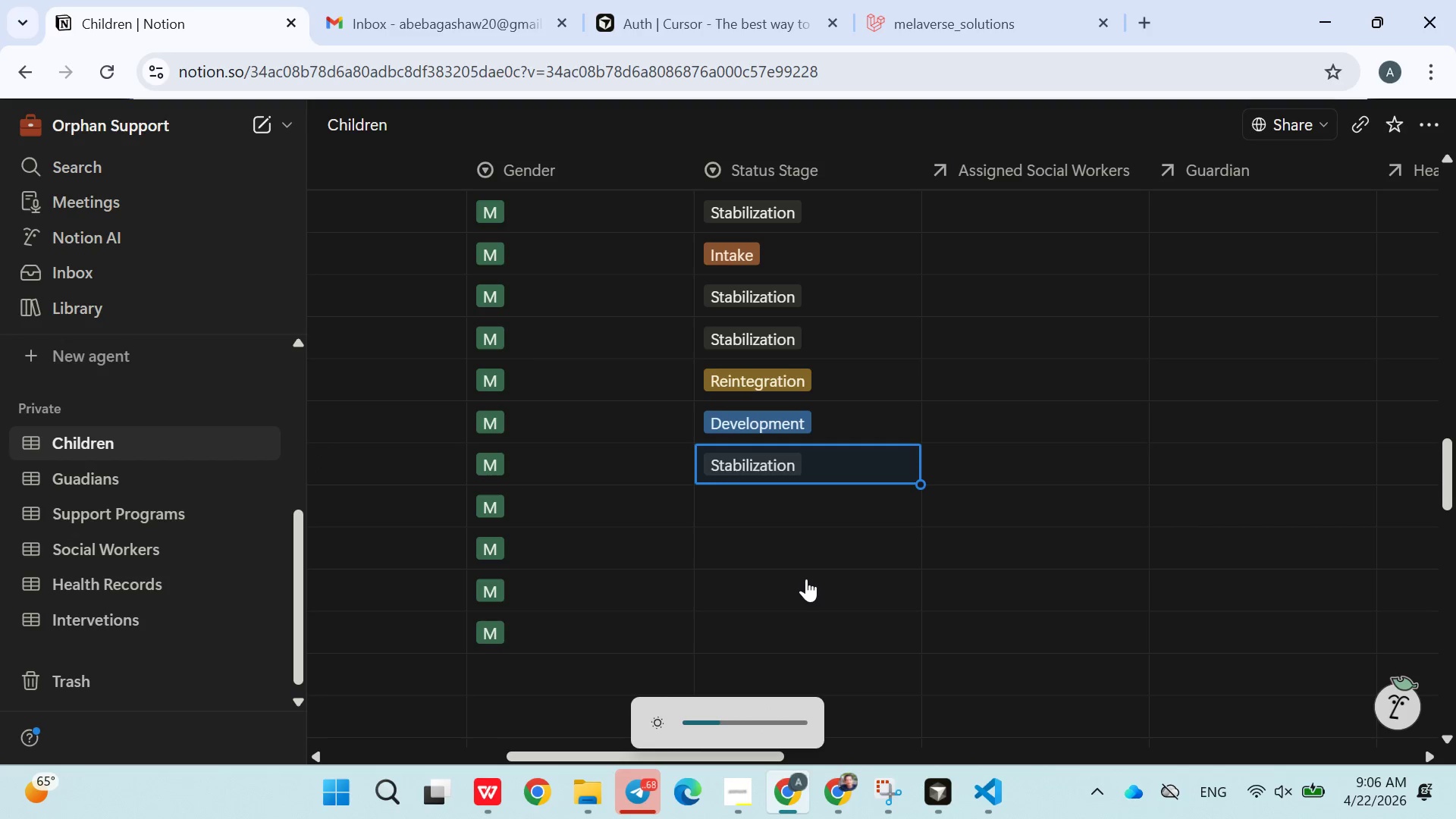 
key(Unknown)
 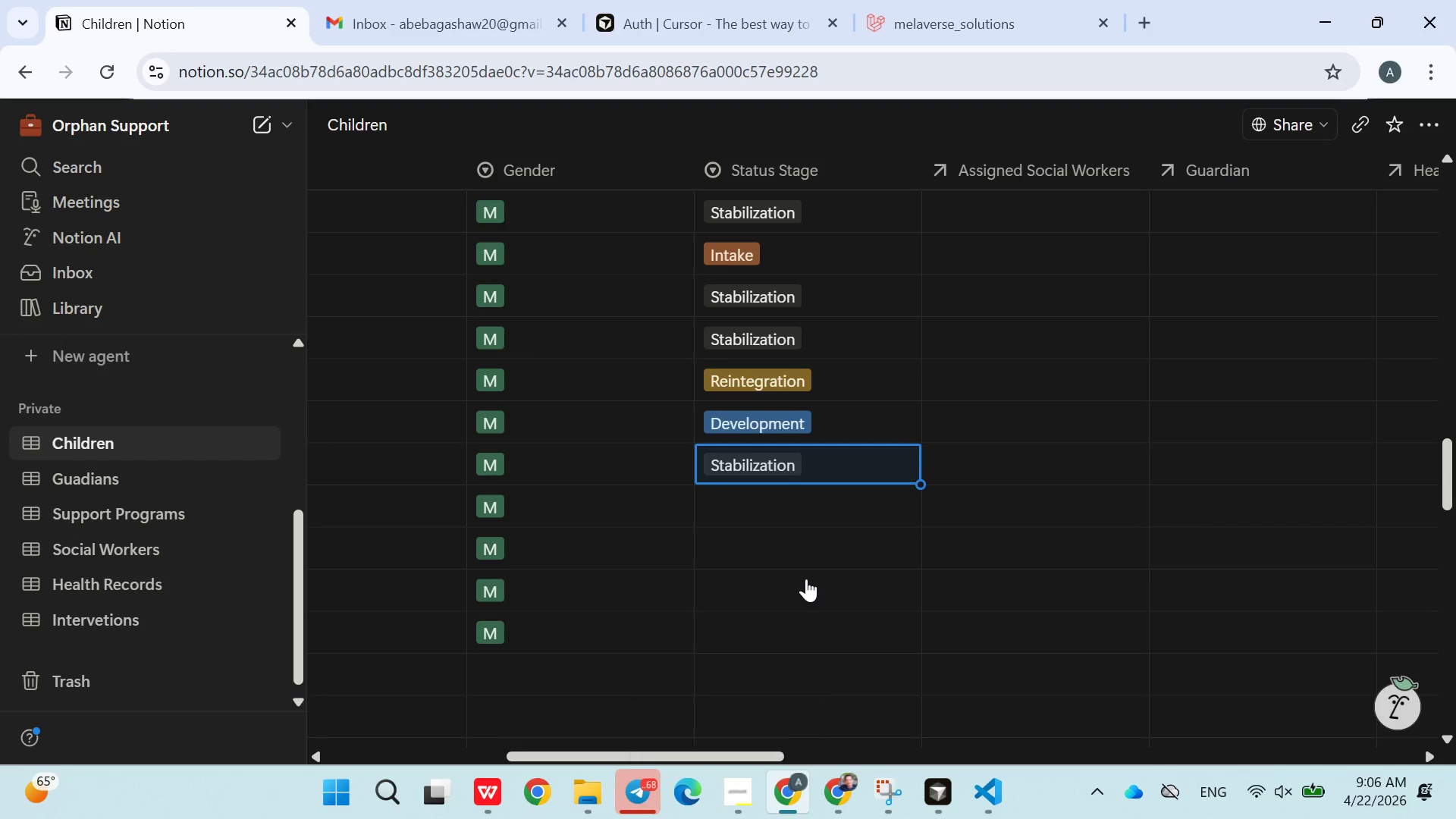 
left_click([794, 503])
 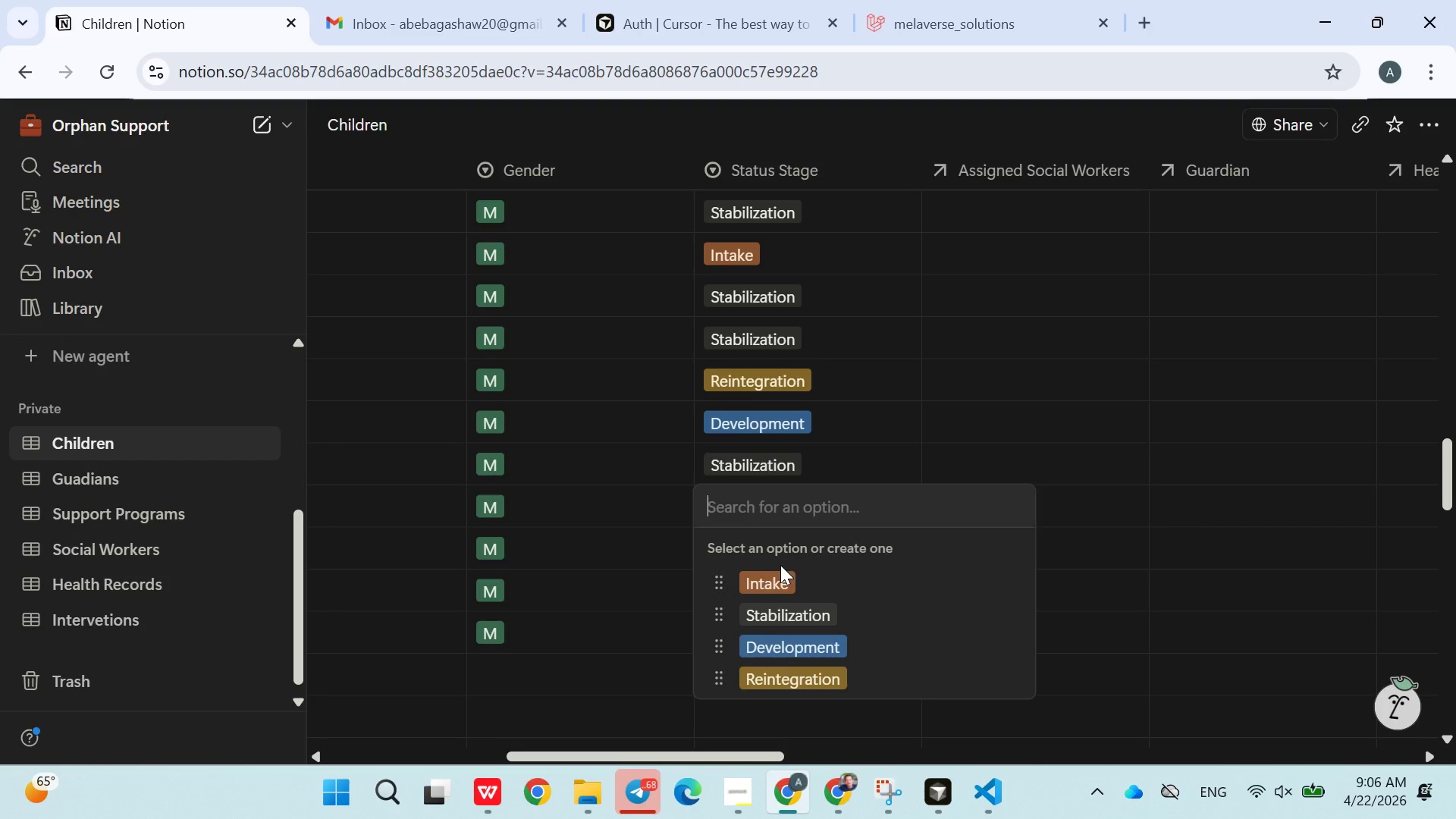 
left_click([772, 571])
 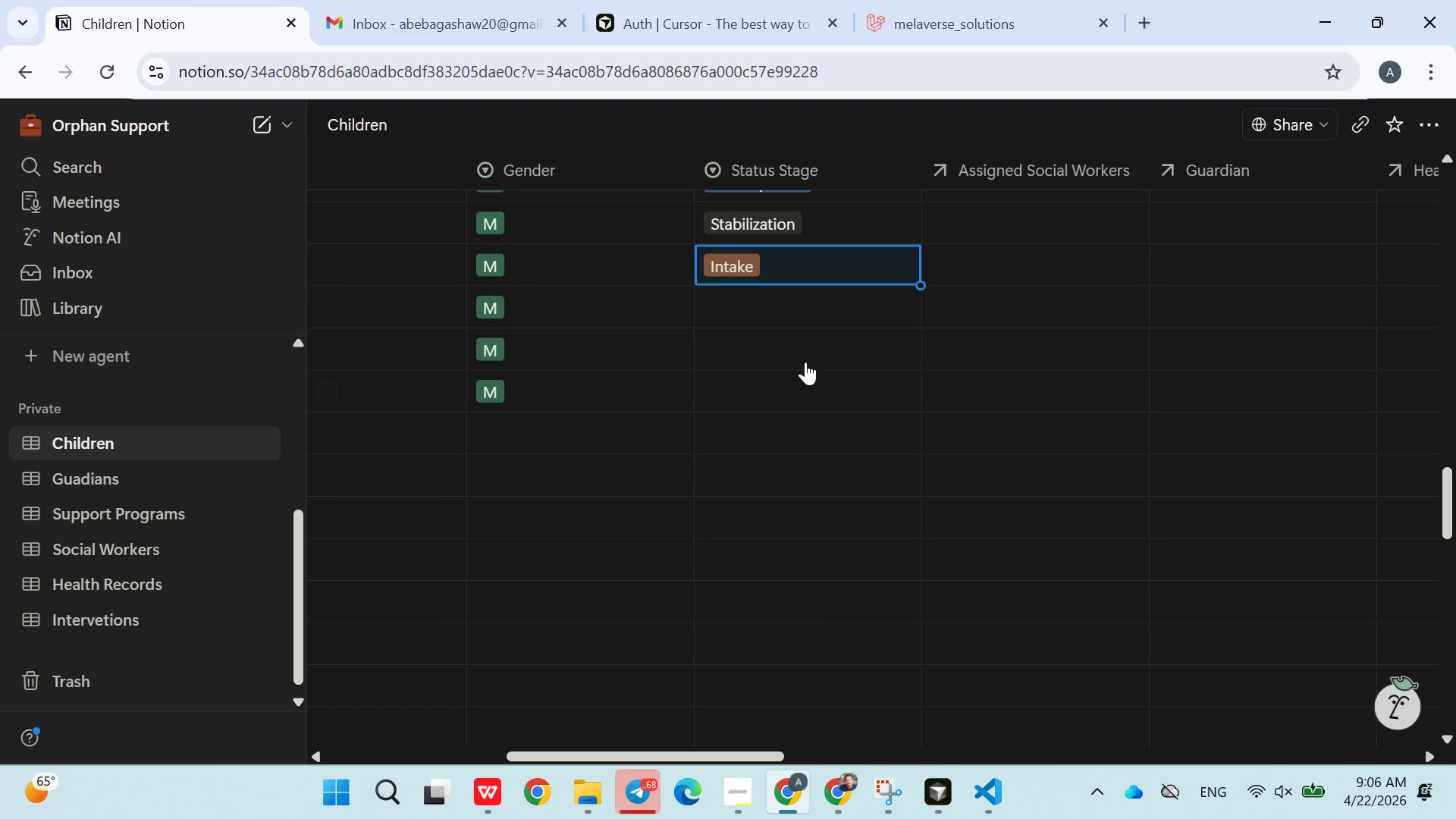 
left_click([765, 306])
 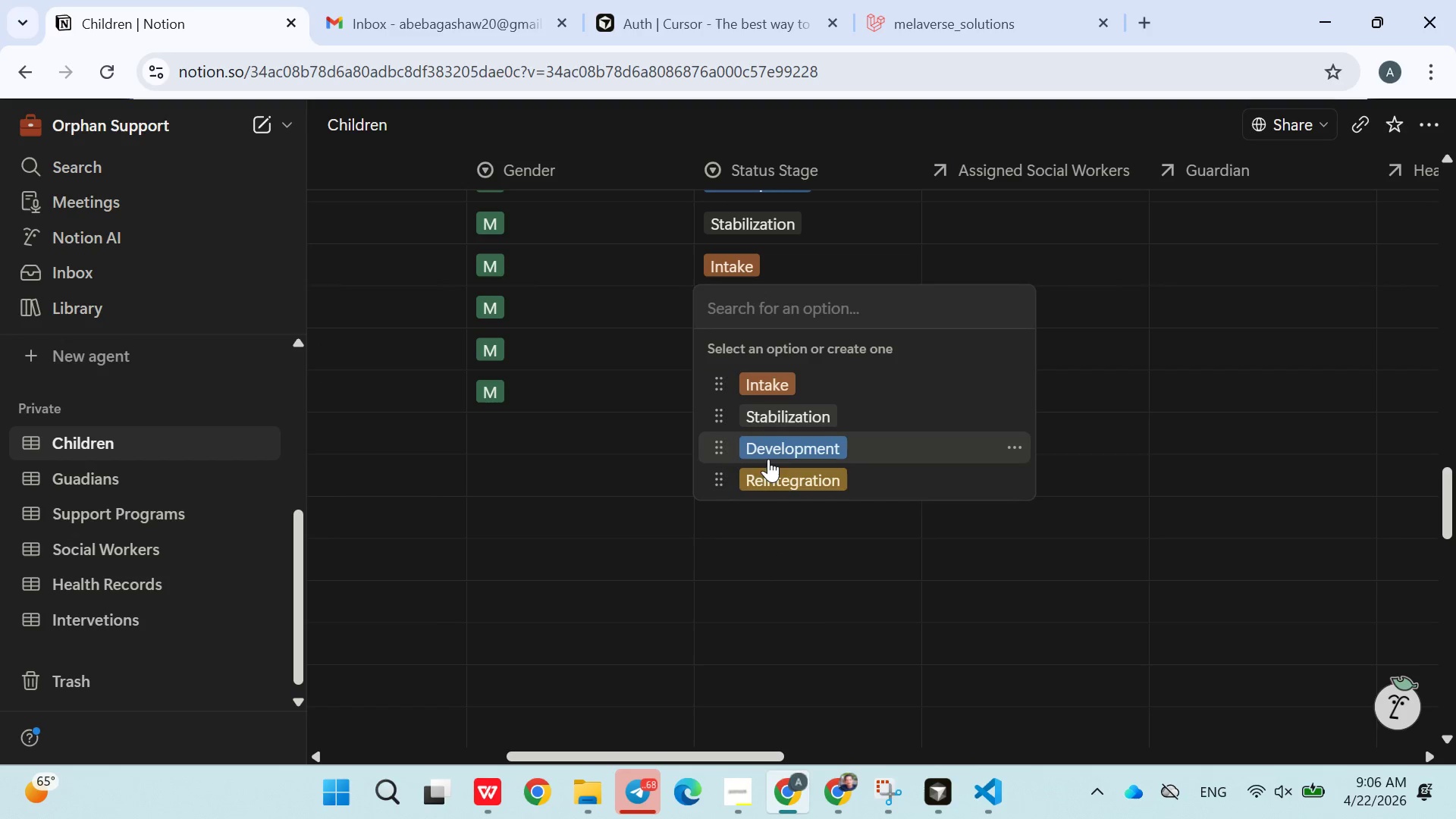 
left_click([768, 468])
 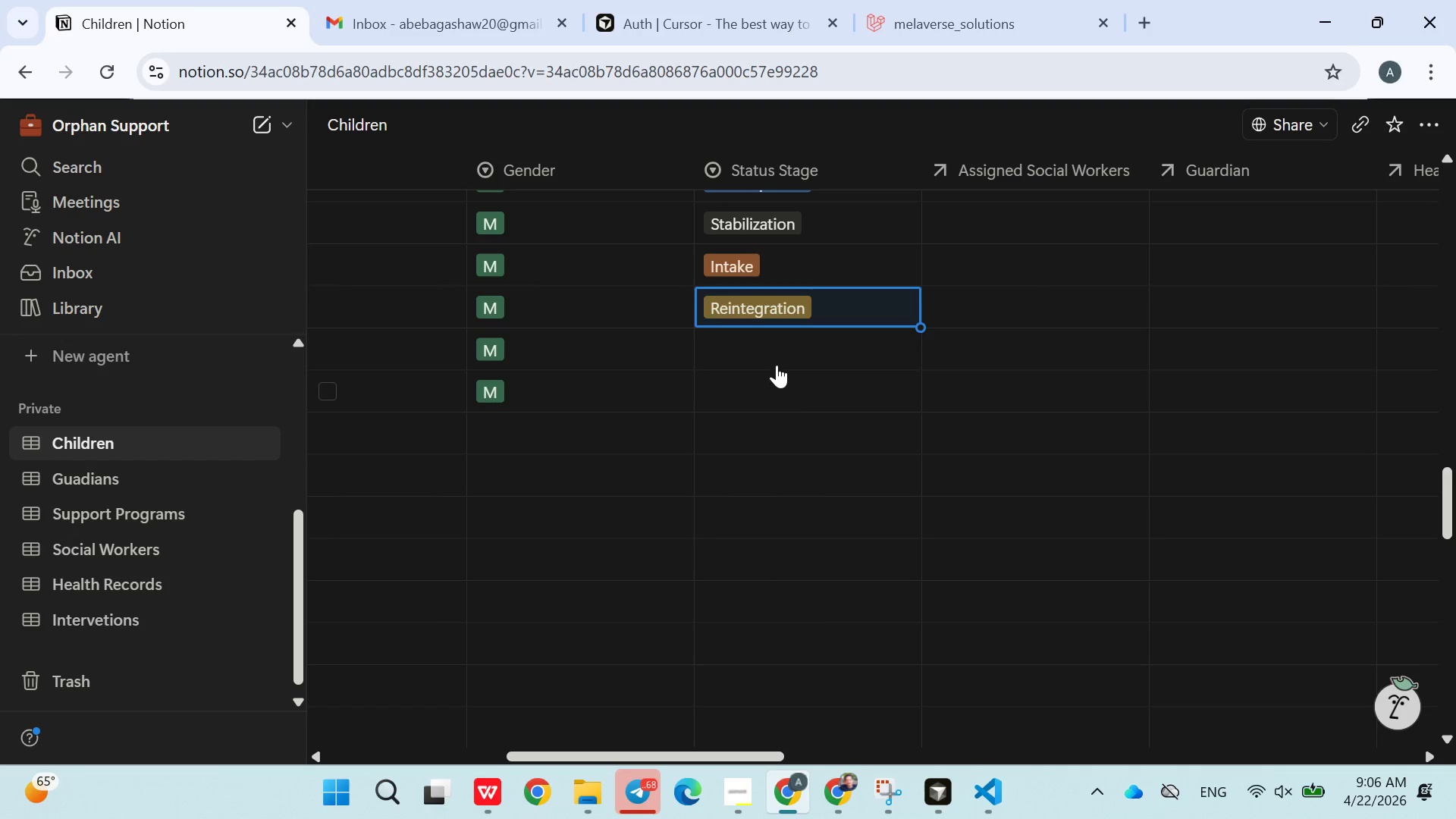 
left_click([773, 349])
 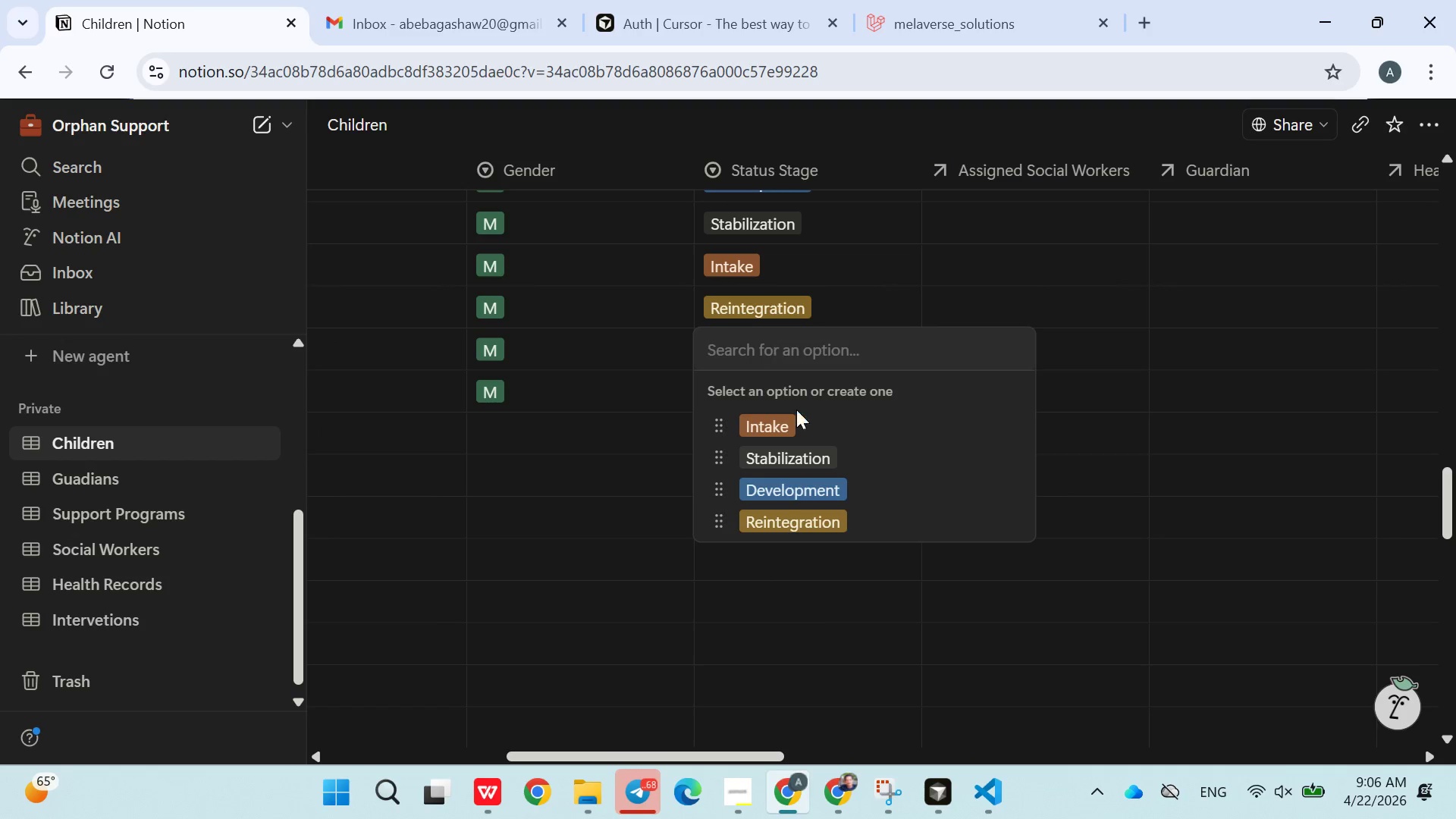 
left_click([795, 448])
 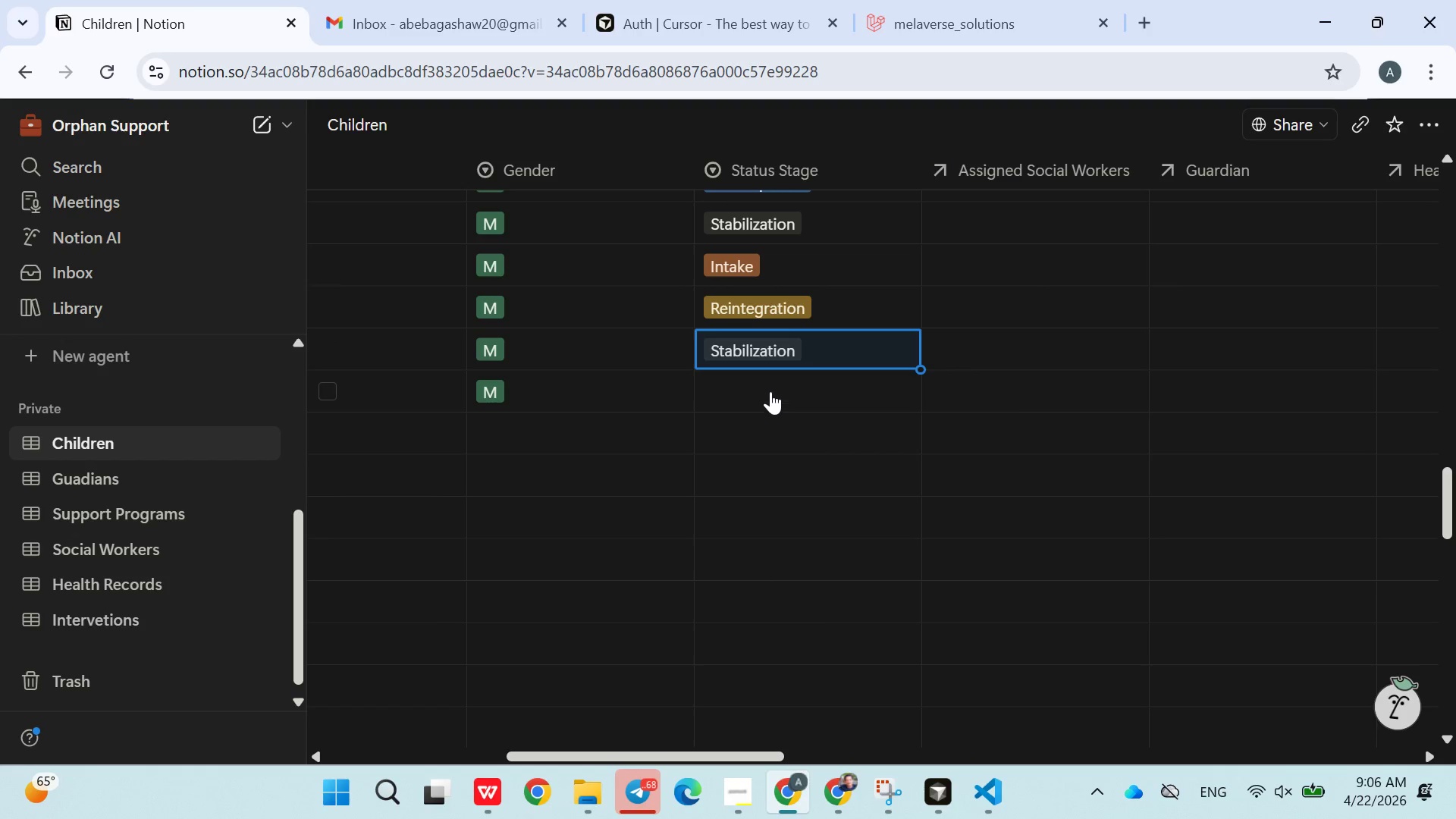 
left_click([768, 390])
 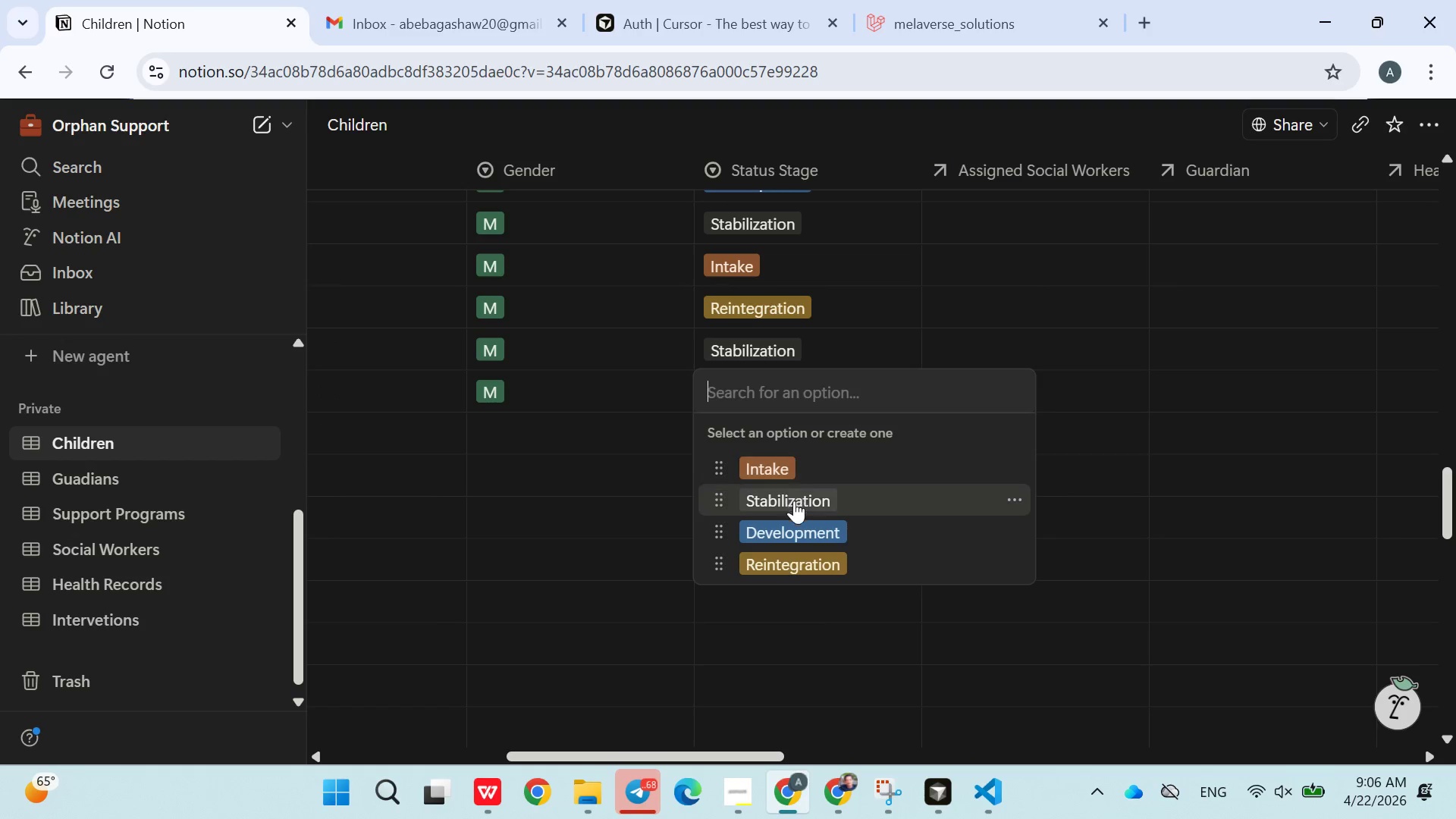 
left_click([794, 502])
 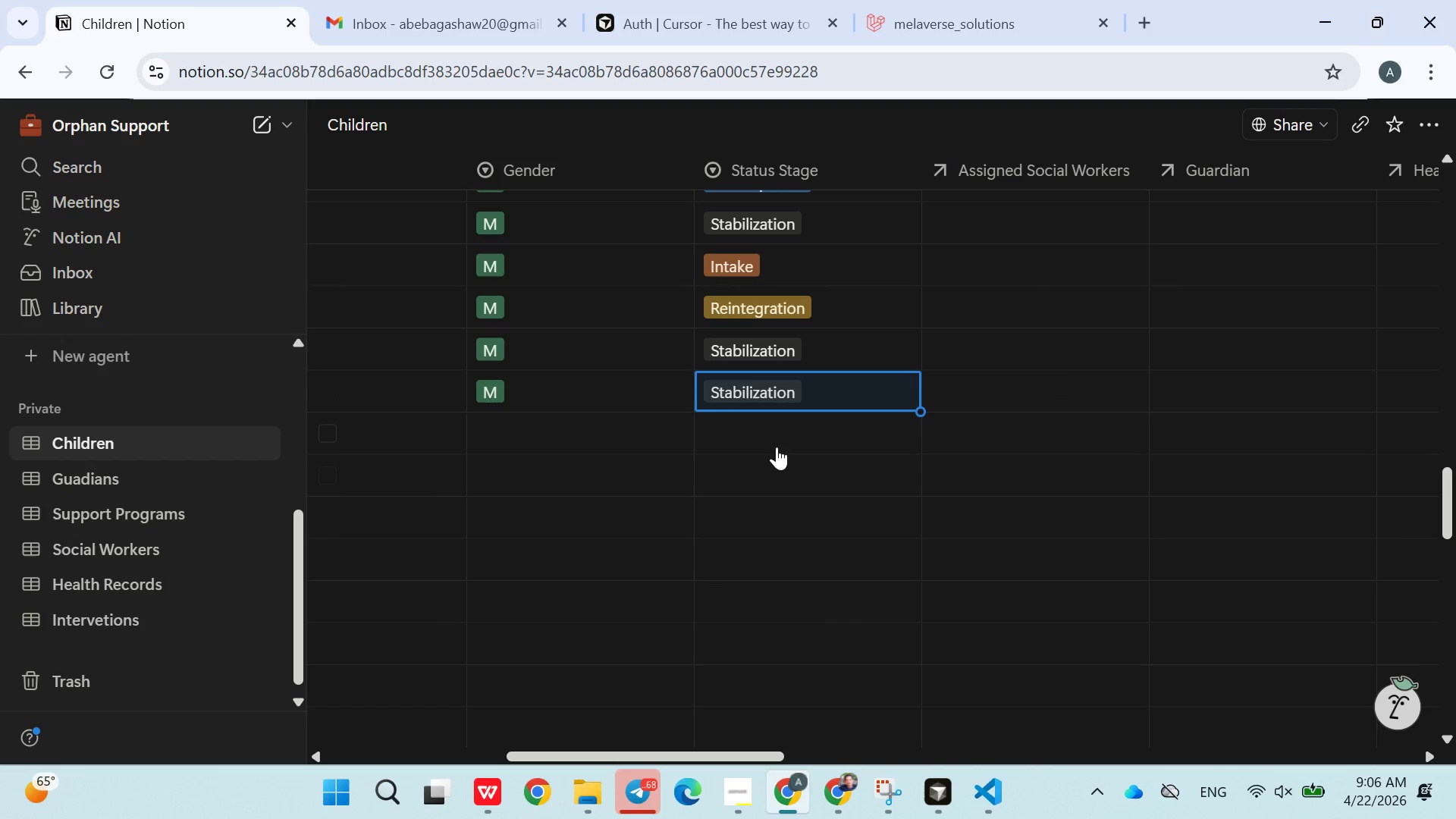 
left_click([774, 441])
 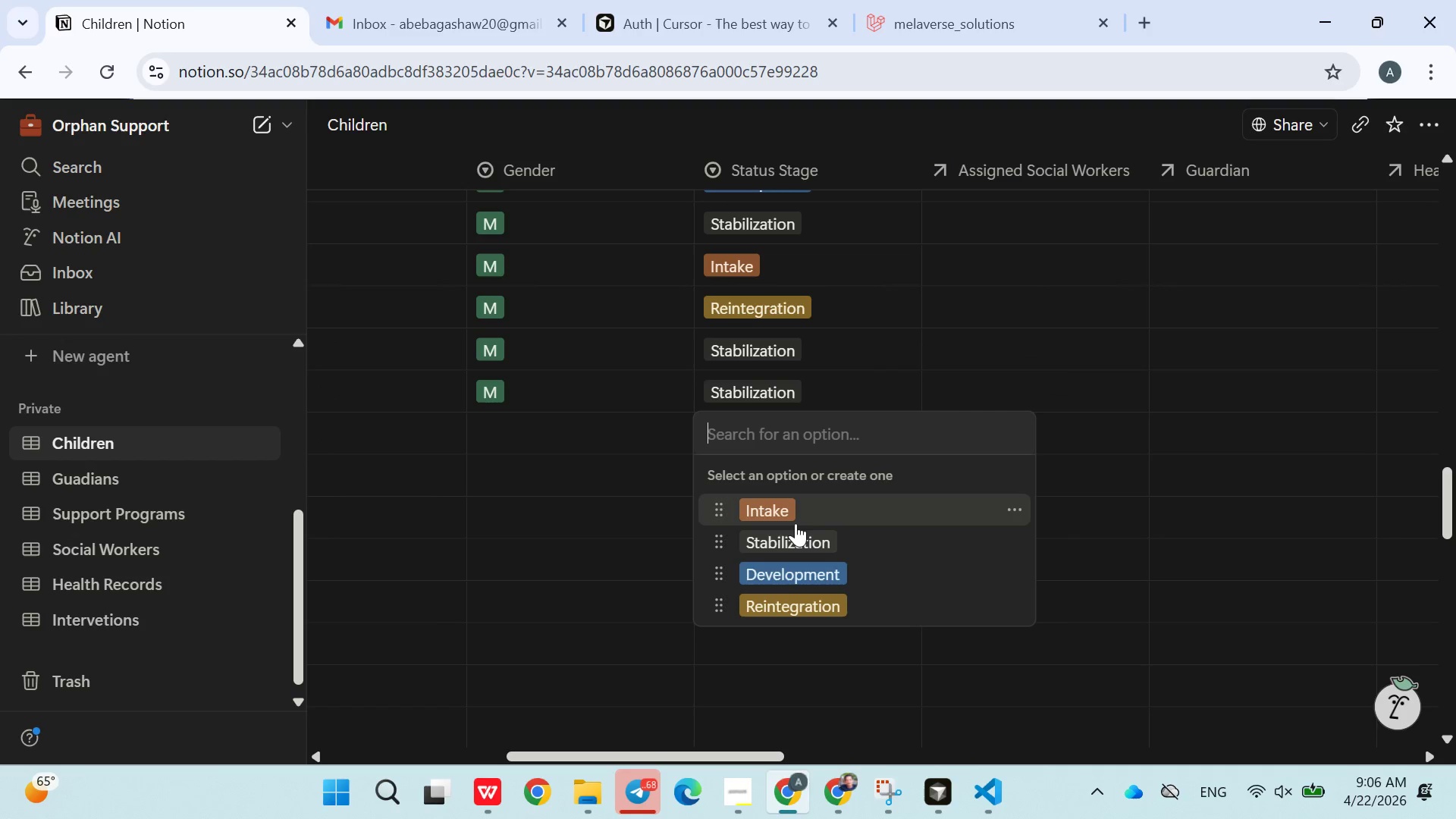 
left_click([795, 525])
 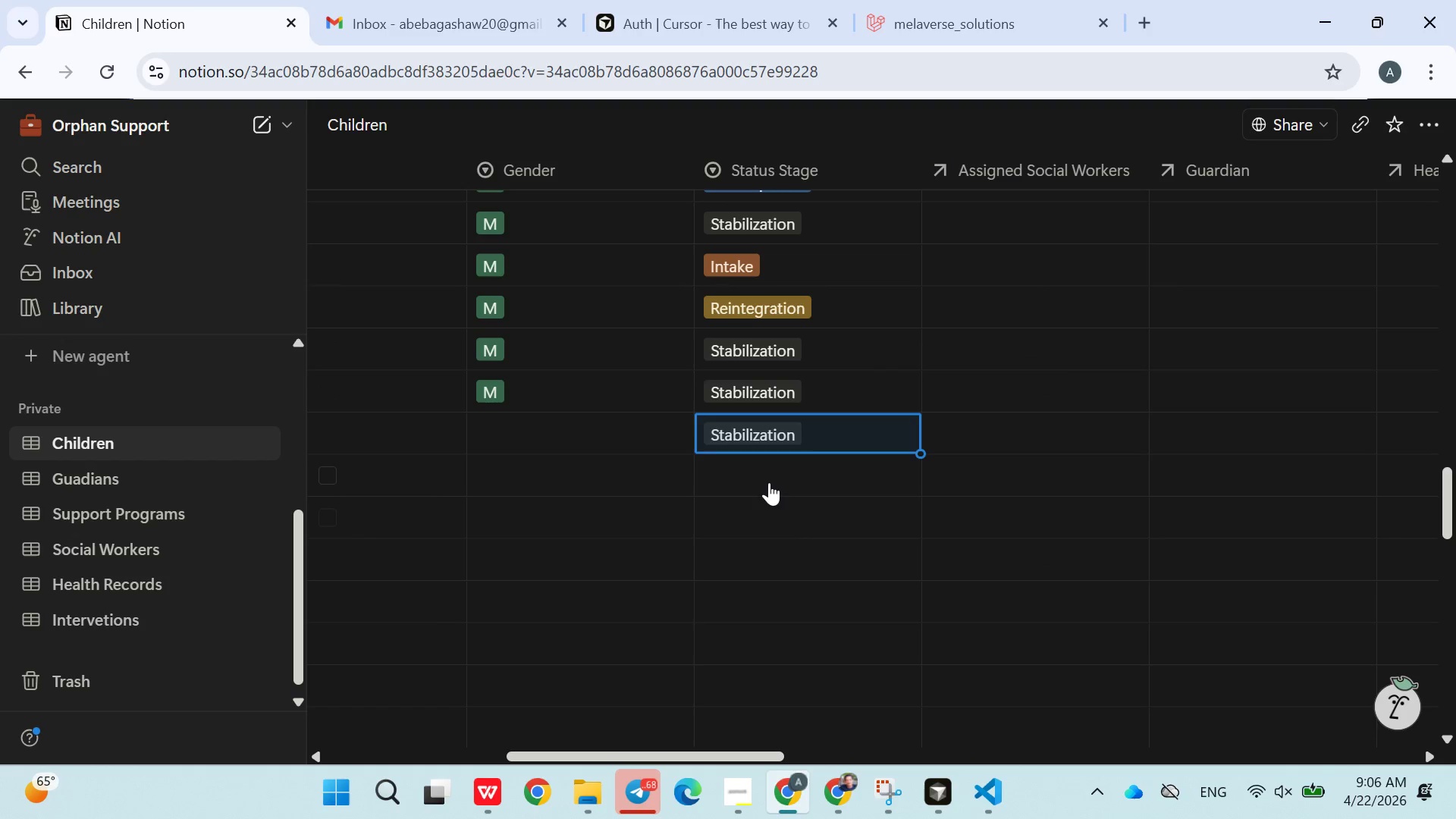 
left_click([769, 479])
 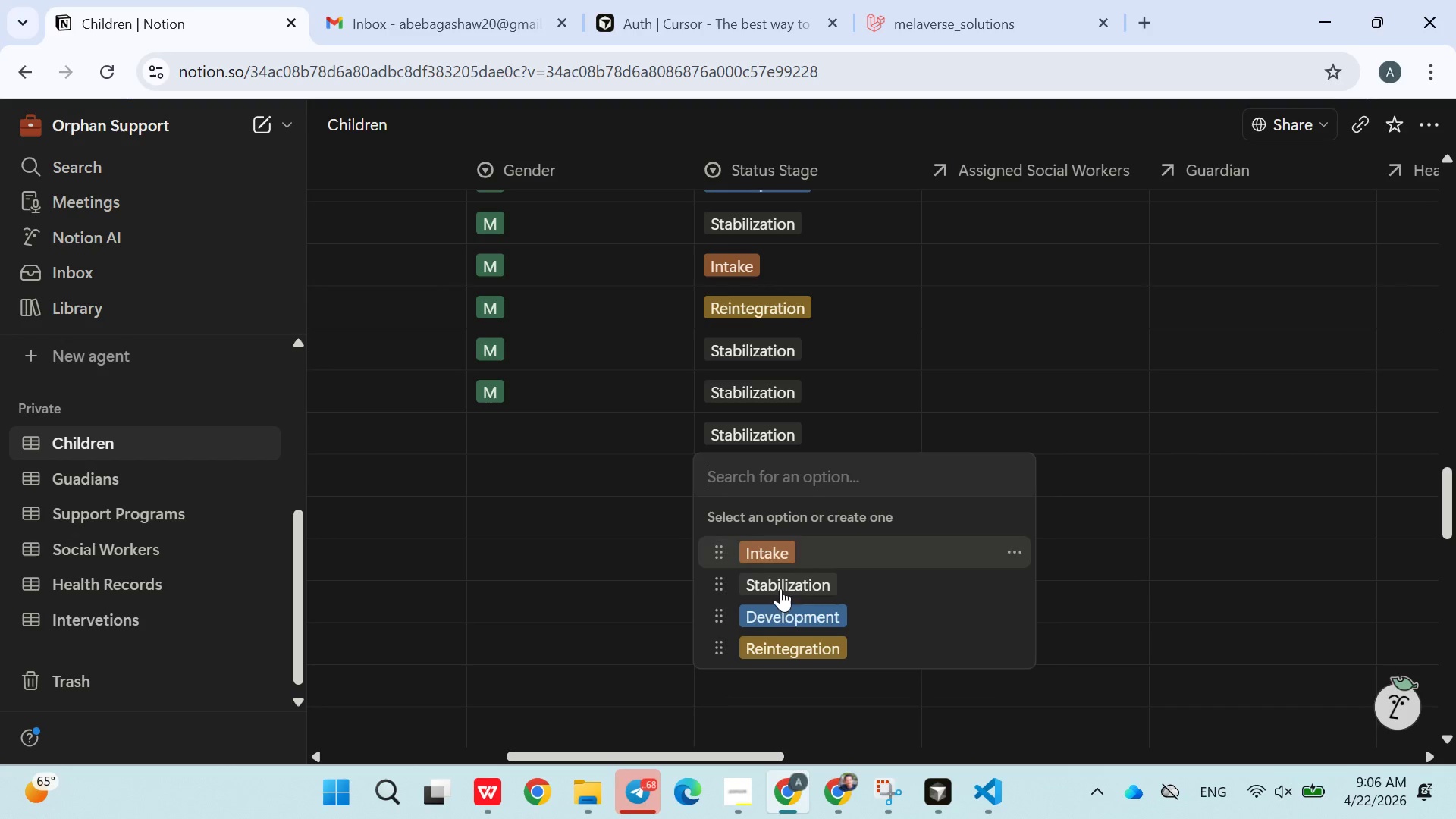 
left_click([780, 604])
 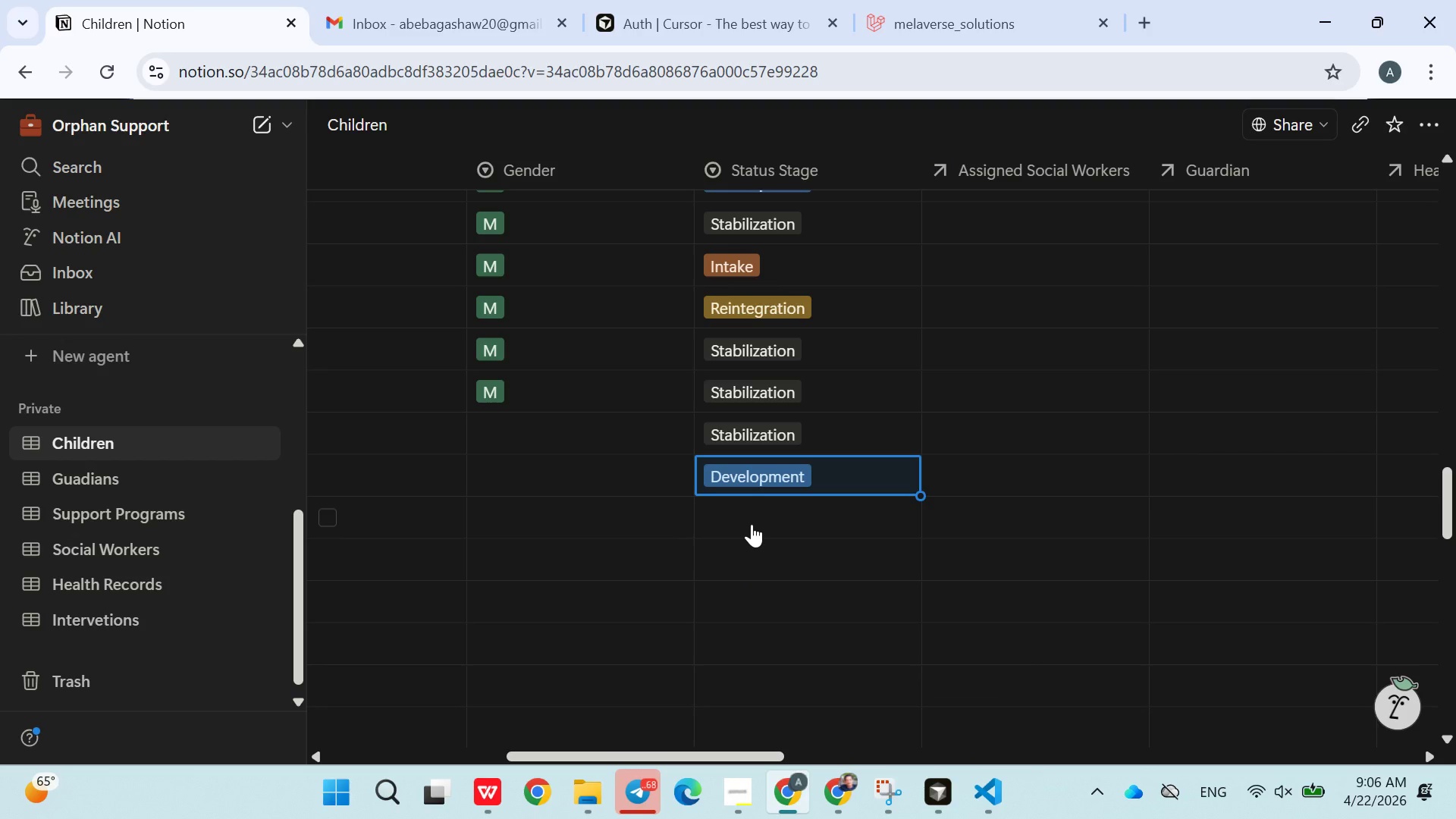 
wait(8.08)
 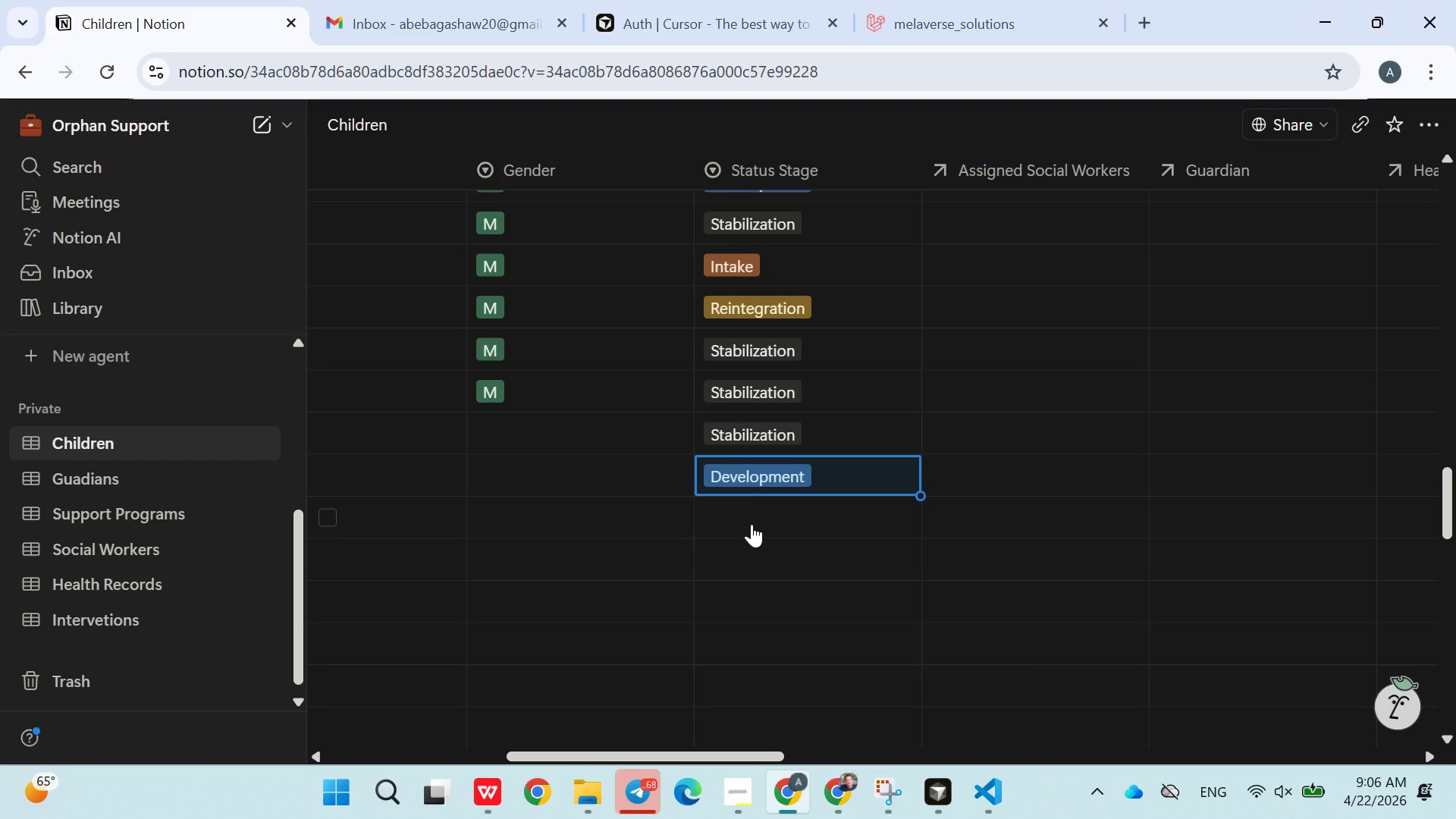 
left_click([759, 513])
 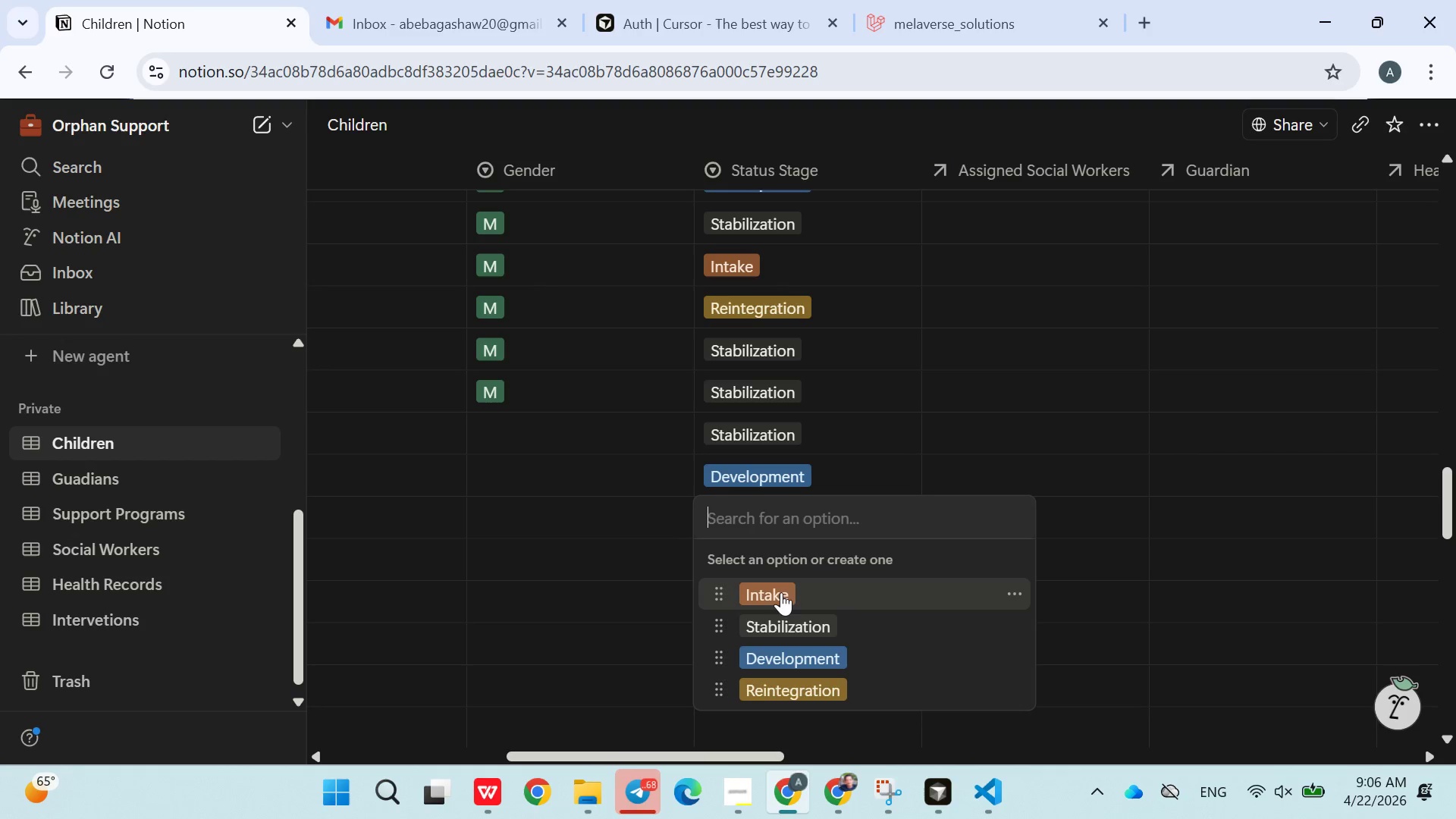 
left_click([781, 595])
 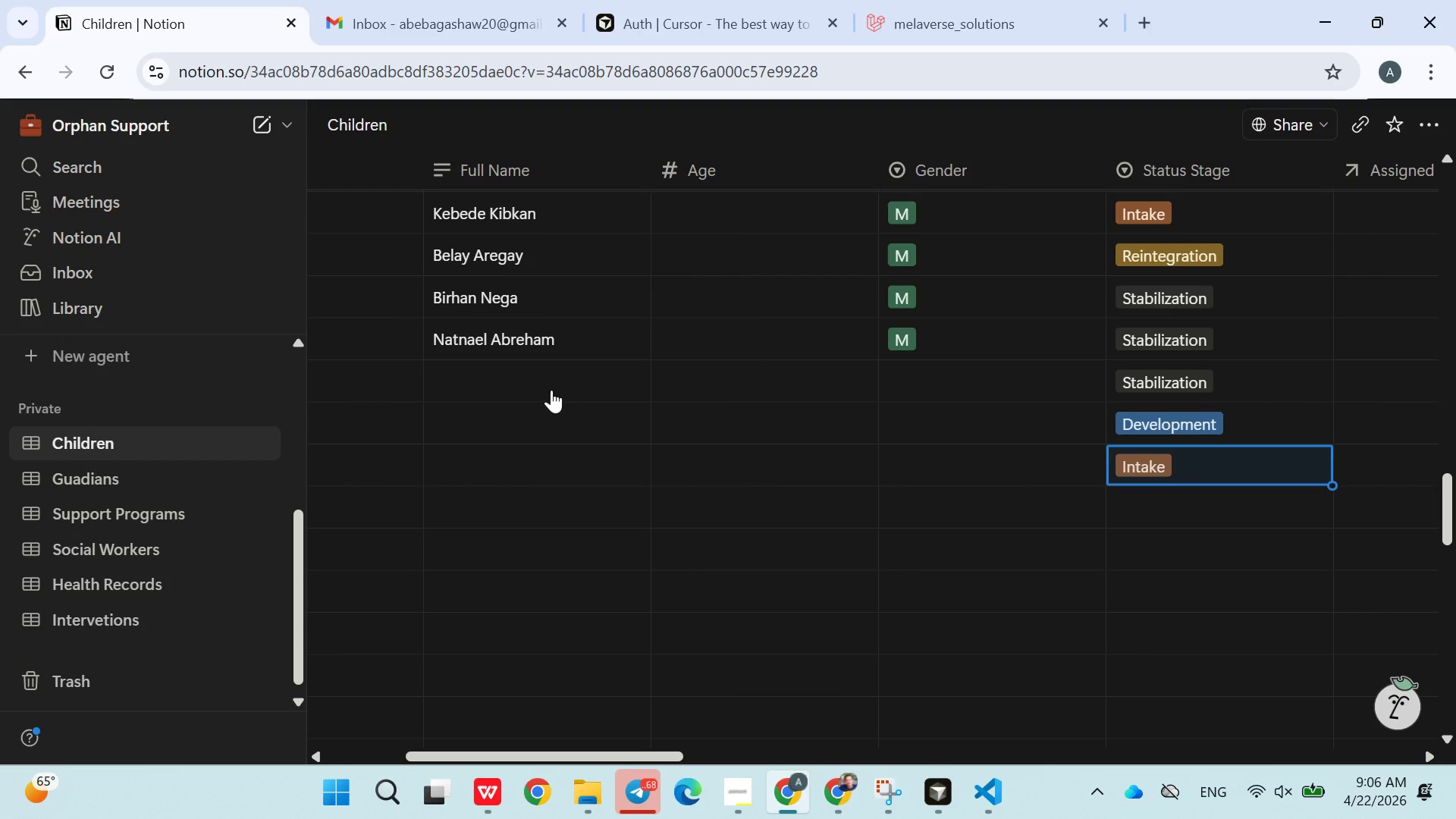 
wait(5.34)
 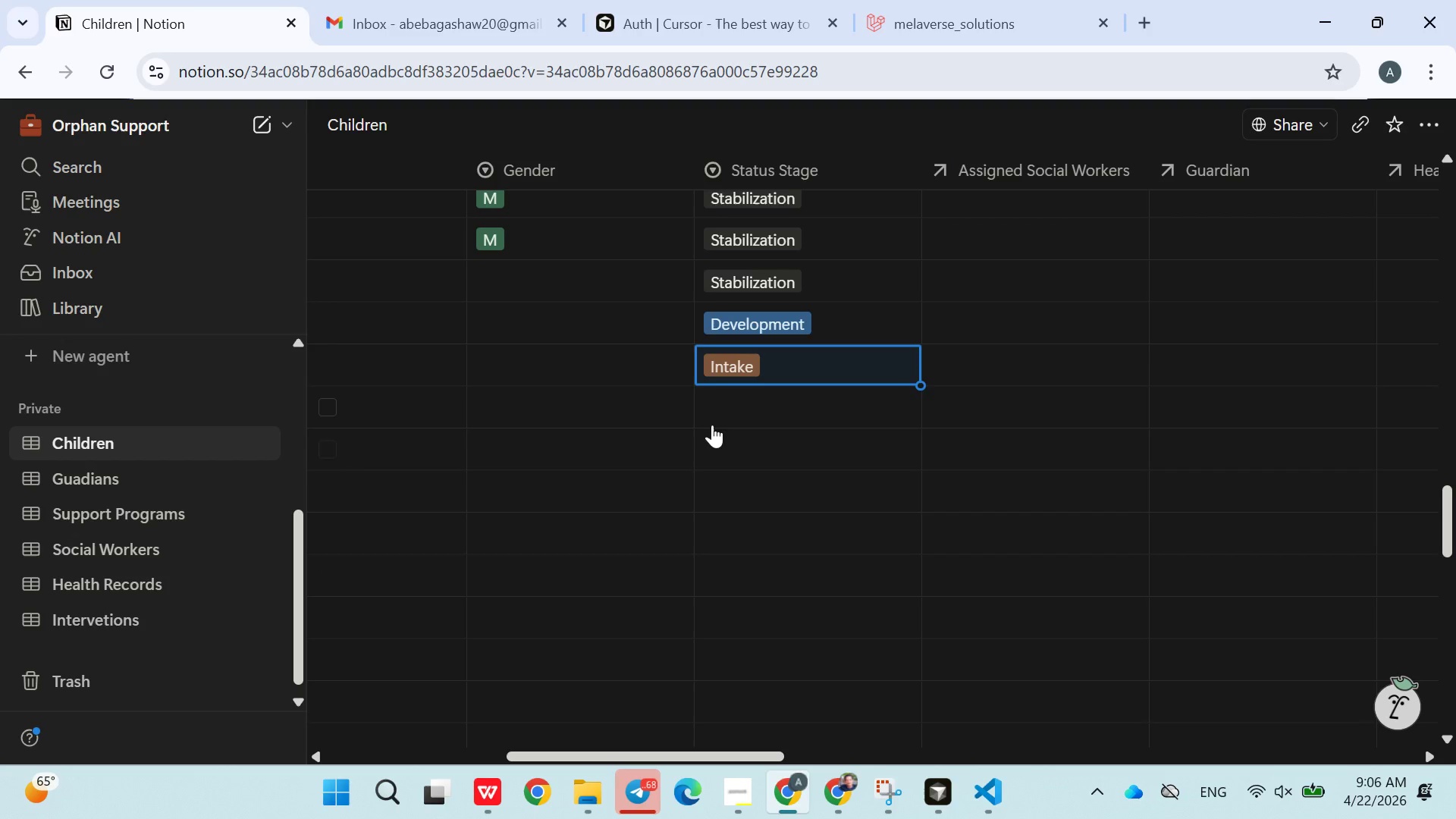 
left_click([498, 369])
 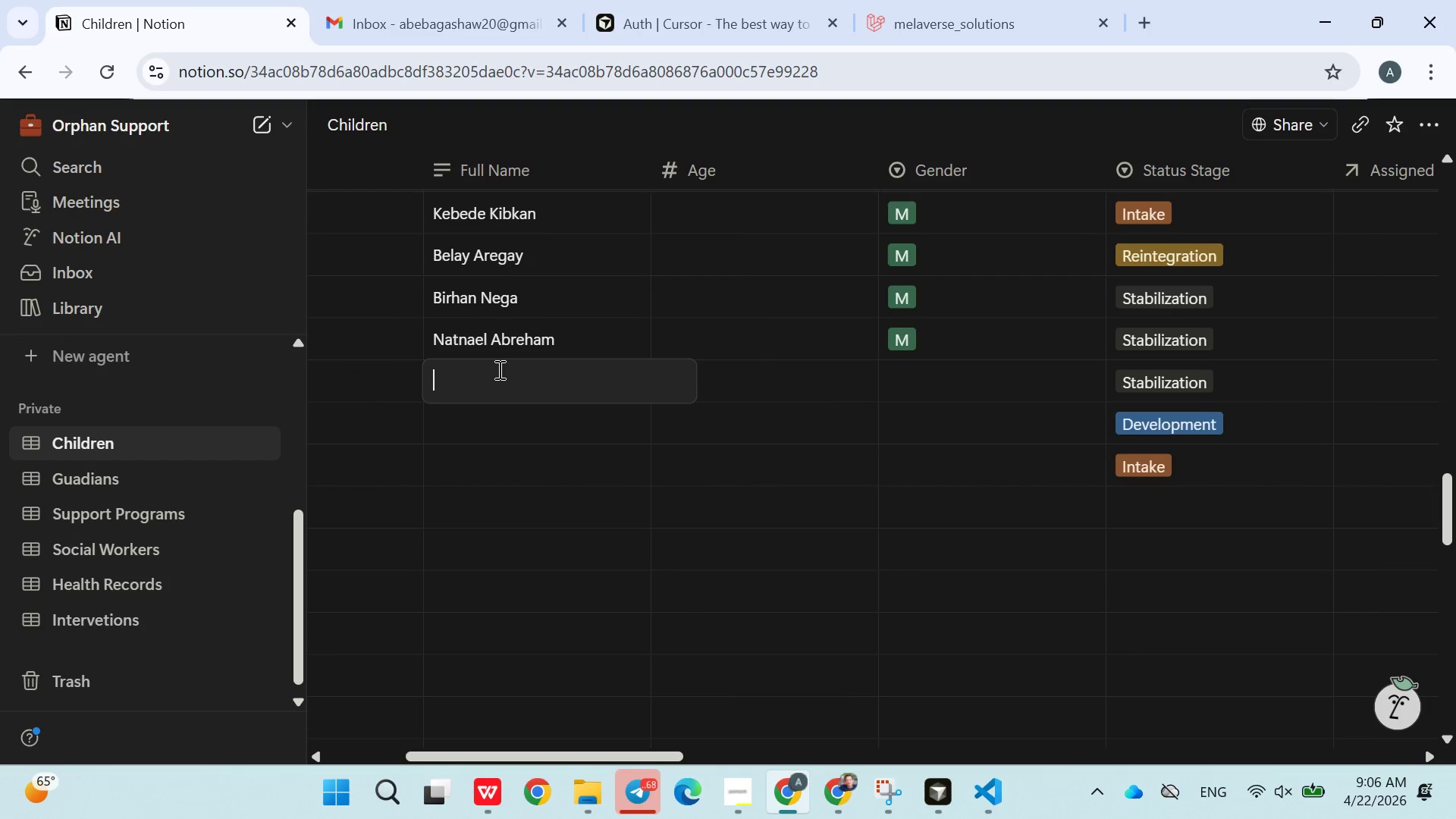 
wait(6.42)
 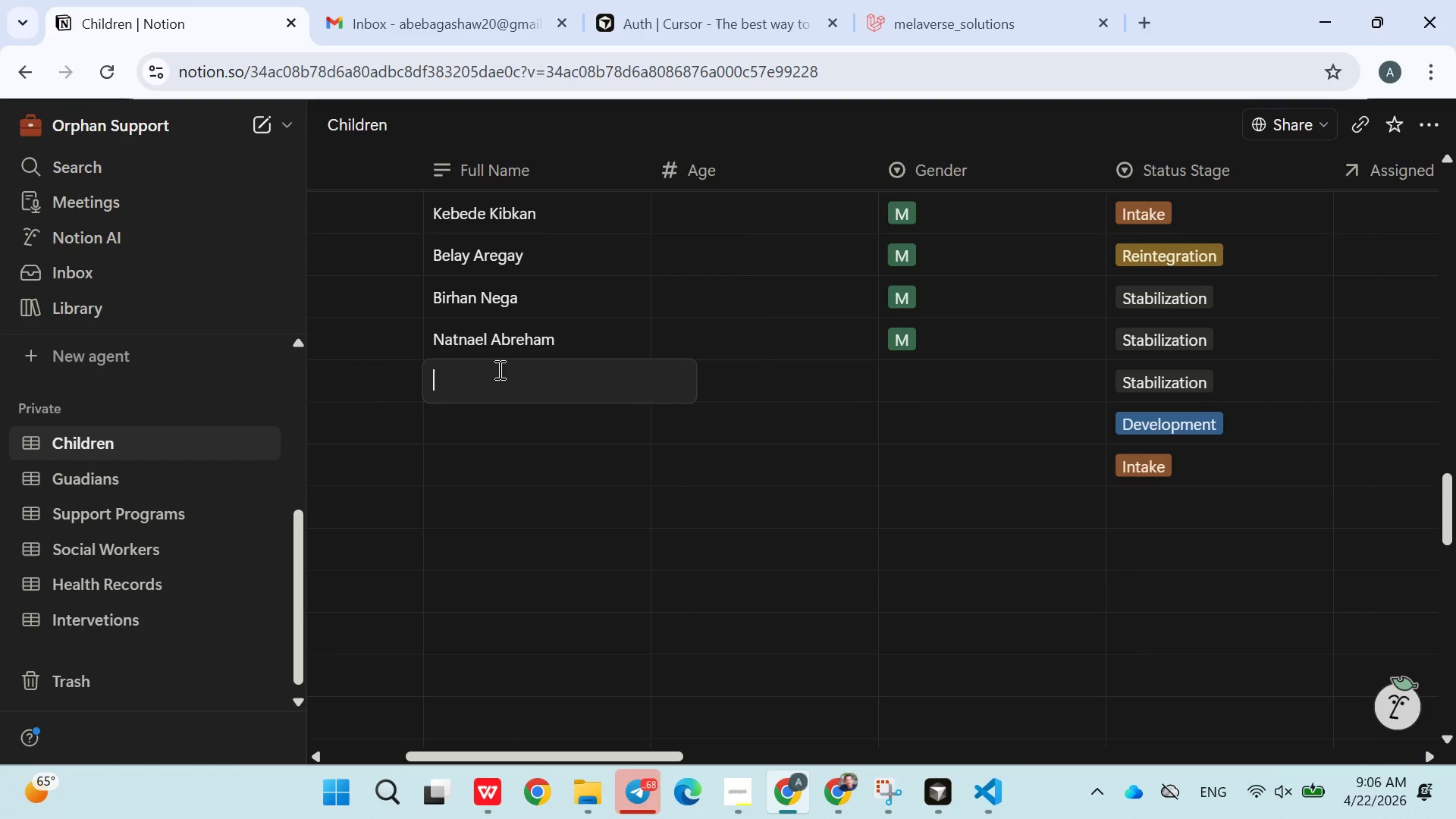 
type(Askalech Mamo)
 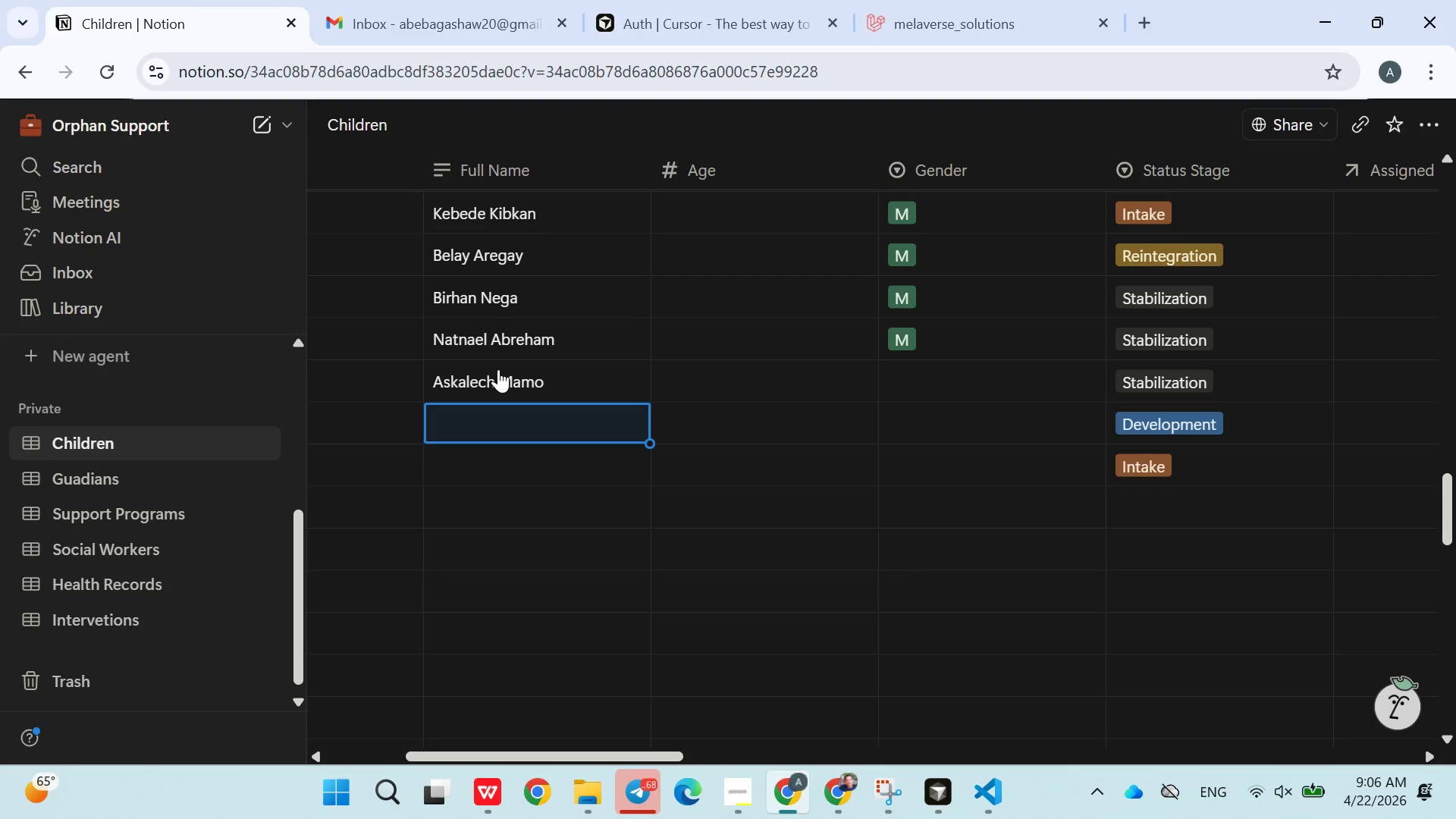 
 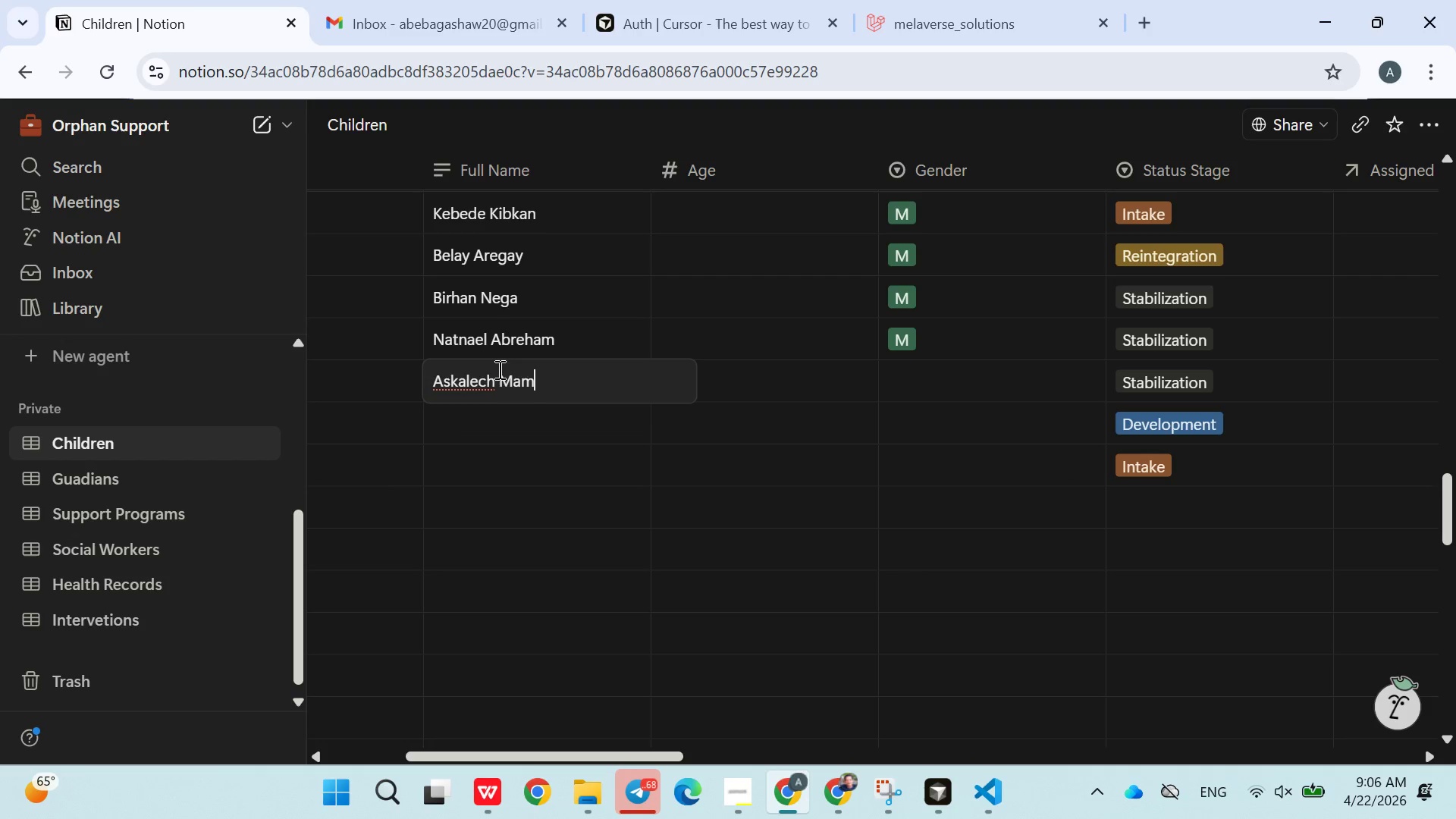 
key(Enter)
 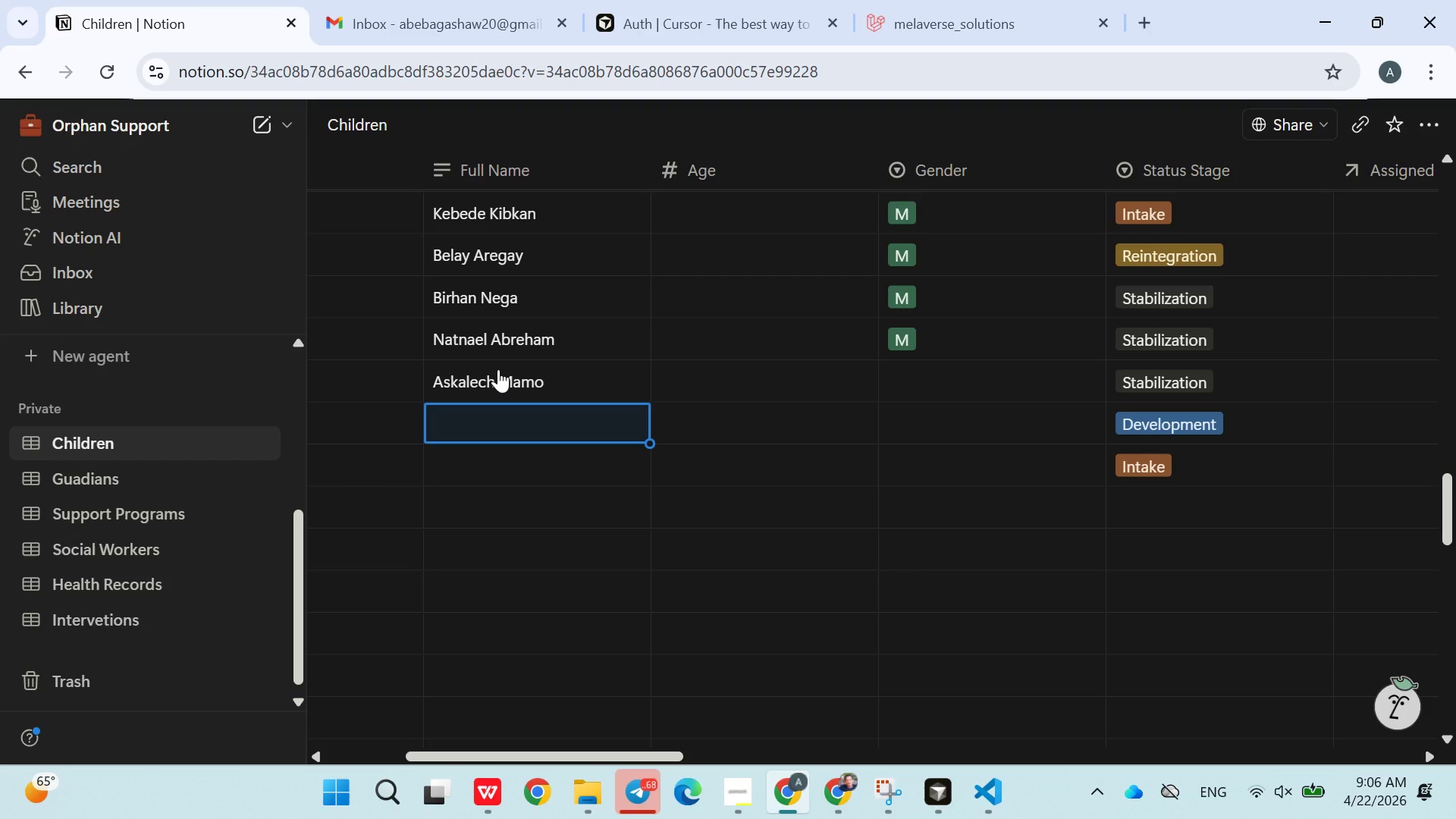 
type(A)
key(Backspace)
type(A)
key(Backspace)
type(Belaynesh Afewerk)
 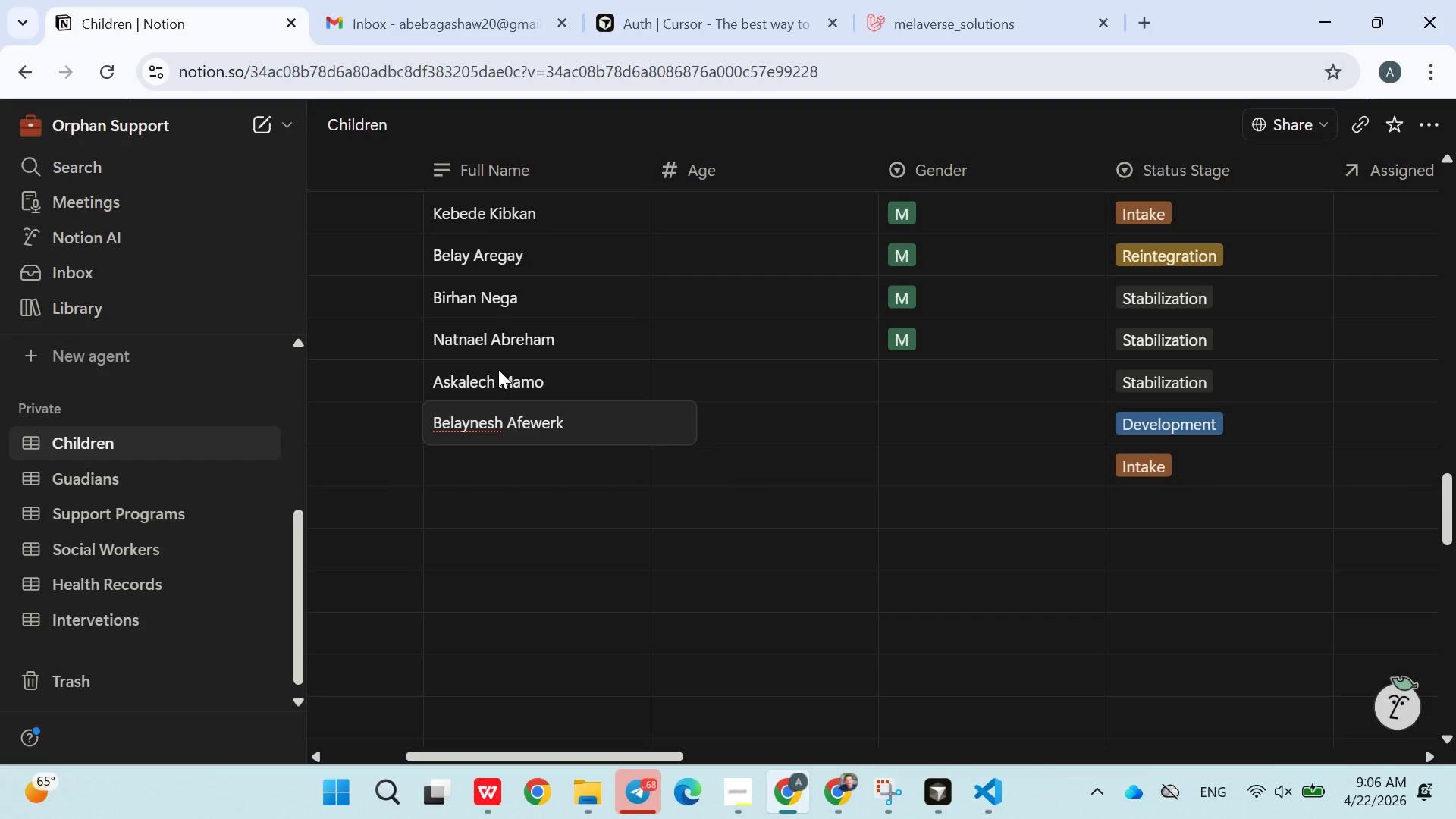 
key(Enter)
 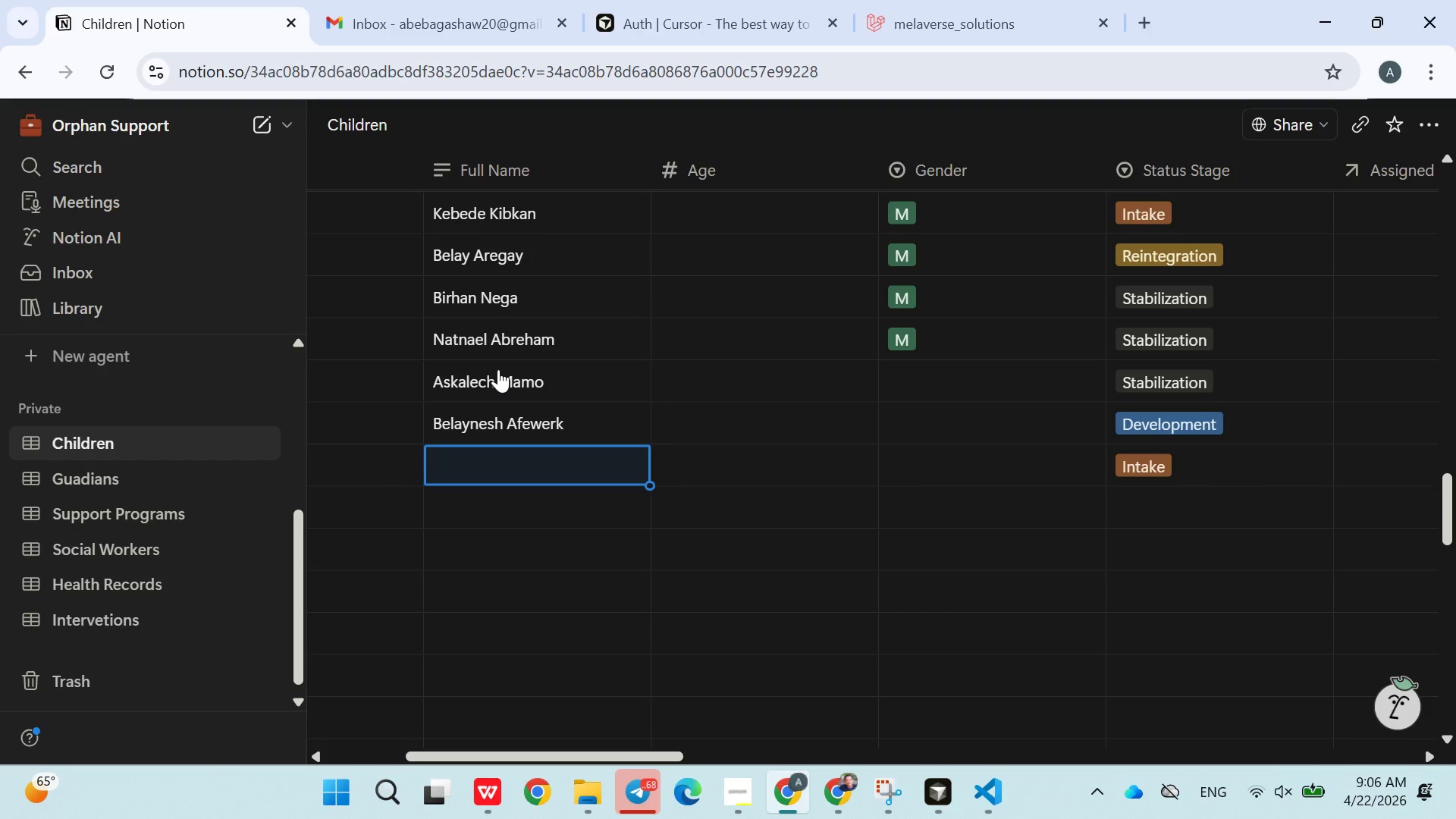 
type(Hiwet tege)
key(Backspace)
key(Backspace)
key(Backspace)
key(Backspace)
type(Tegen)
key(Backspace)
type(gne)
 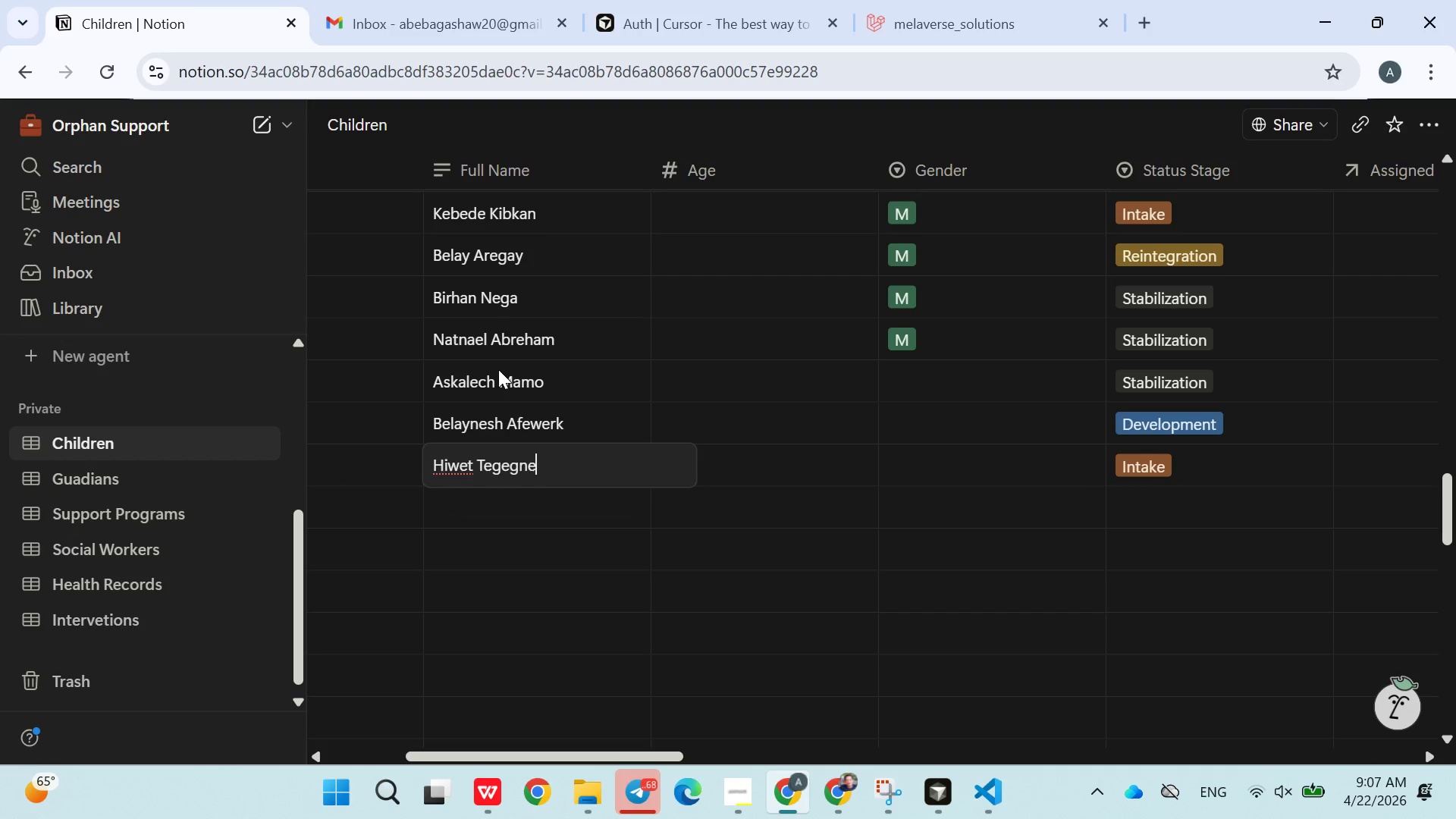 
key(Enter)
 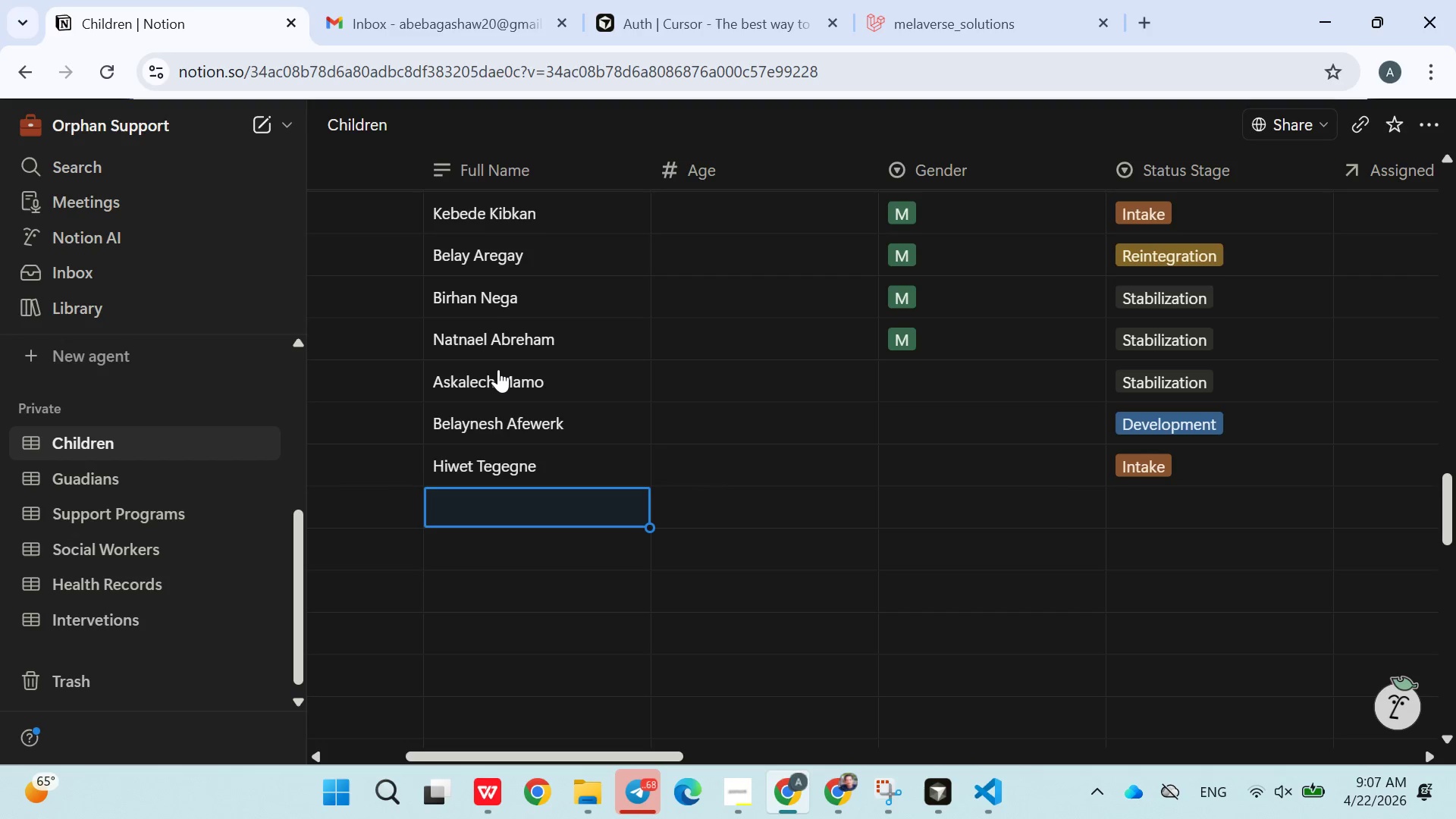 
type(Abeba Desale)
 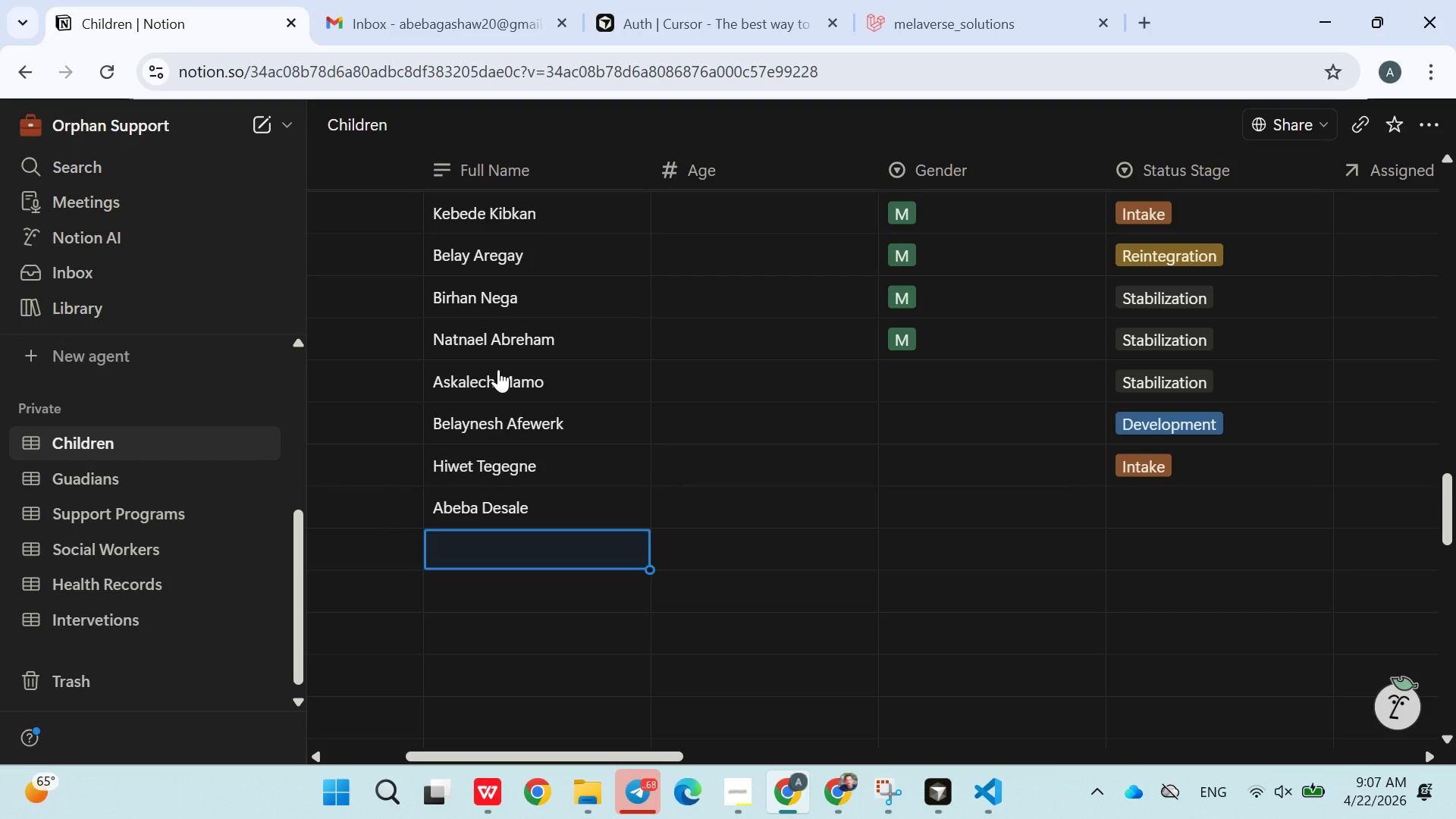 
 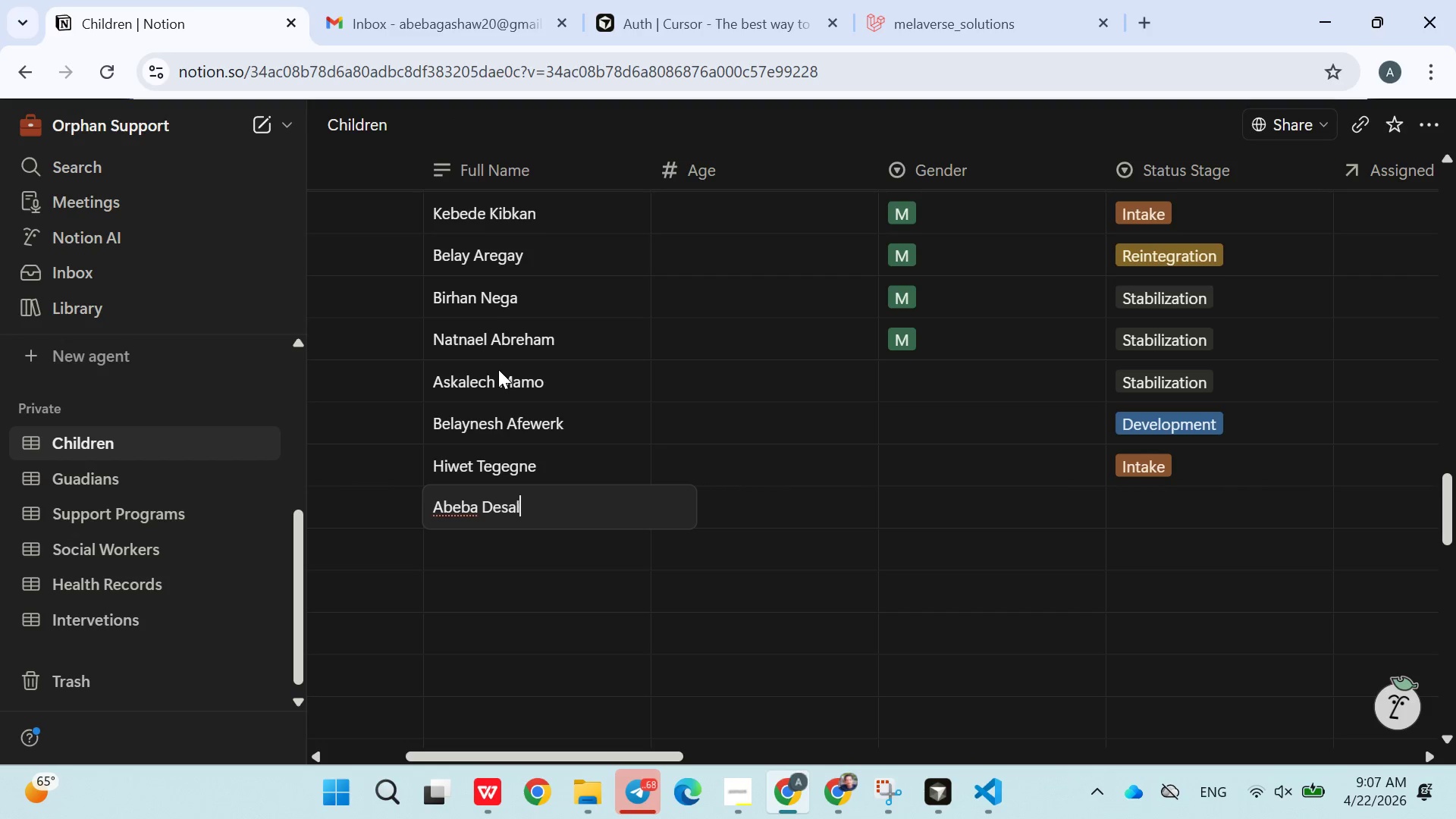 
key(Enter)
 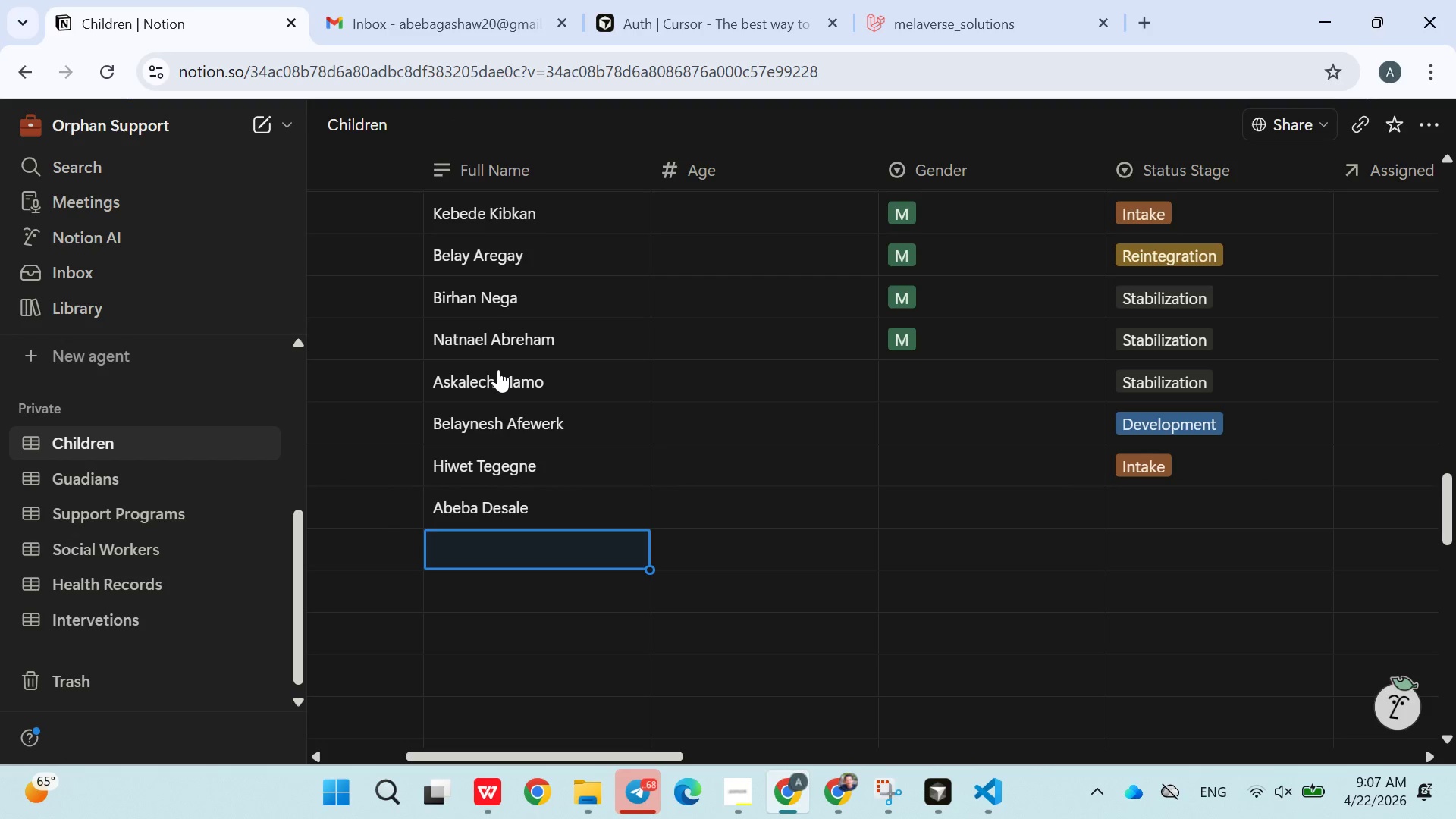 
type(Aster Mulugeta)
 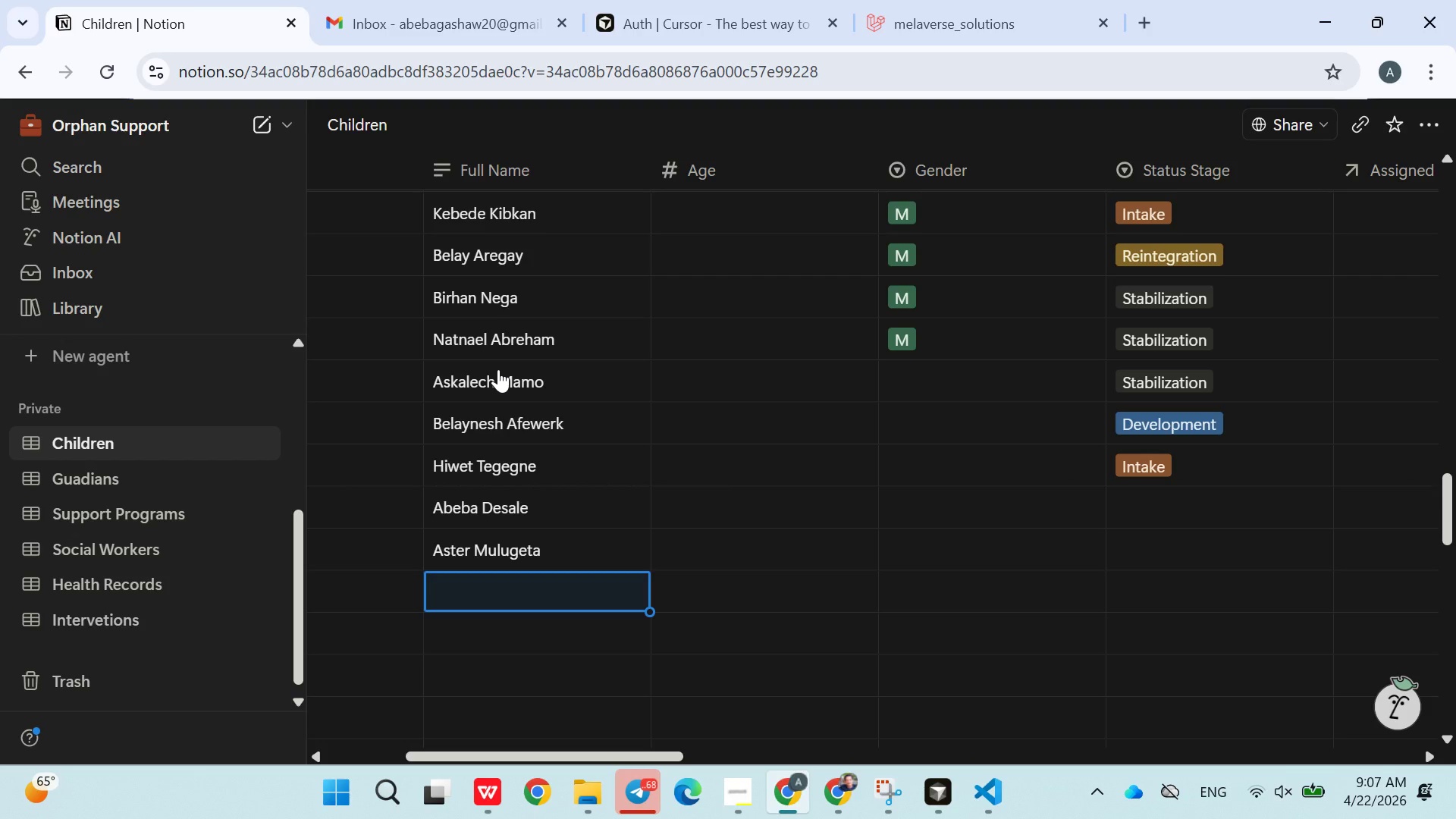 
 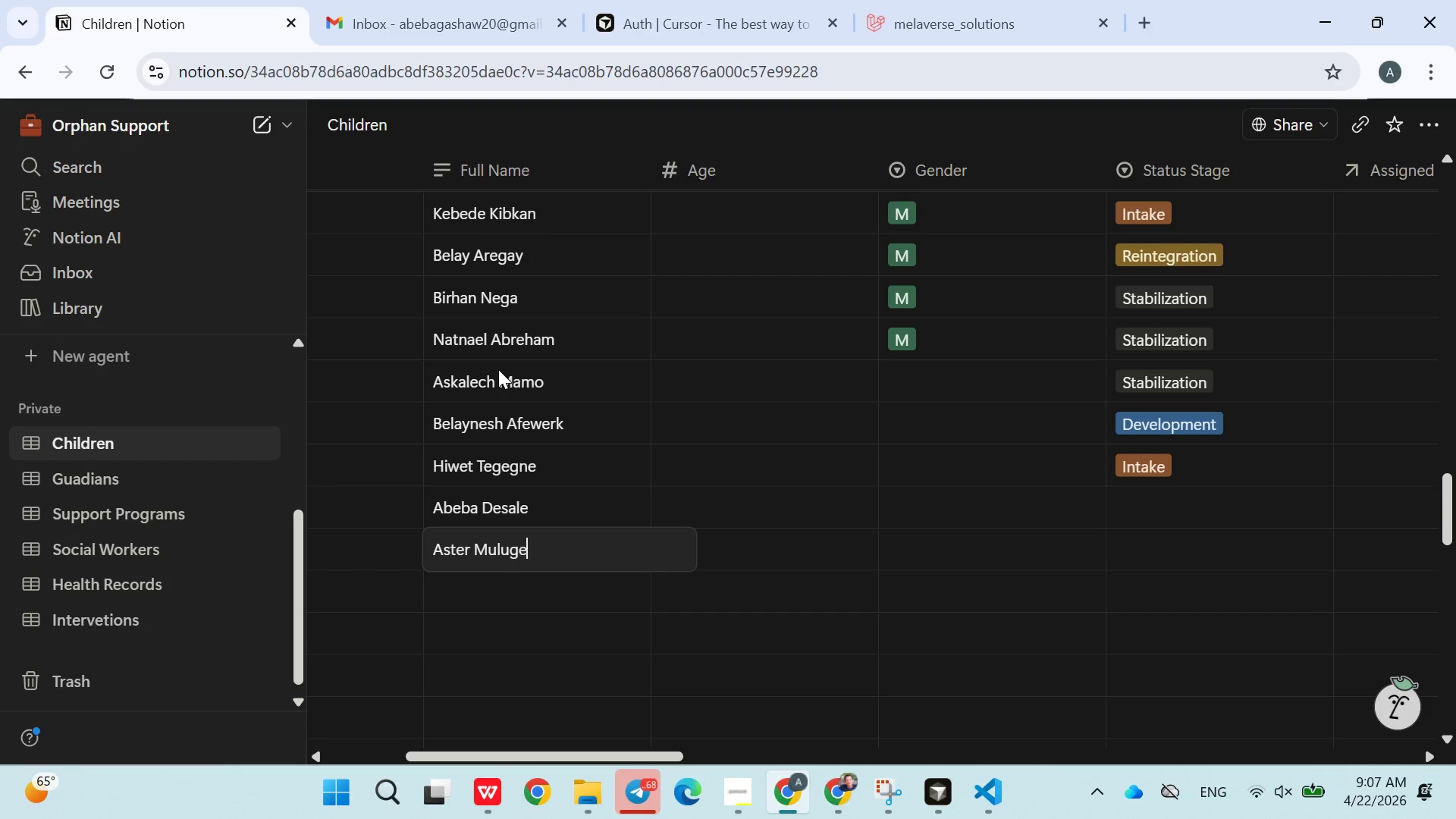 
key(Enter)
 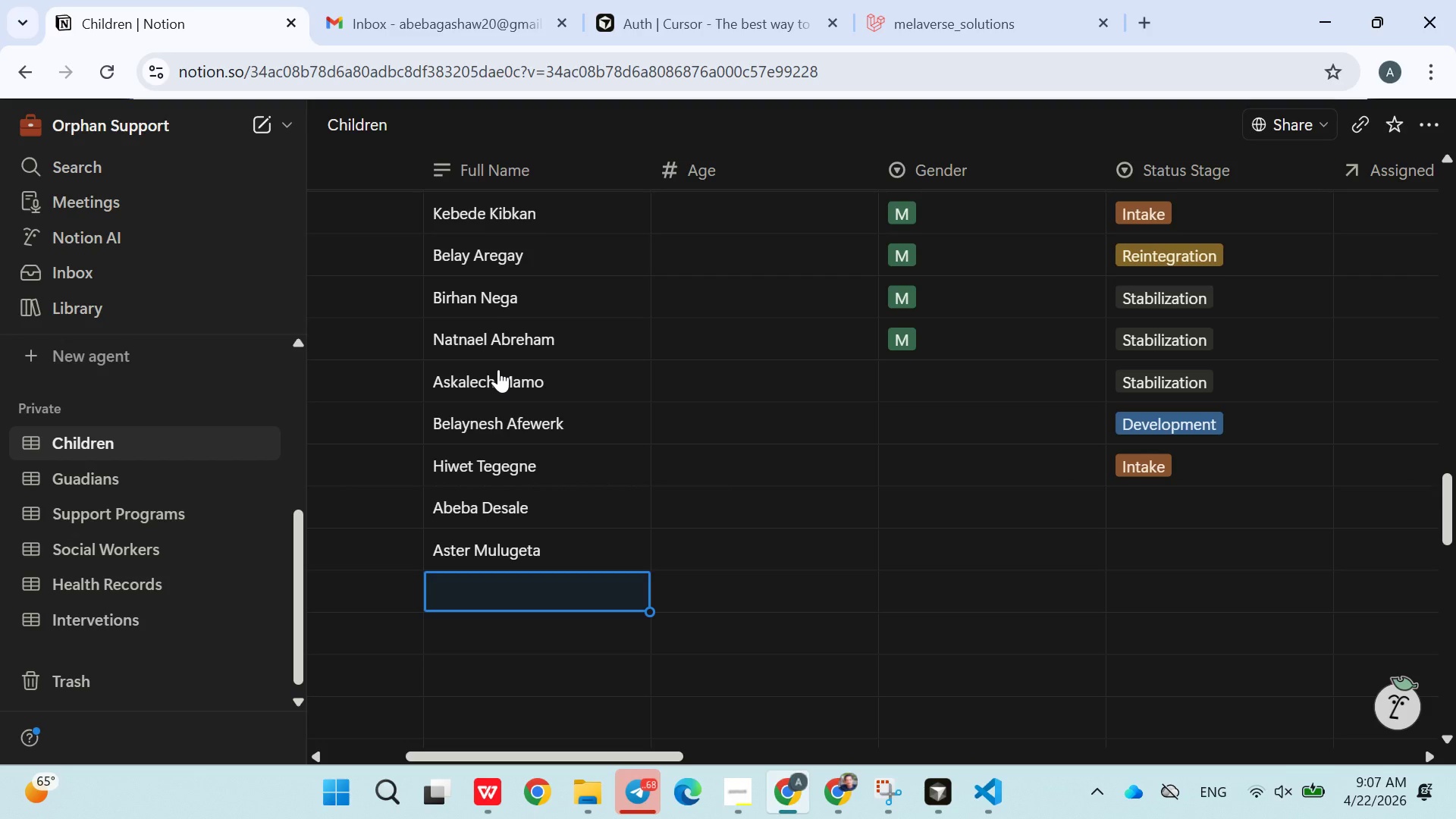 
type(Abeba Molla)
 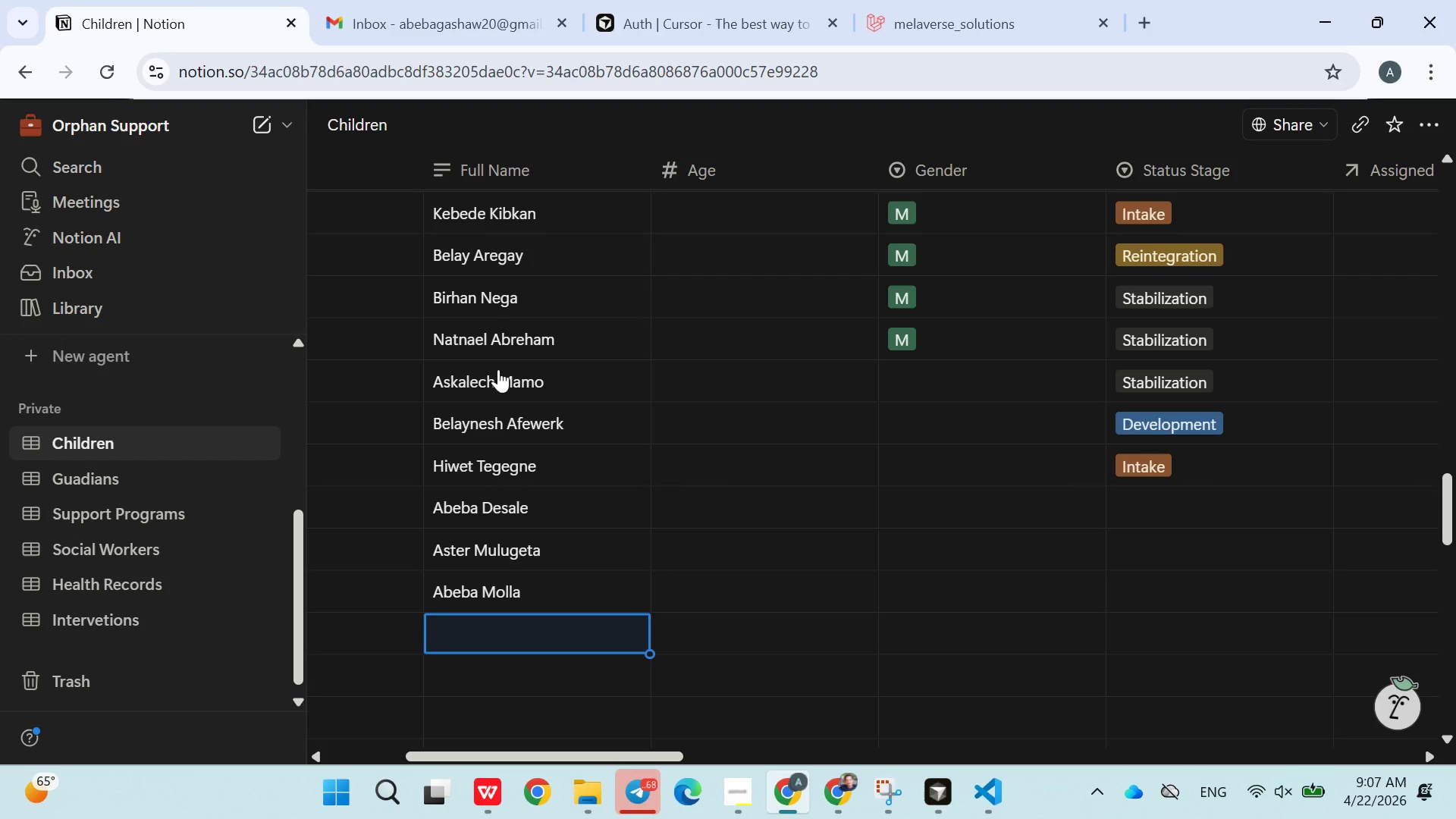 
 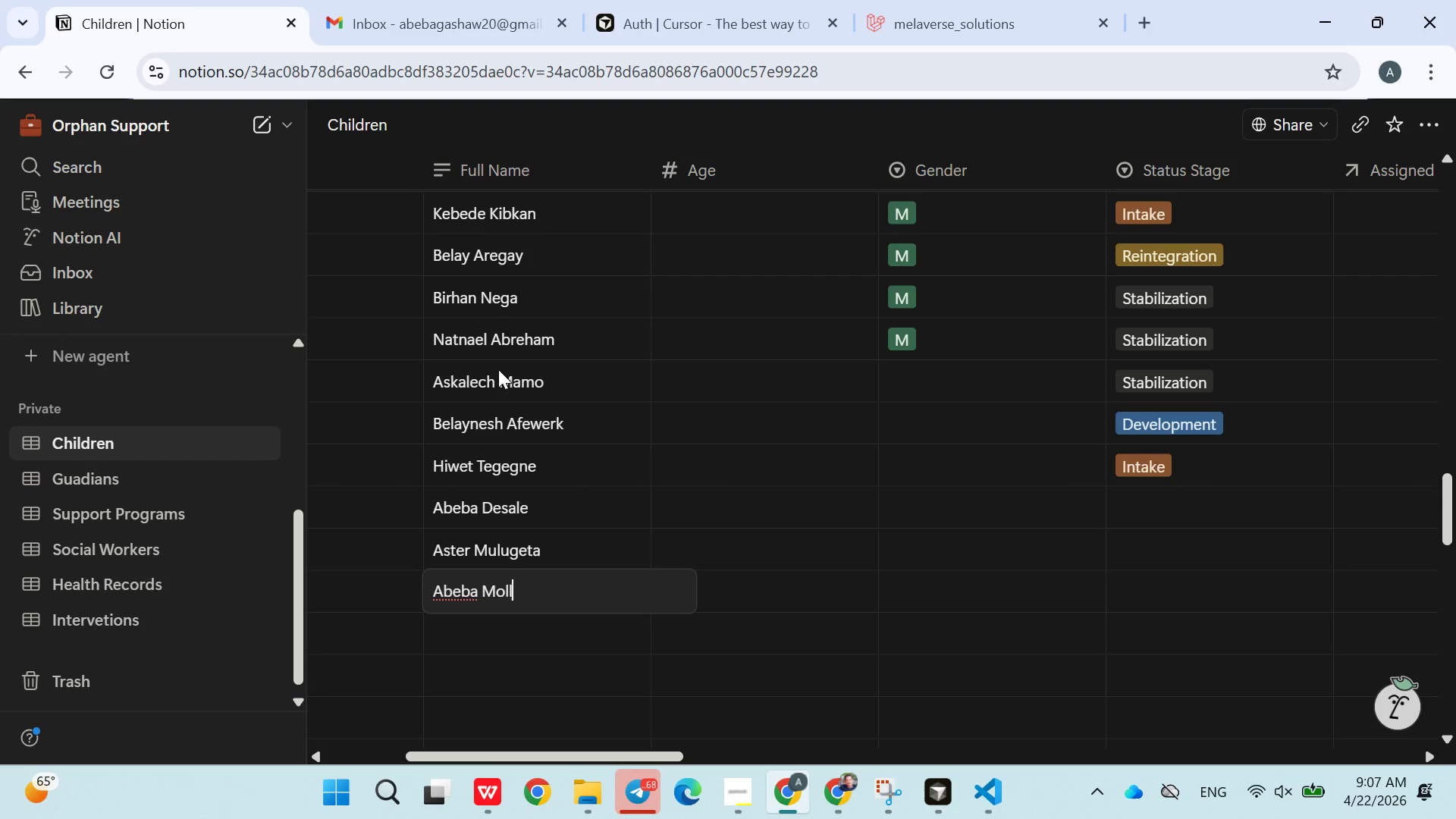 
key(Enter)
 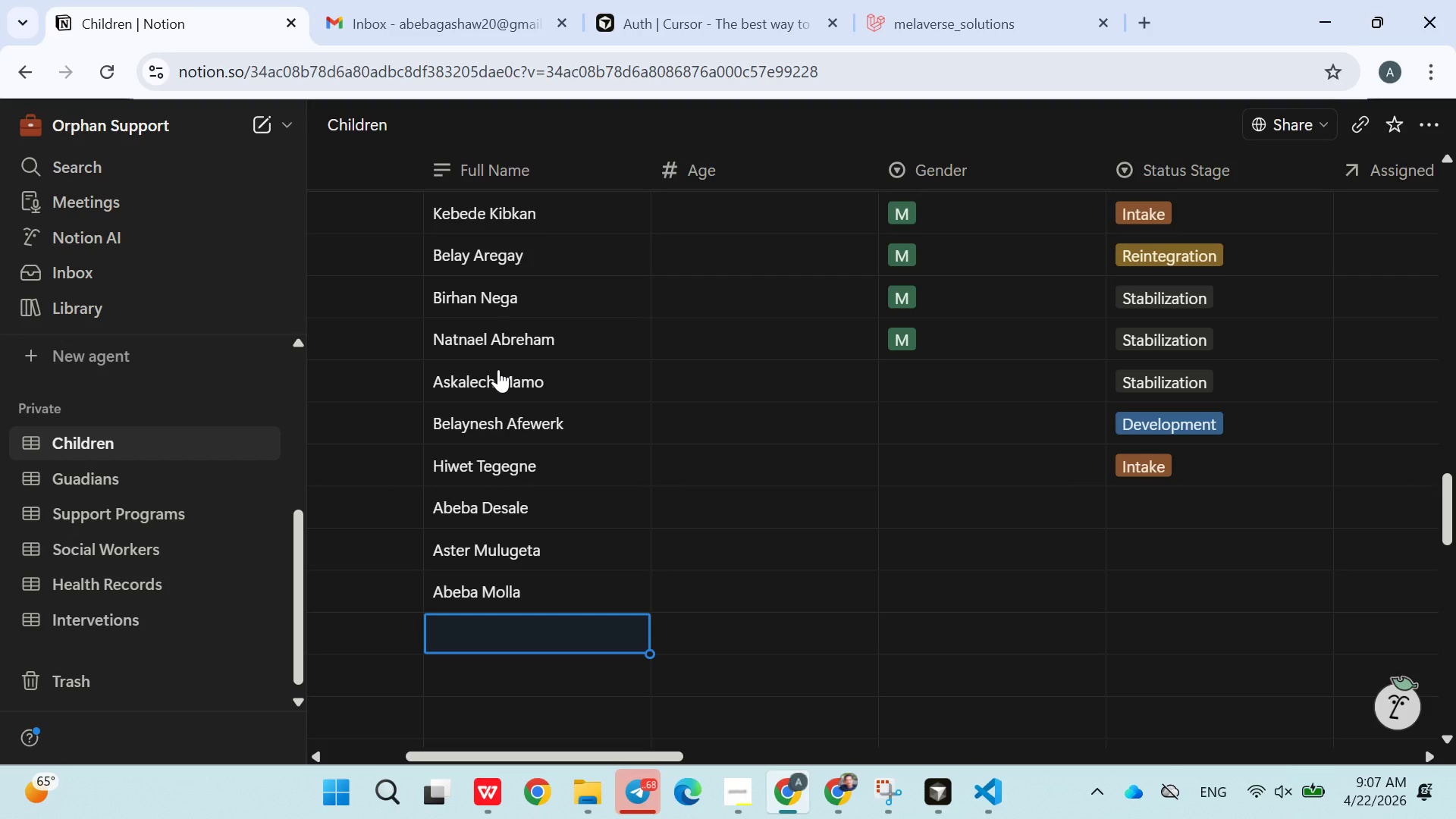 
type(Belynesh Gashaw)
 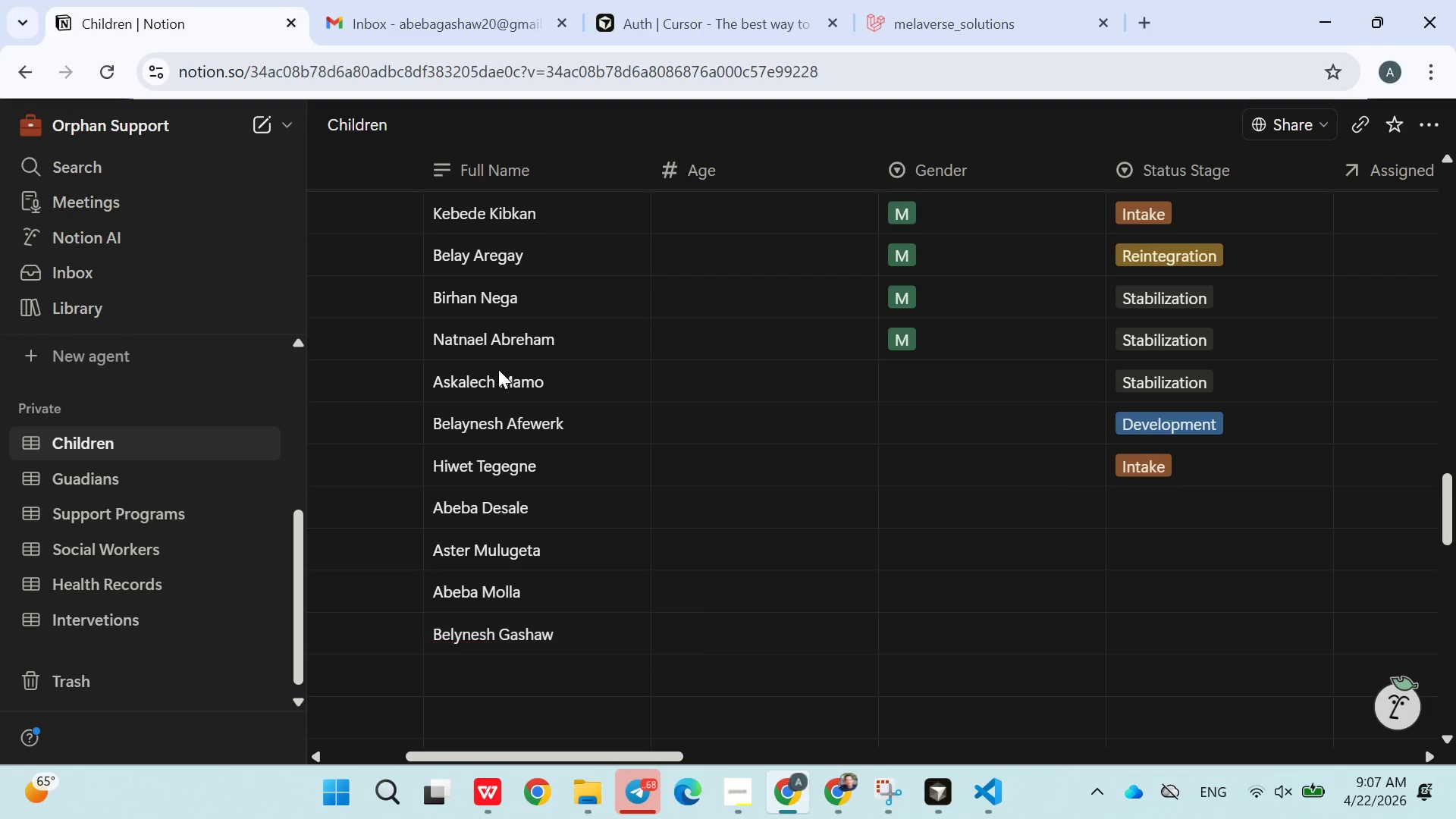 
key(Enter)
 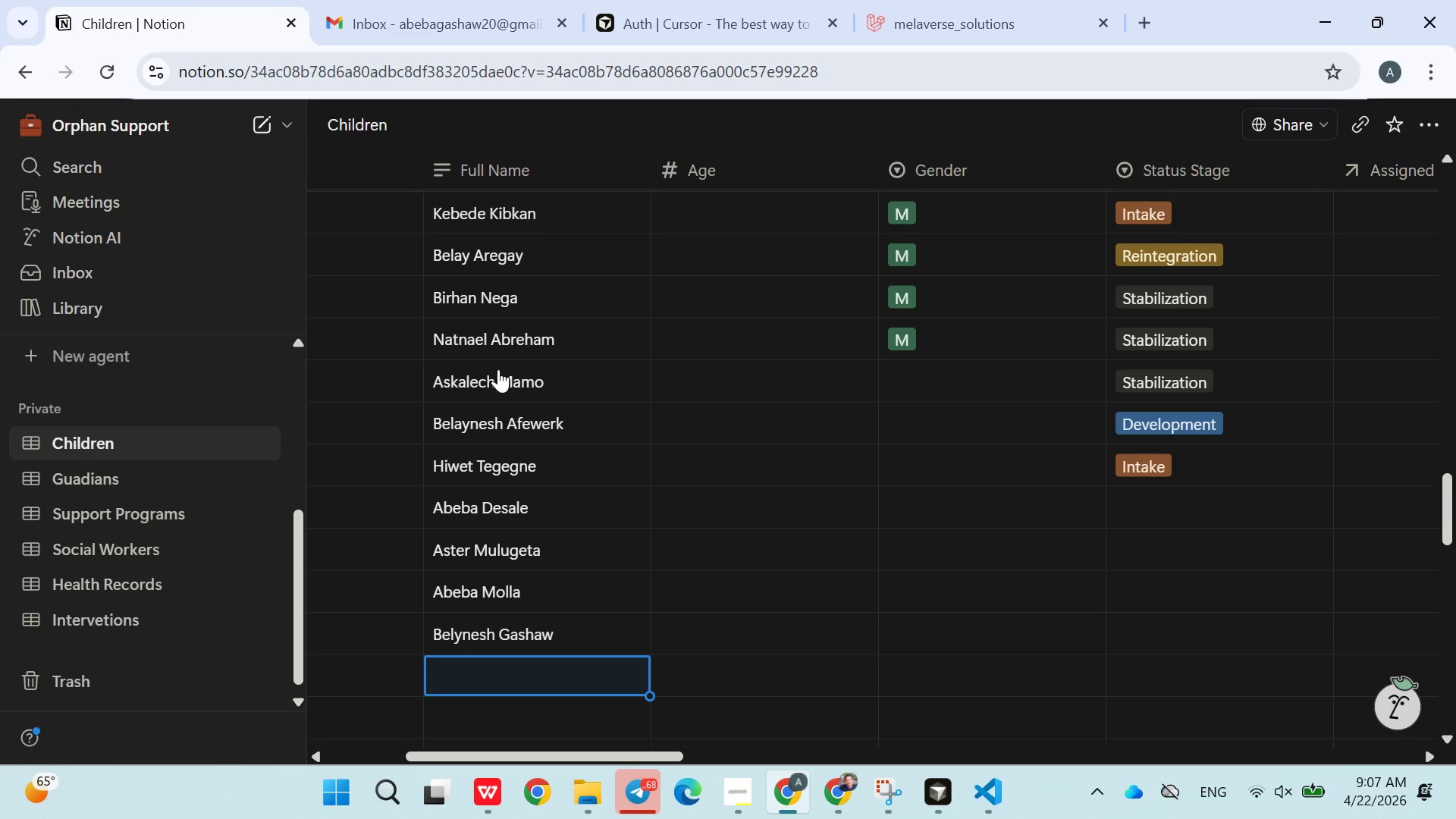 
type( Keweye Asmamaw)
 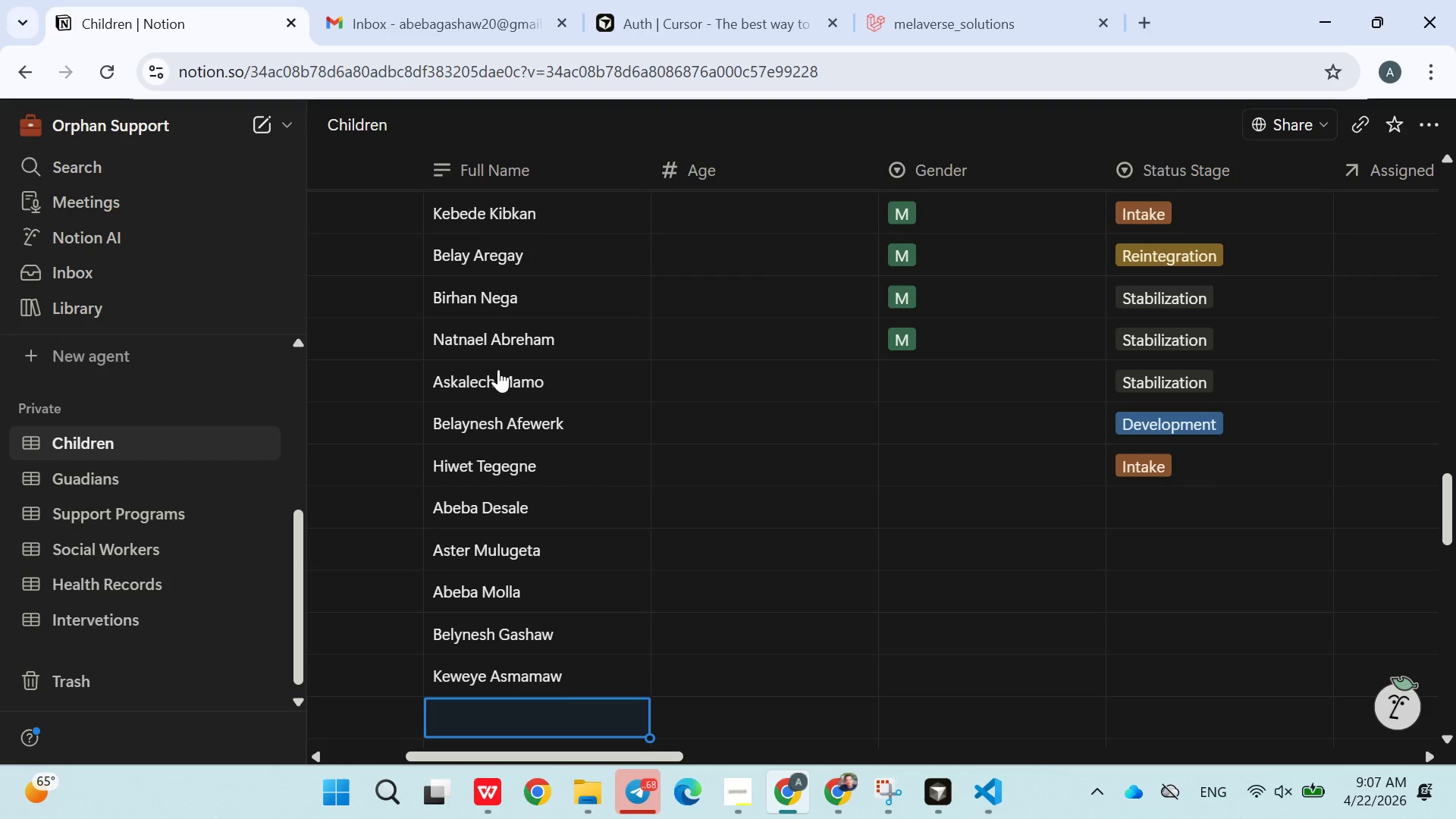 
 